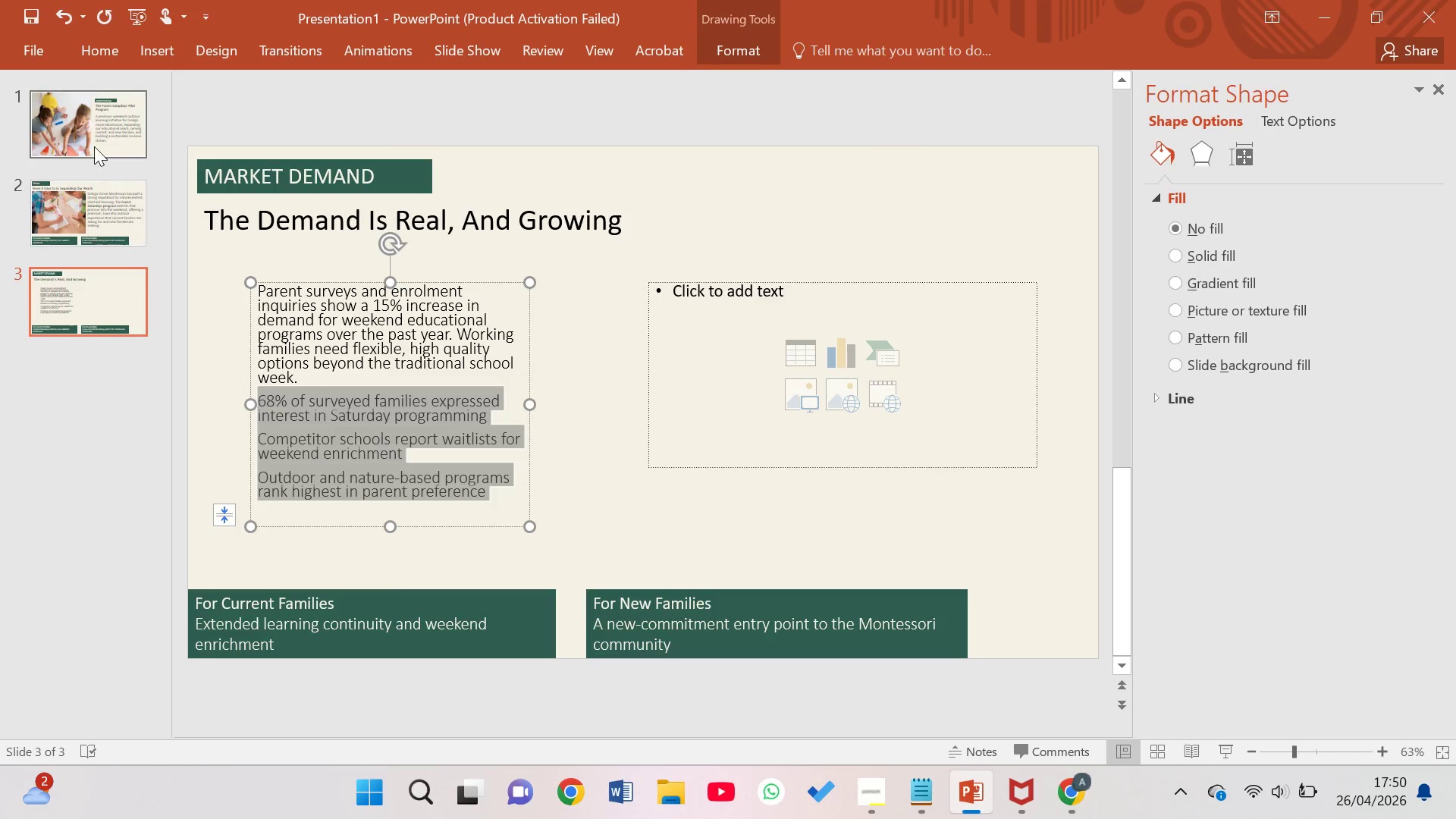 
left_click([99, 60])
 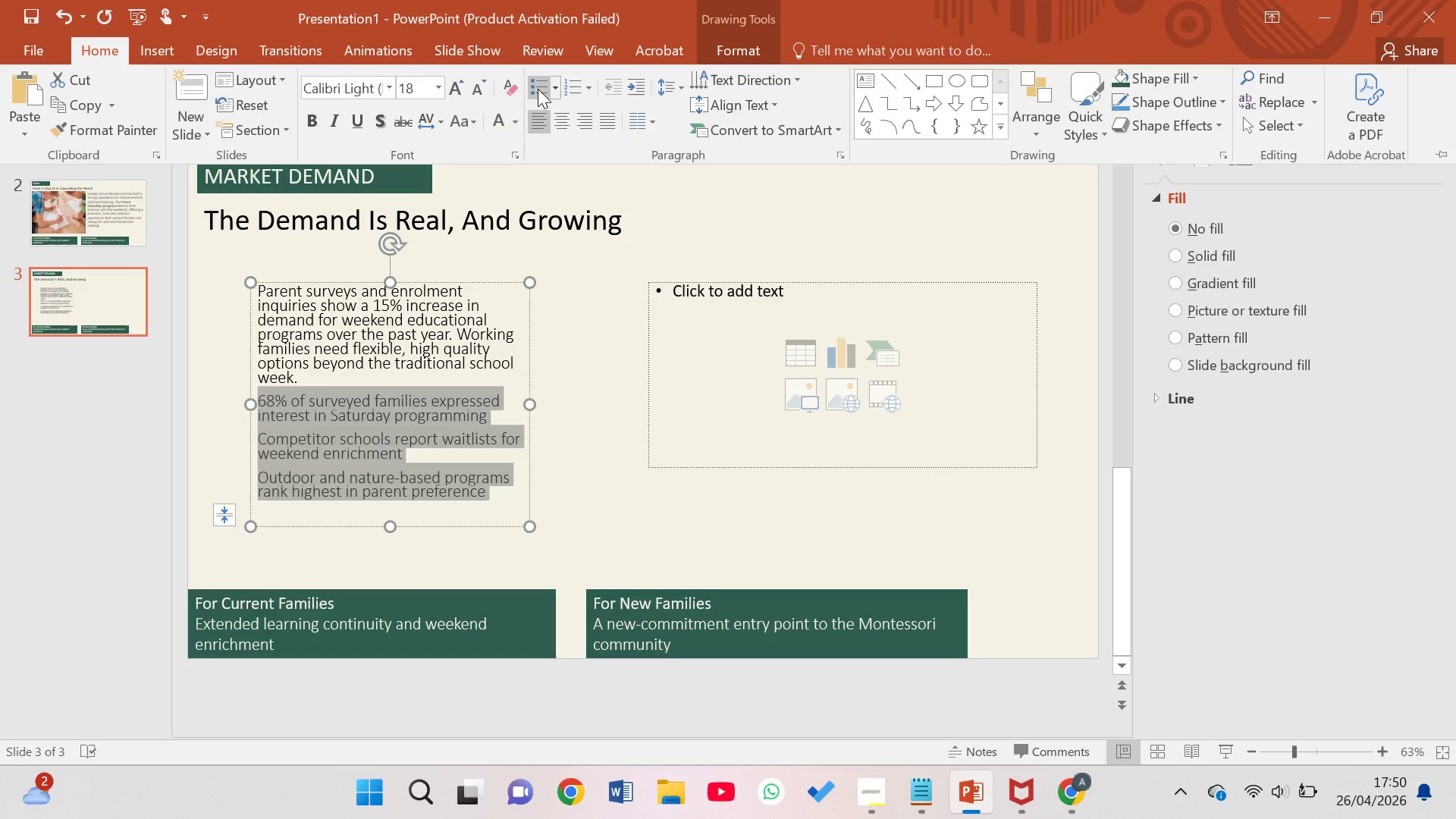 
left_click([538, 89])
 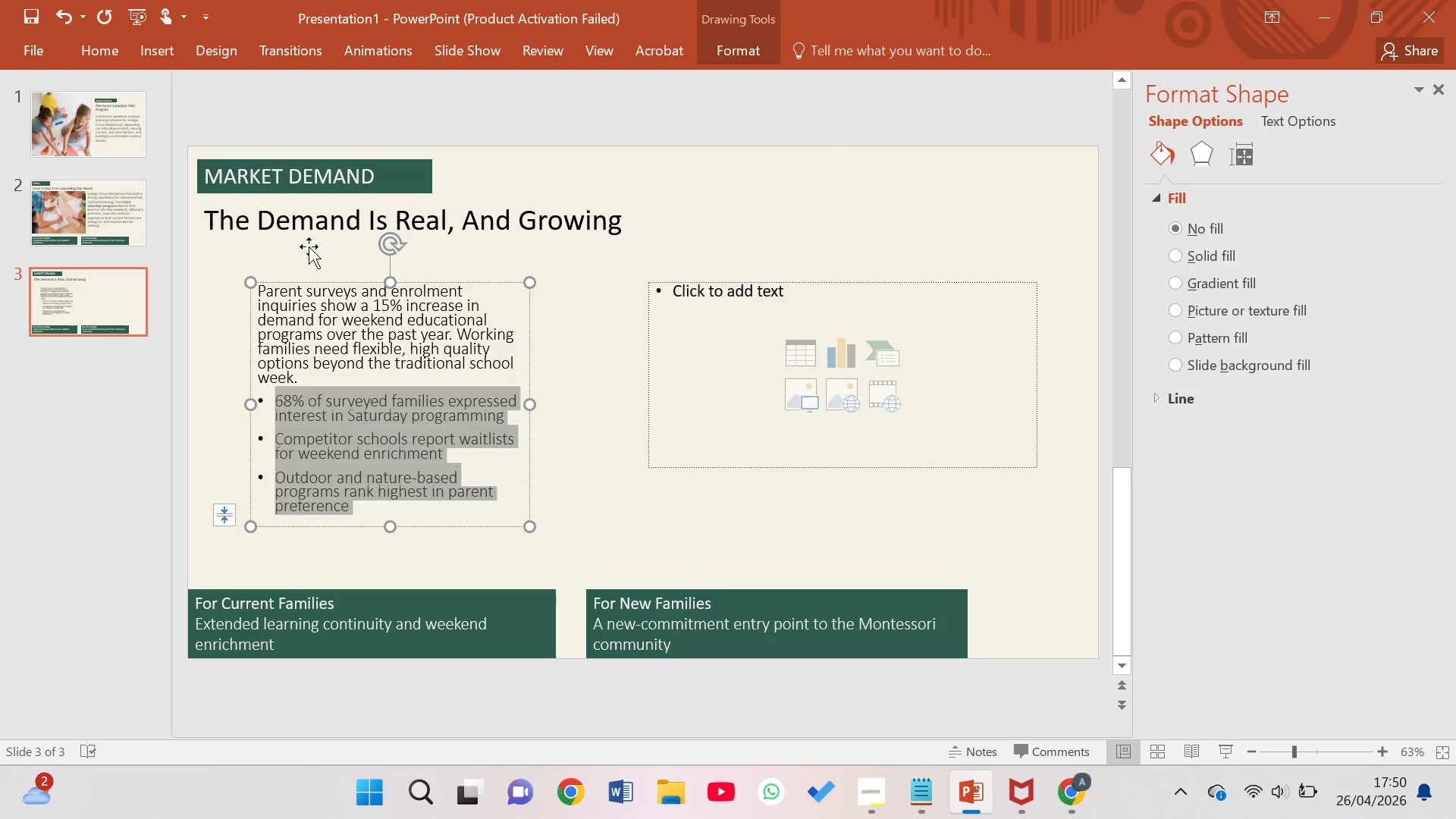 
left_click([104, 49])
 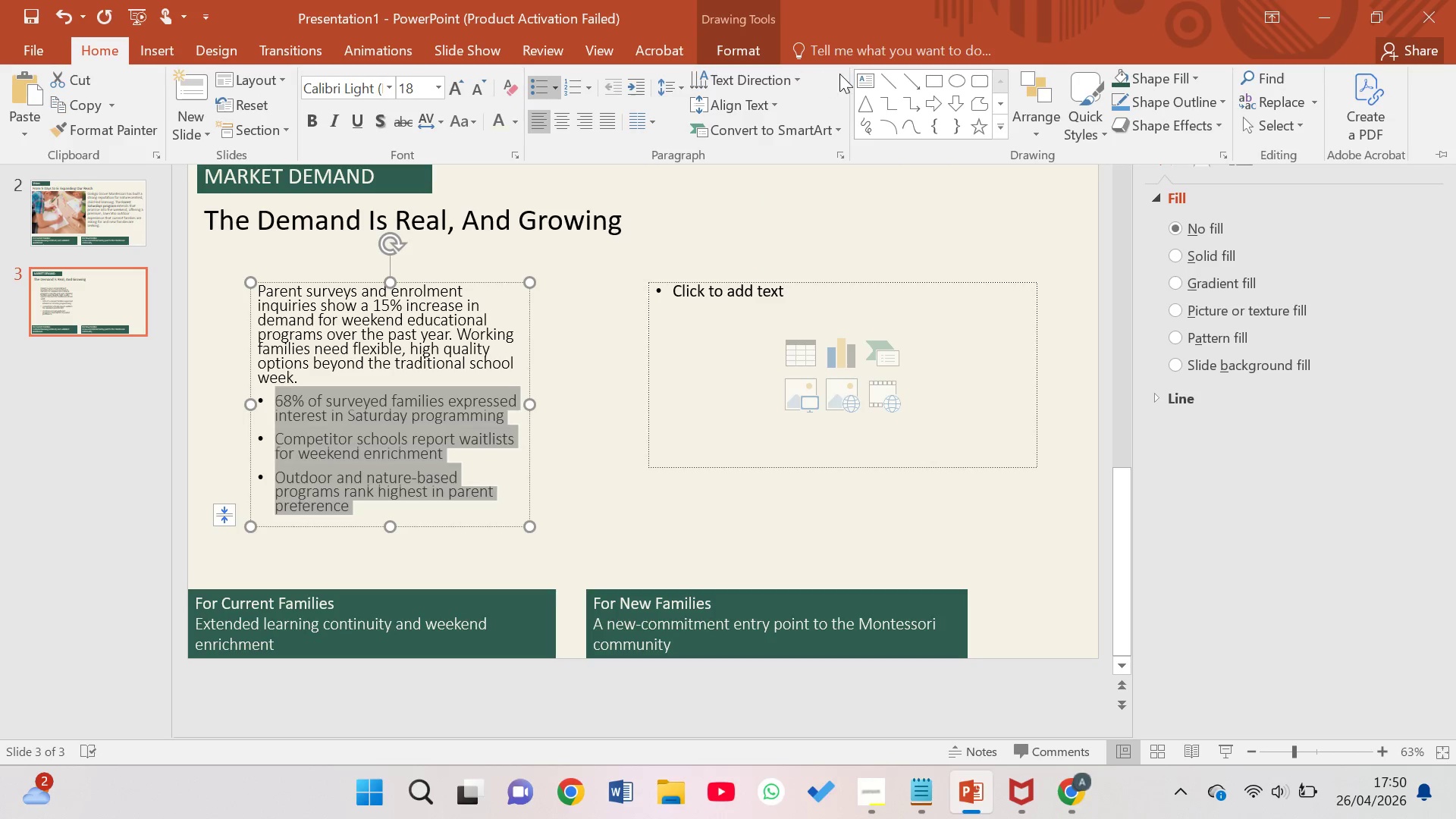 
left_click([868, 81])
 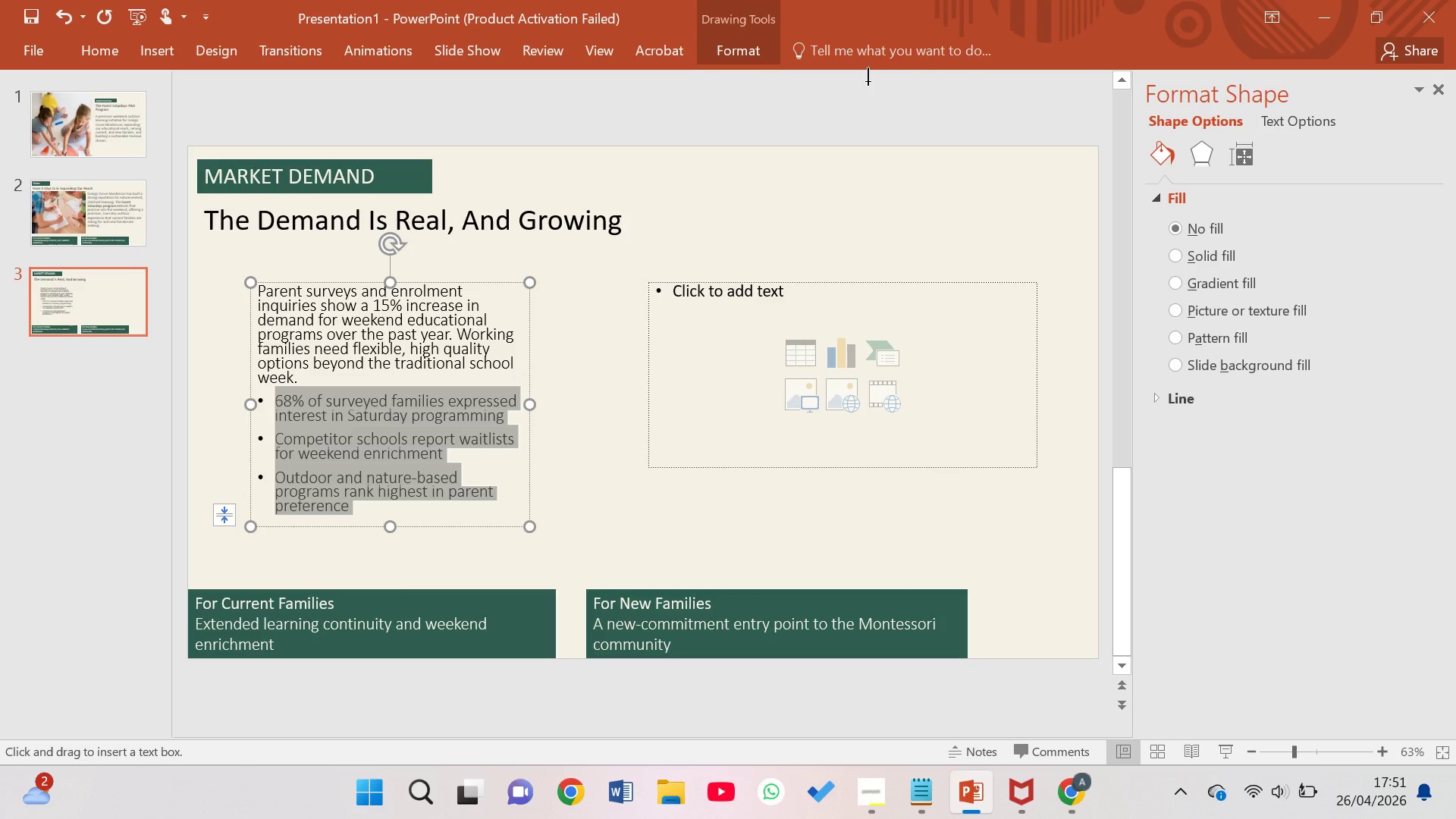 
wait(43.38)
 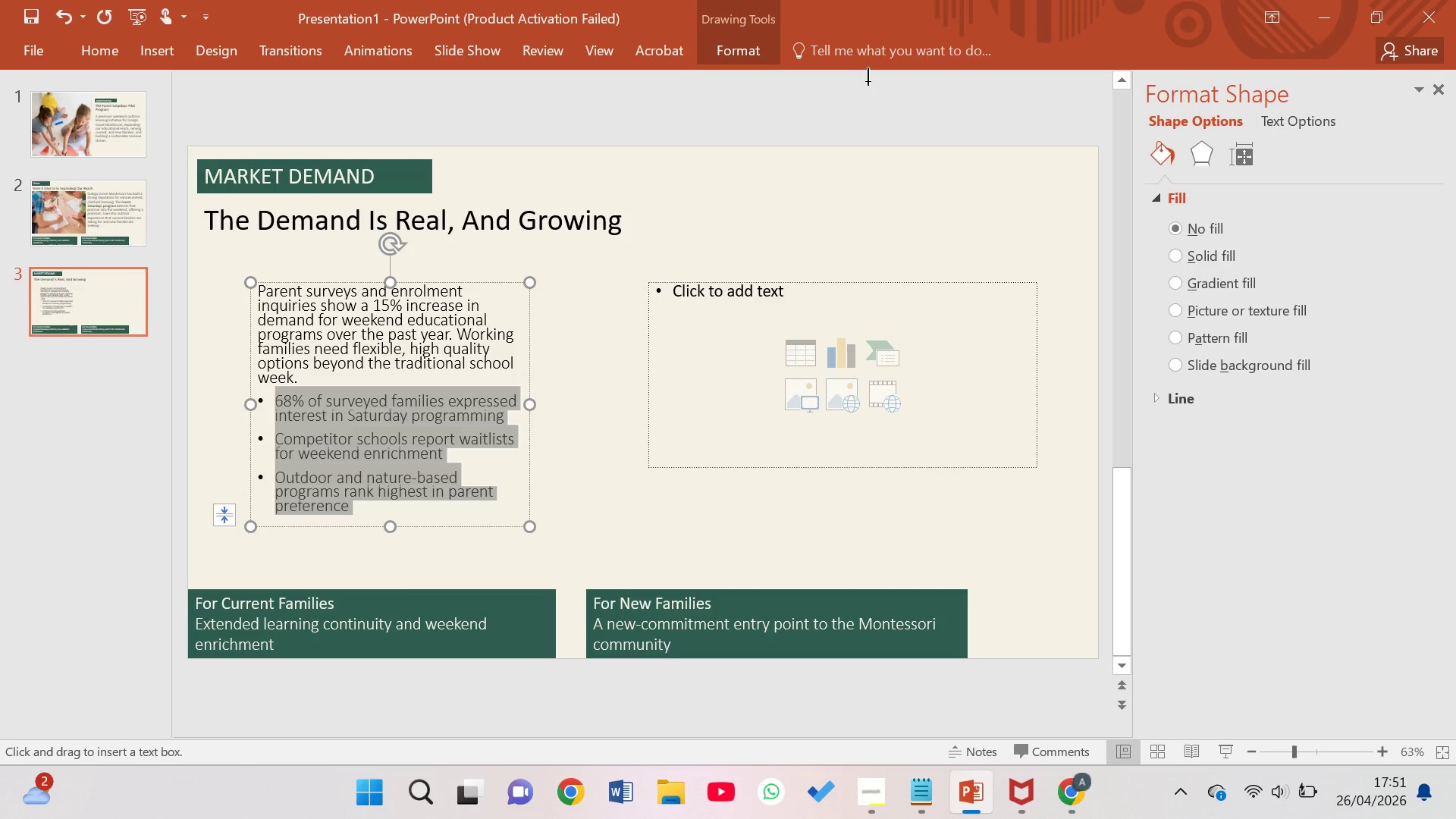 
left_click([419, 363])
 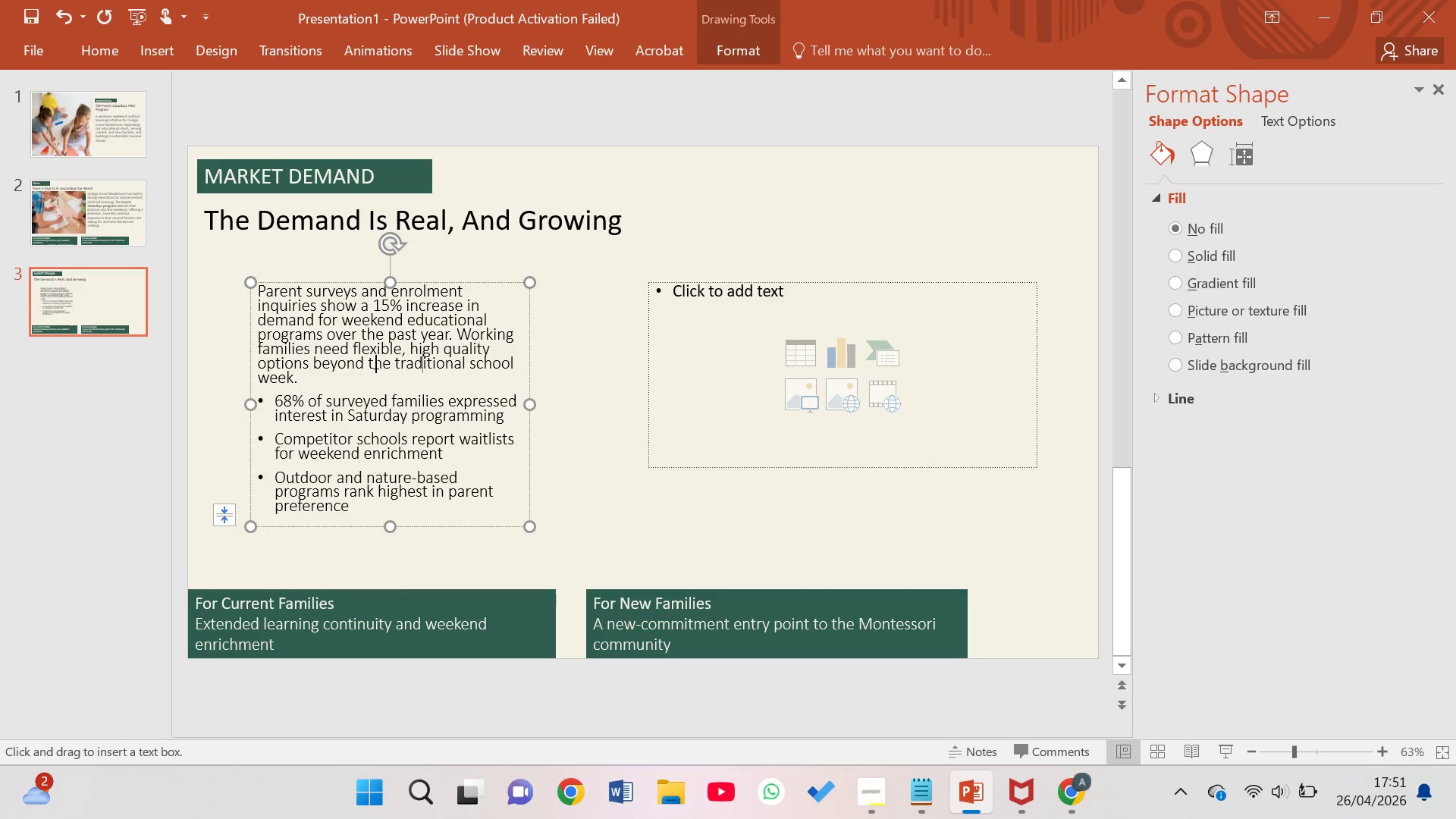 
left_click([375, 369])
 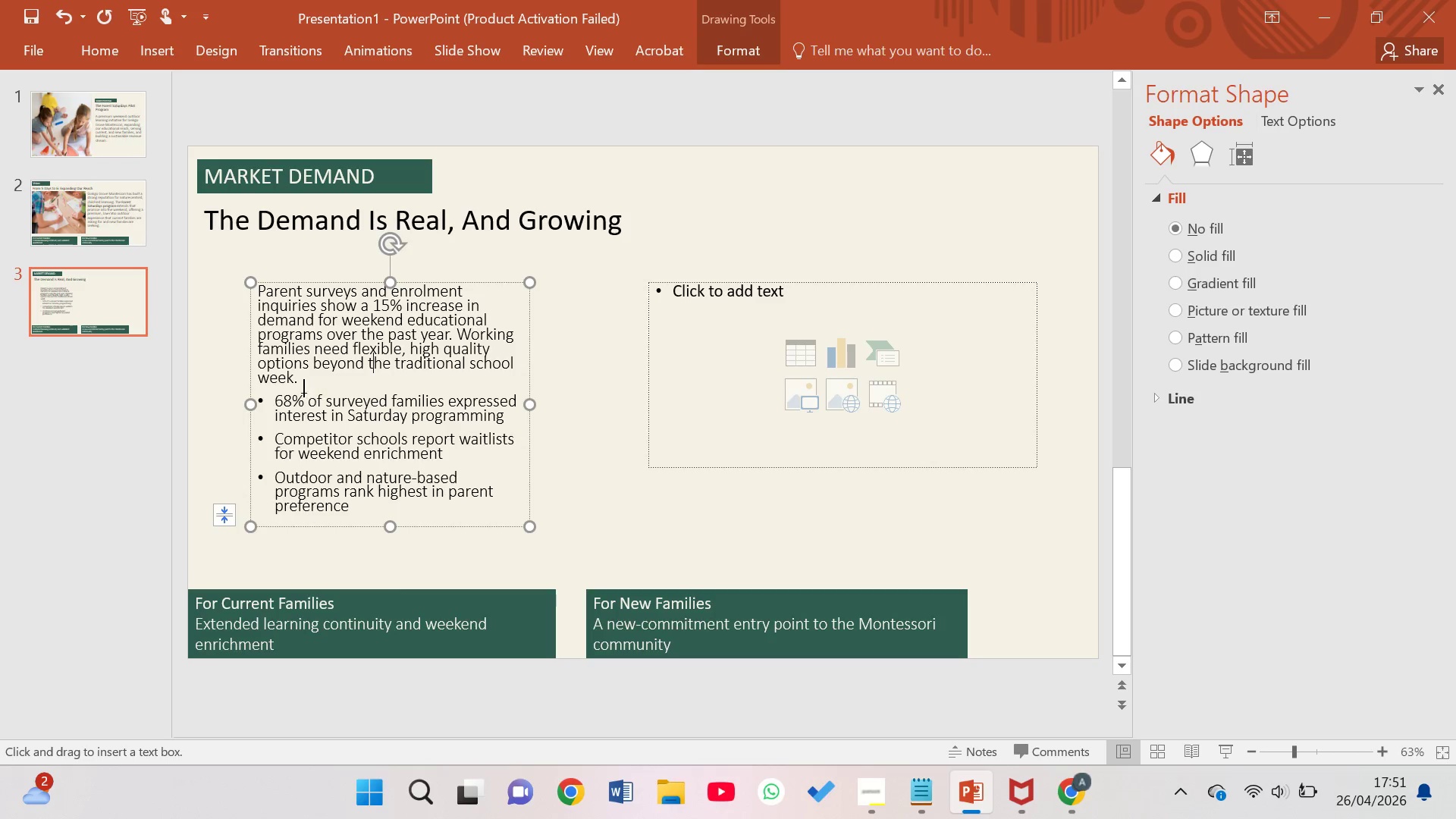 
left_click_drag(start_coordinate=[299, 384], to_coordinate=[292, 382])
 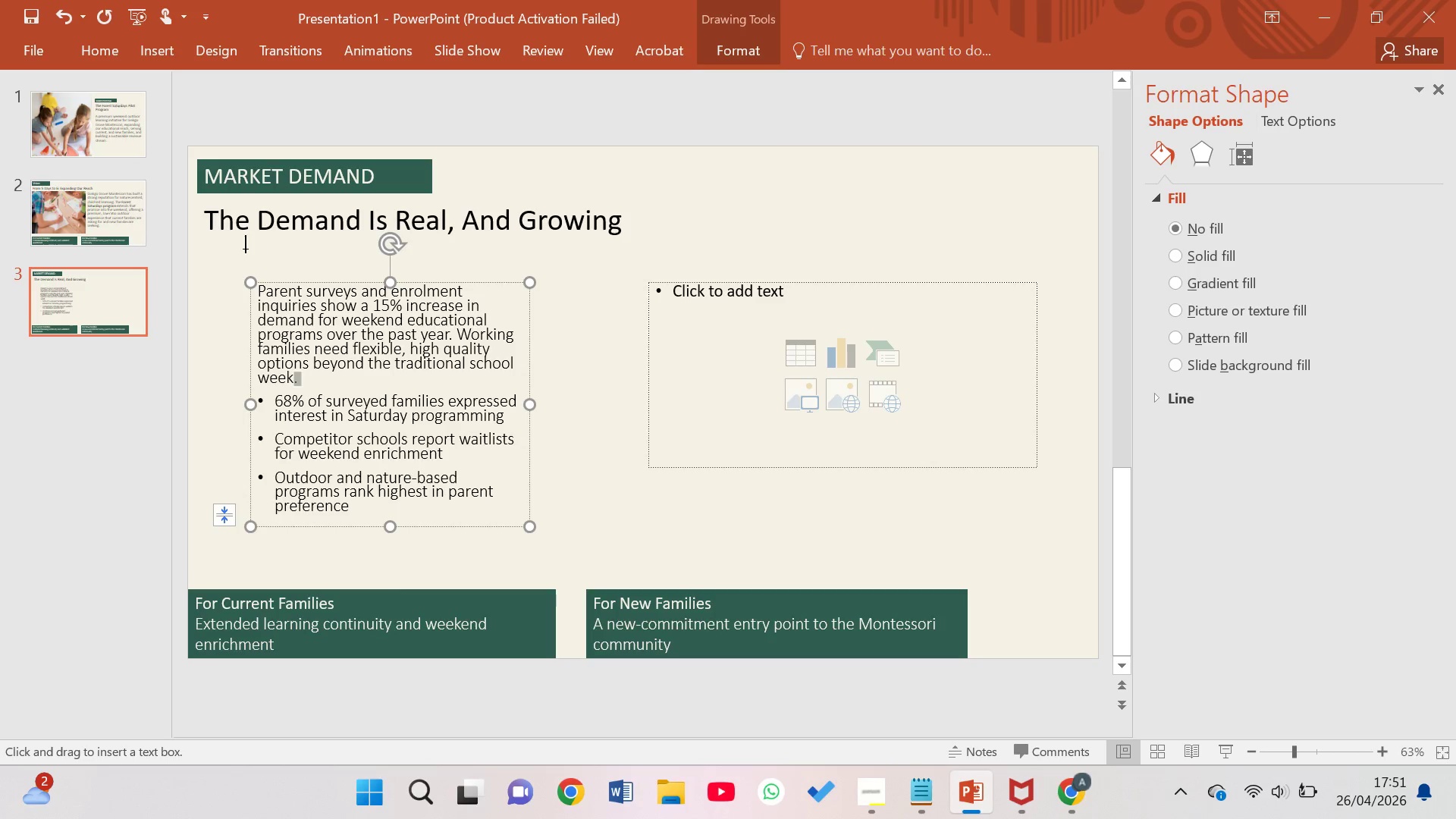 
left_click_drag(start_coordinate=[231, 249], to_coordinate=[542, 276])
 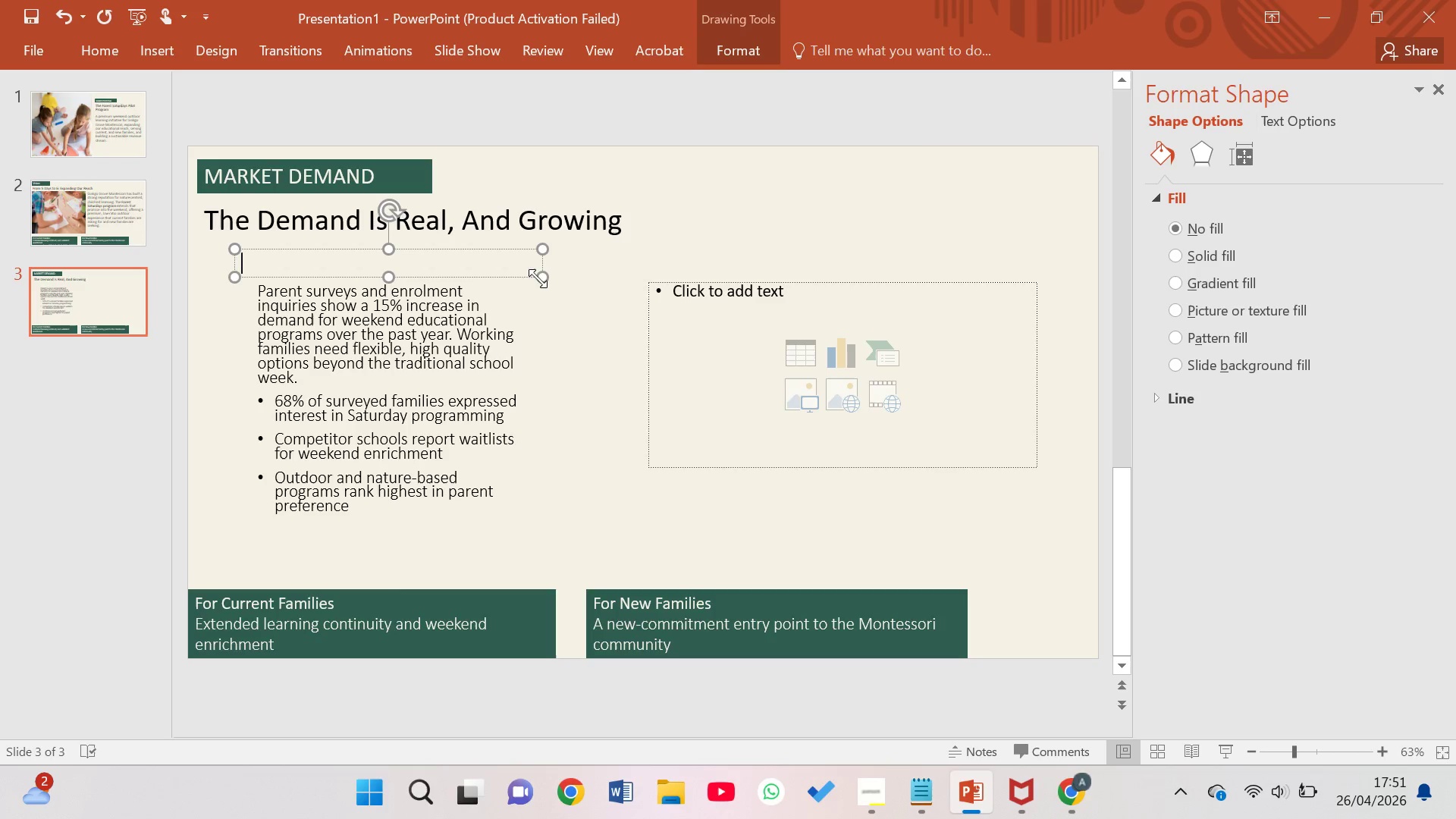 
wait(6.88)
 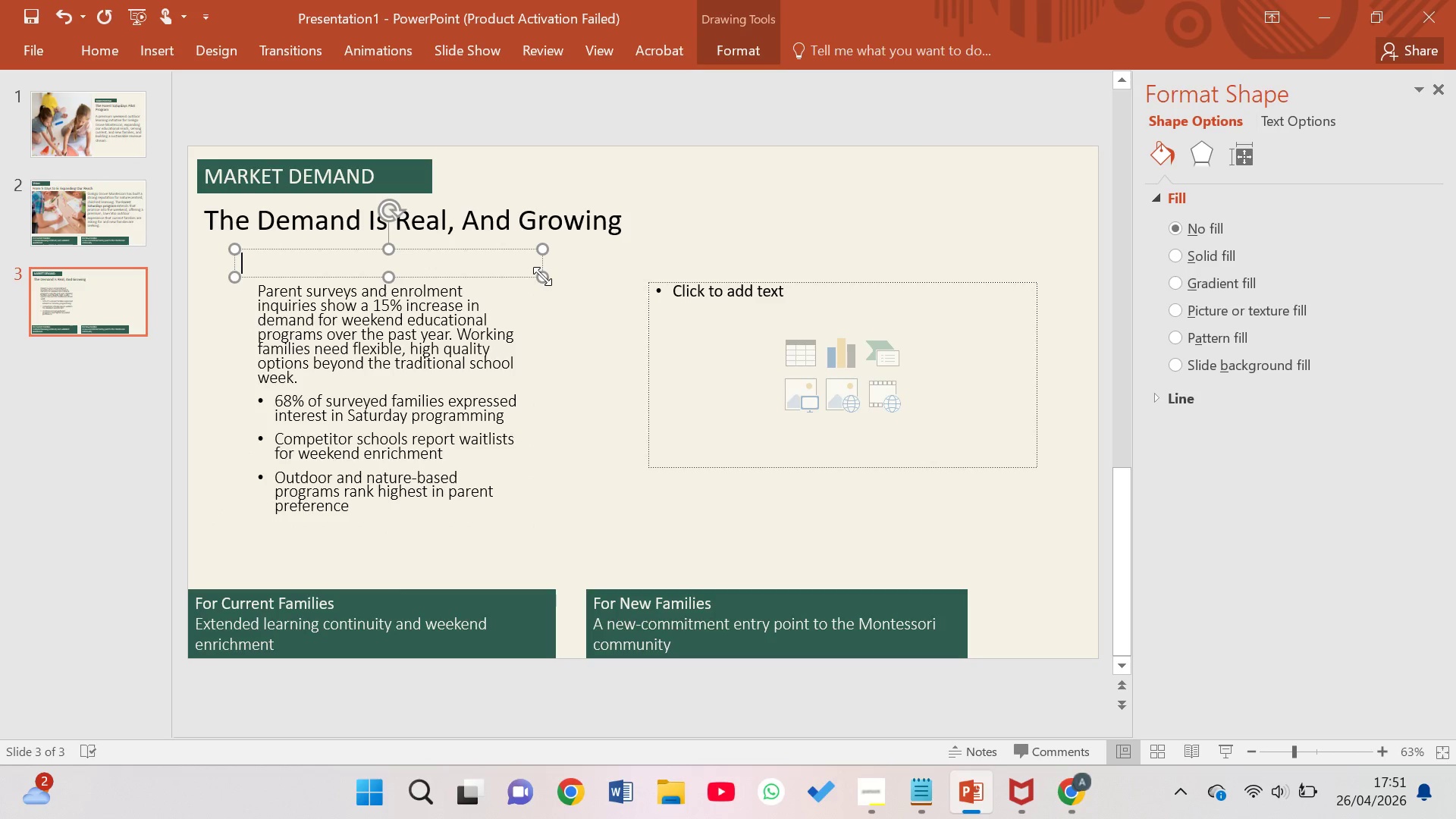 
type(Weekend Program Interest Isn Up)
 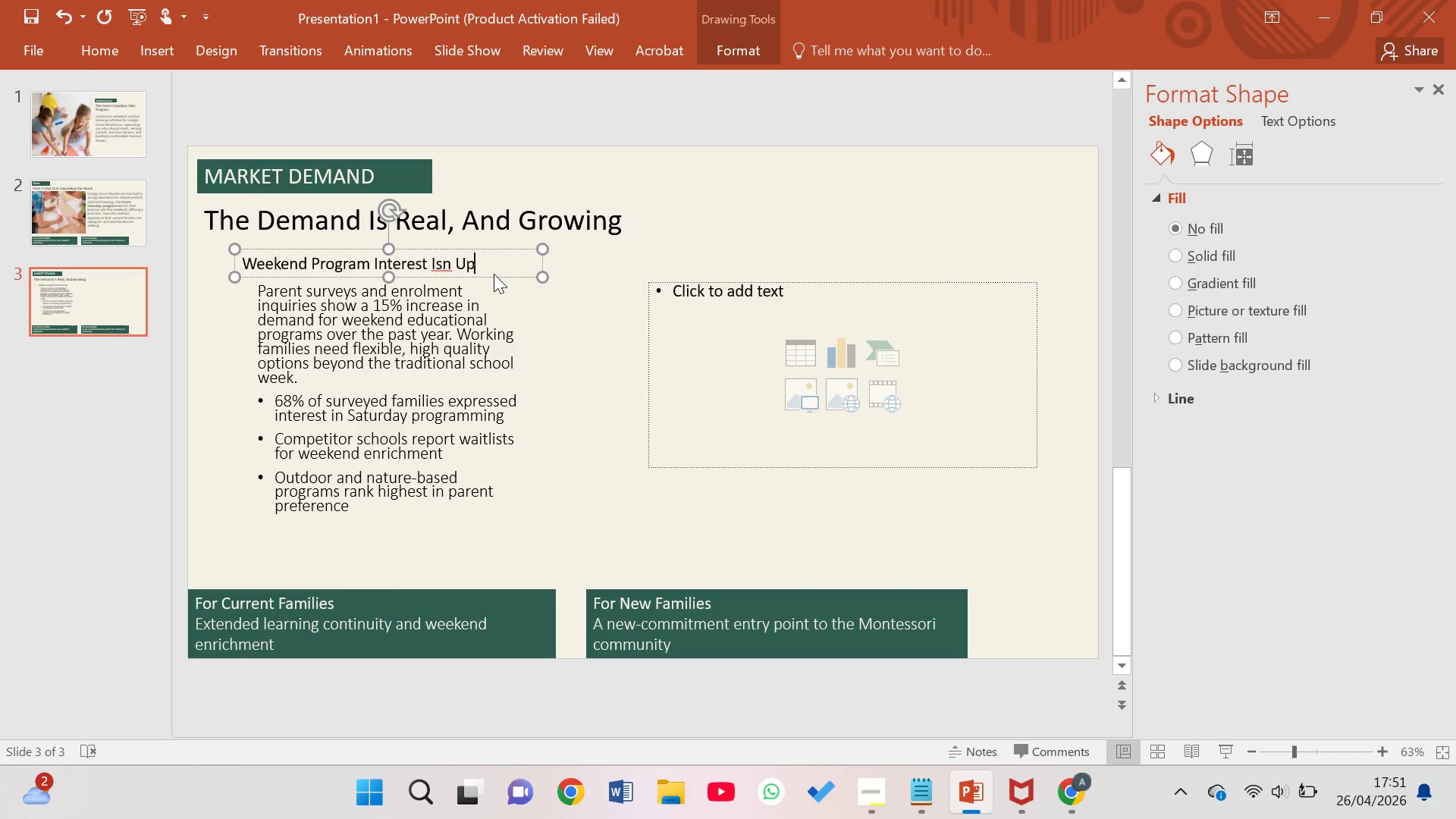 
 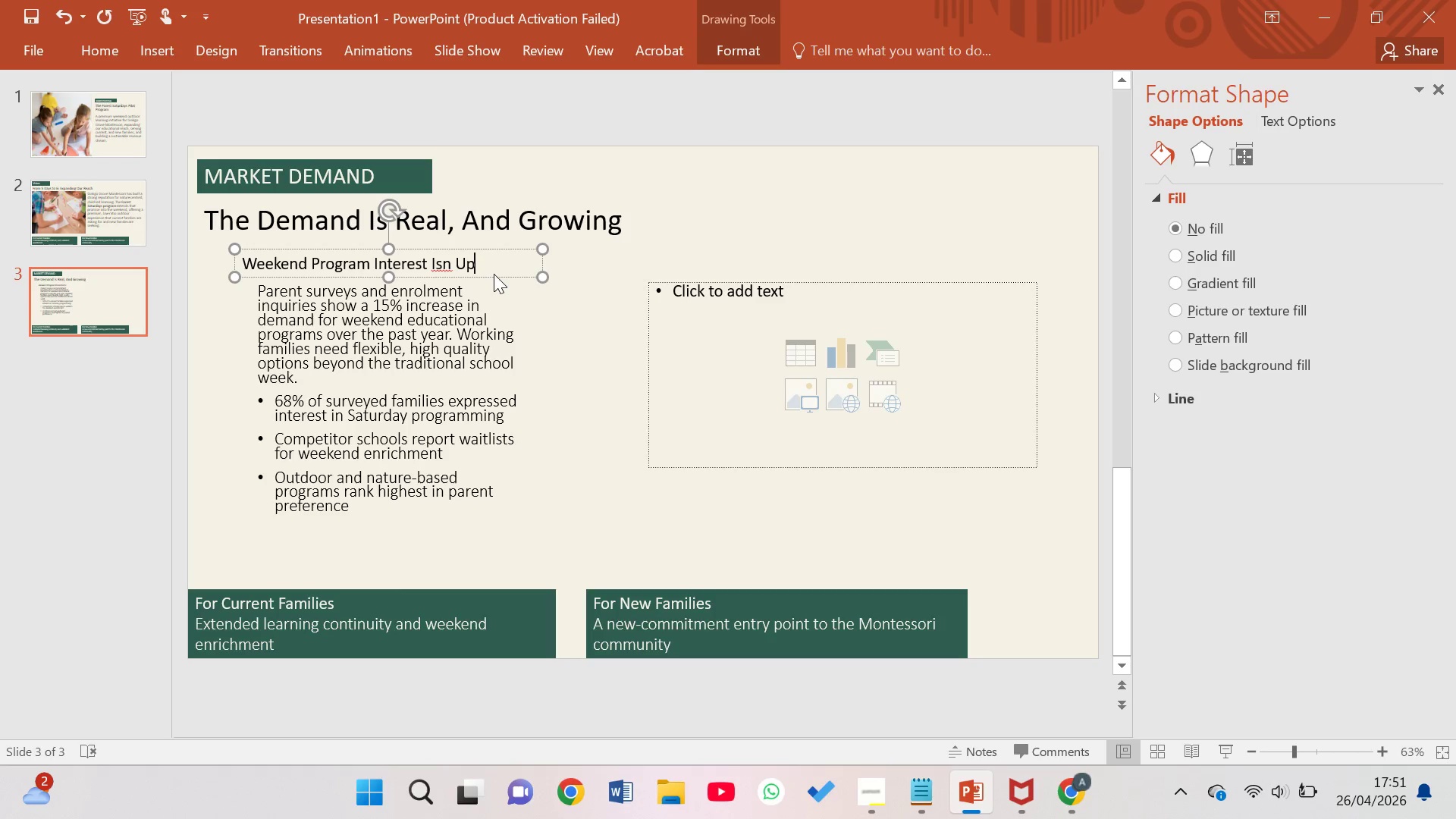 
key(ArrowLeft)
 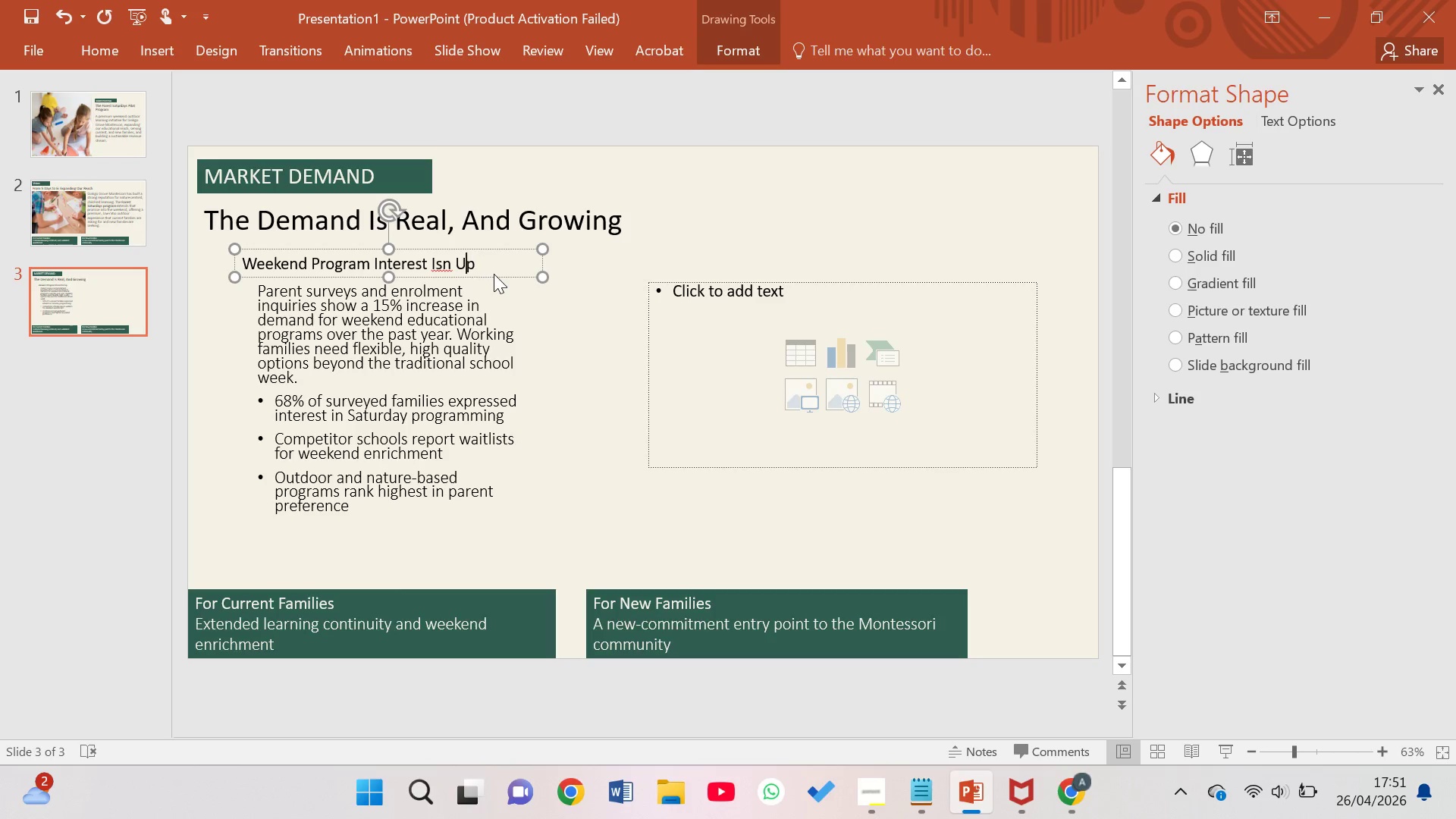 
key(ArrowLeft)
 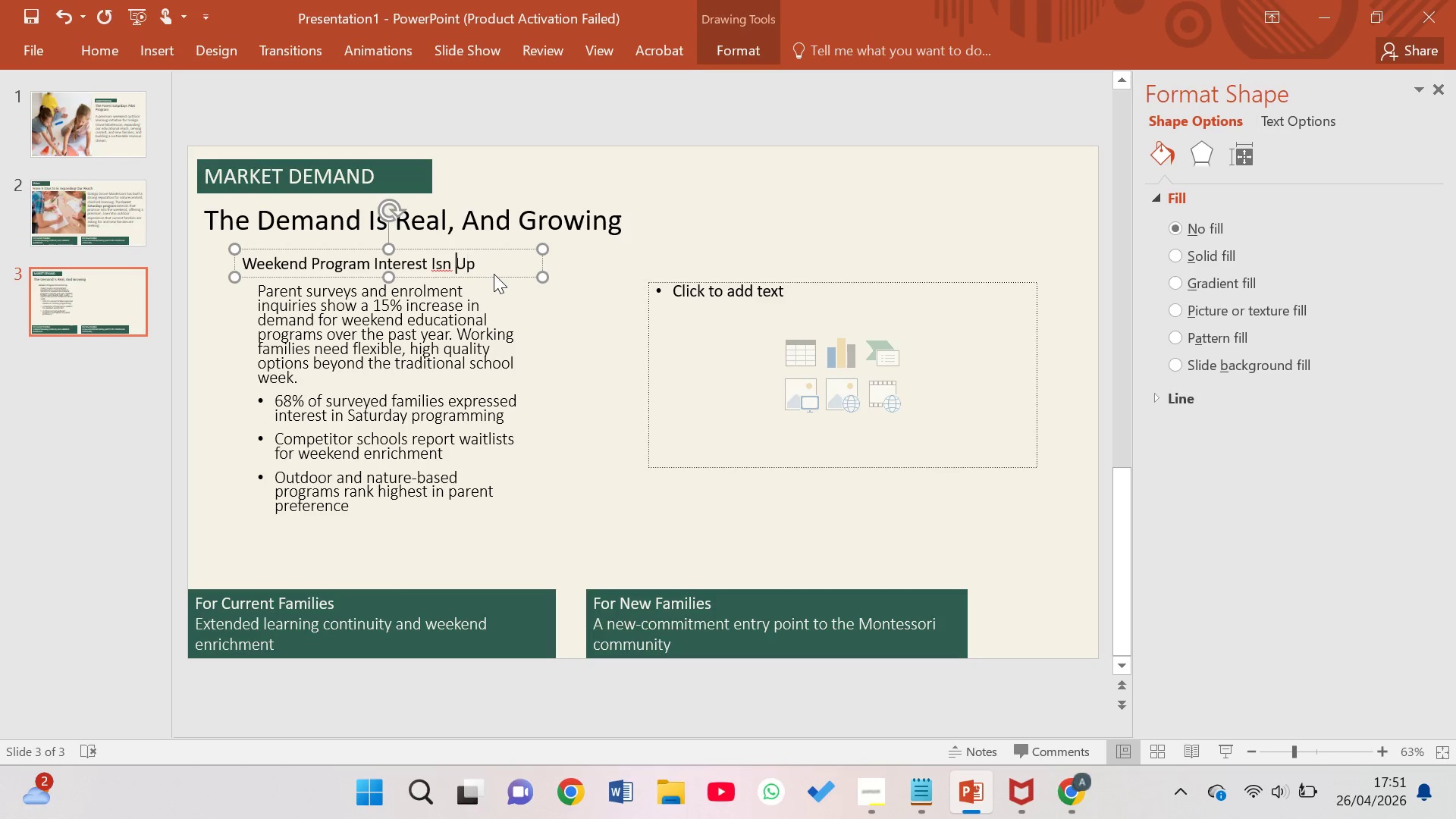 
key(ArrowLeft)
 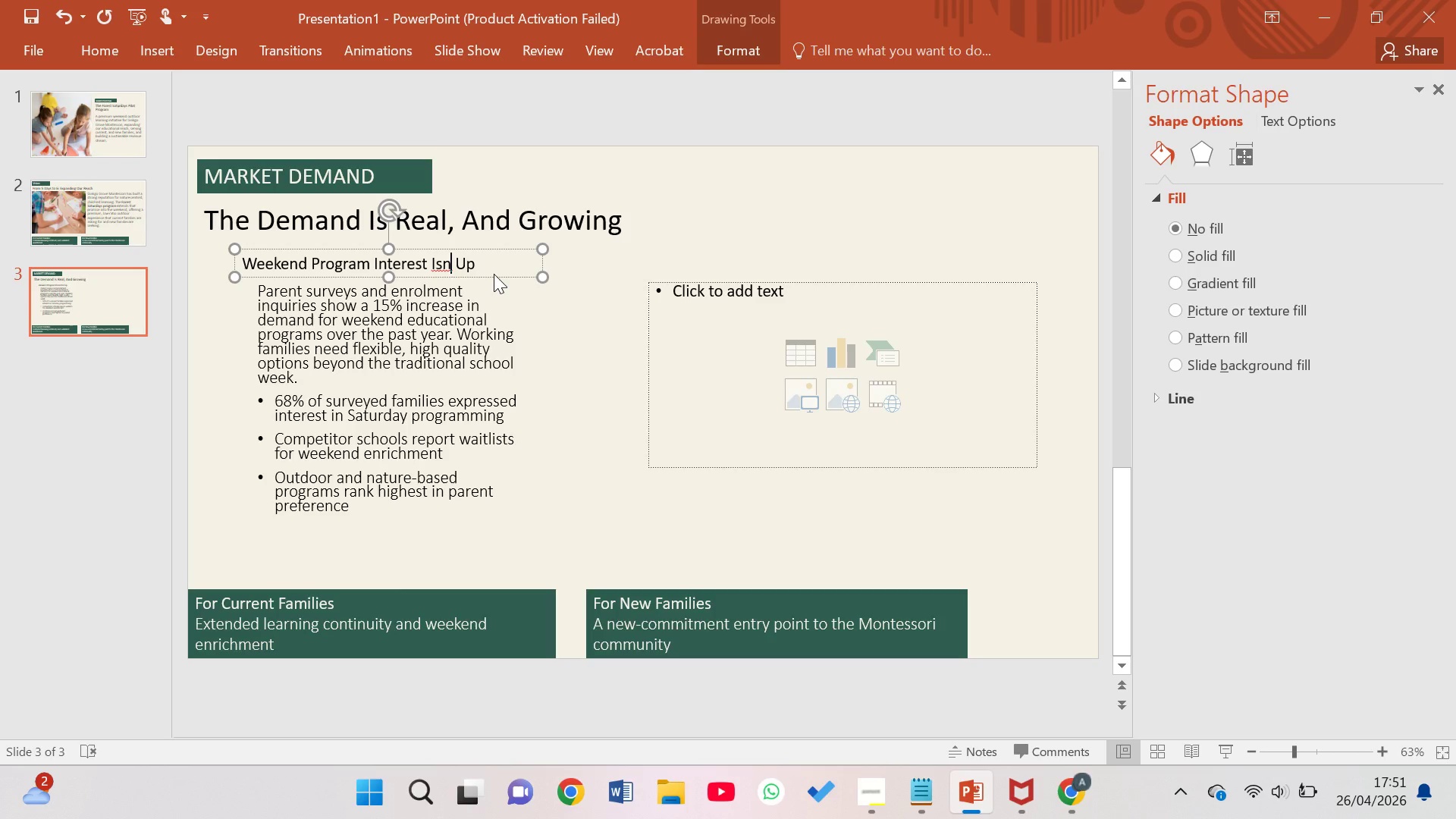 
key(Backspace)
 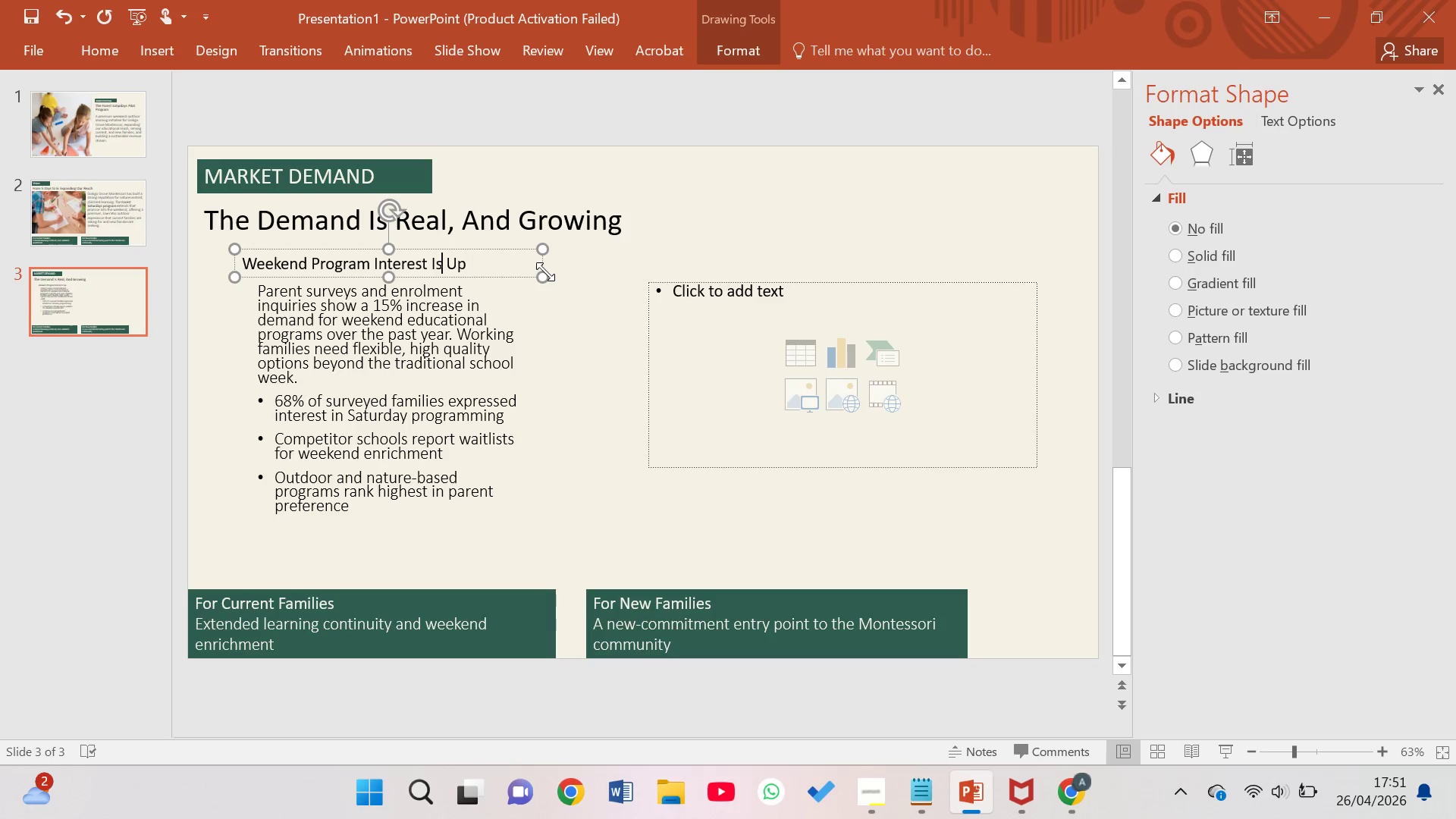 
left_click([526, 275])
 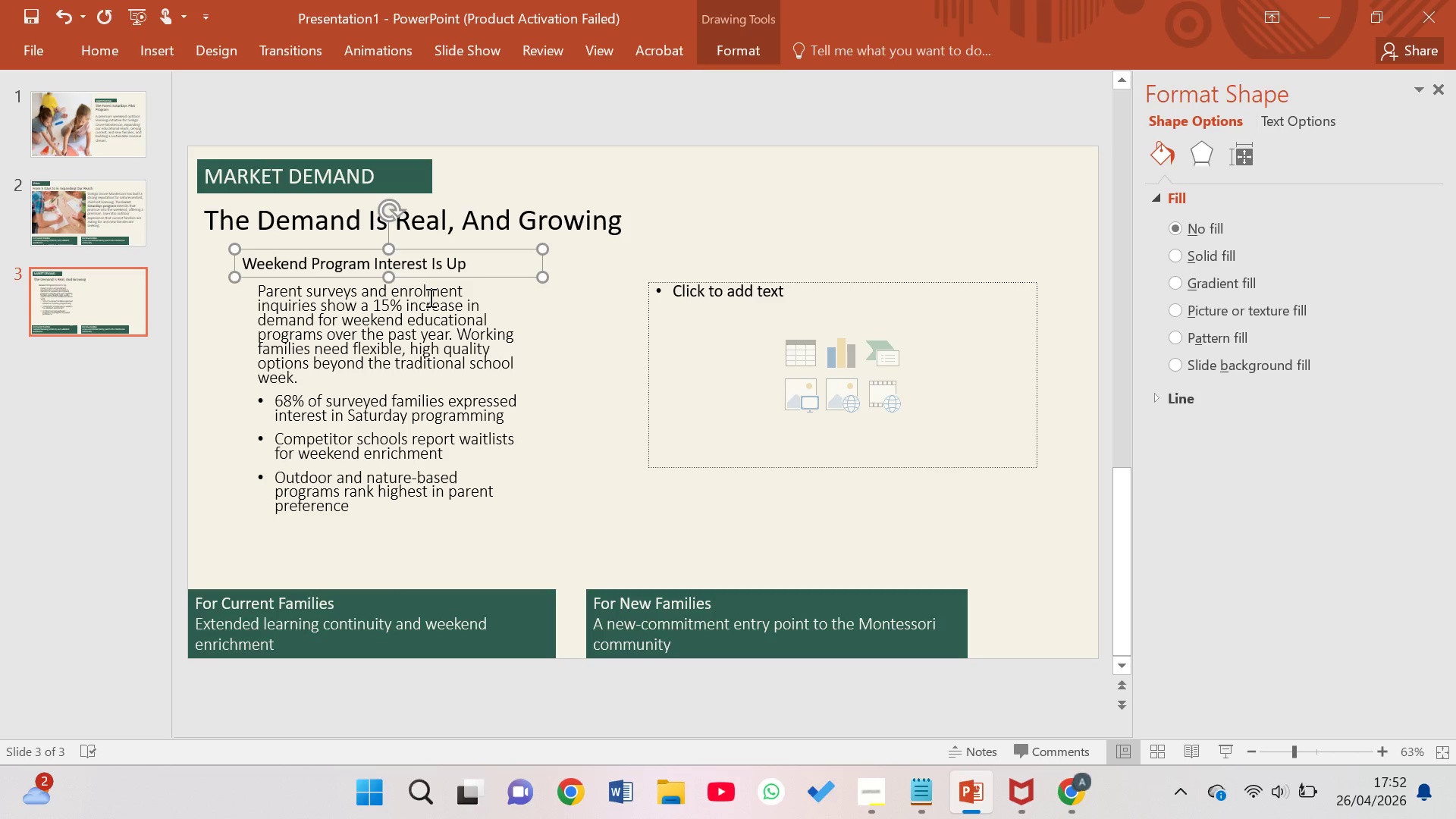 
left_click([307, 329])
 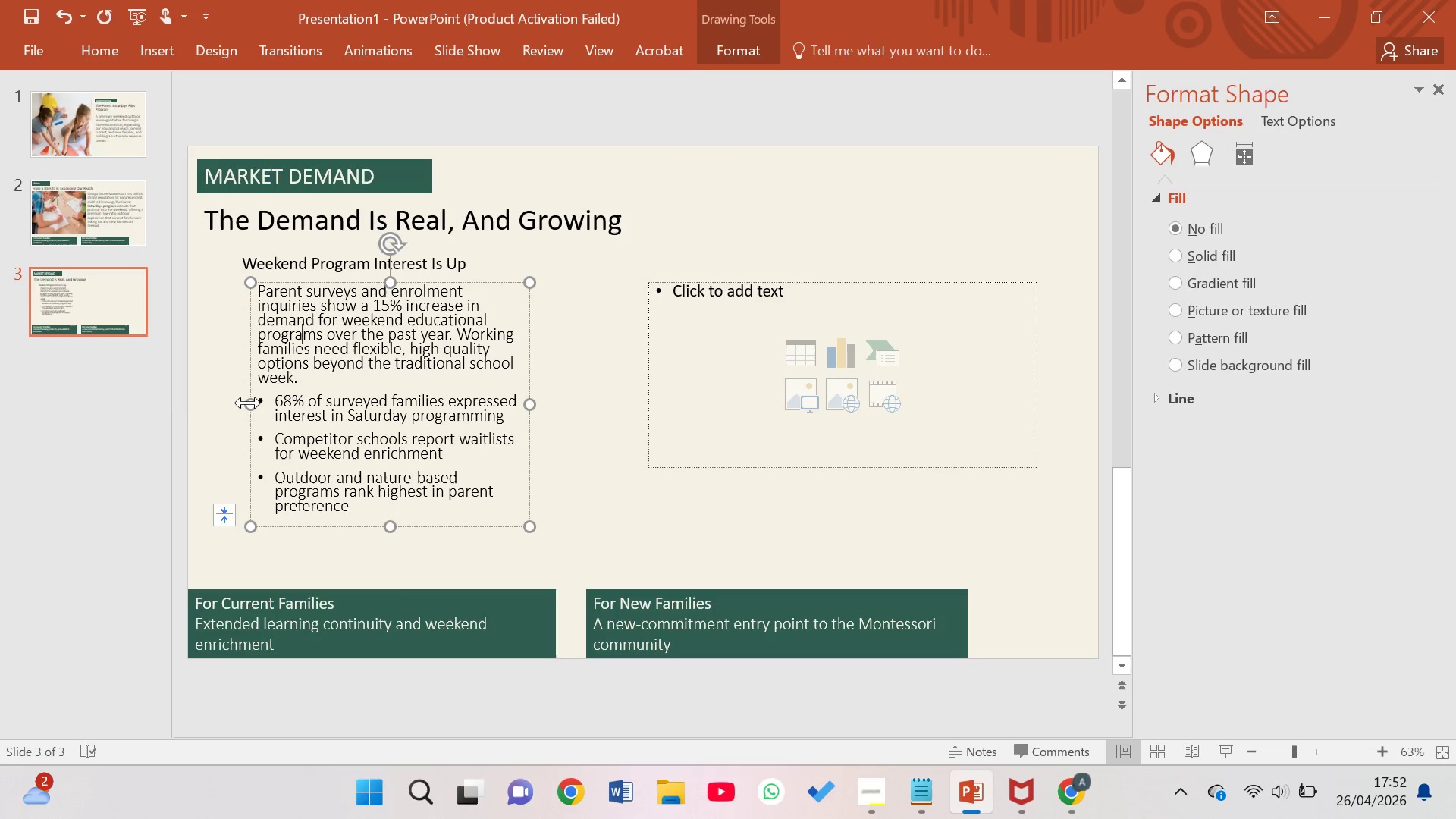 
left_click_drag(start_coordinate=[250, 401], to_coordinate=[196, 396])
 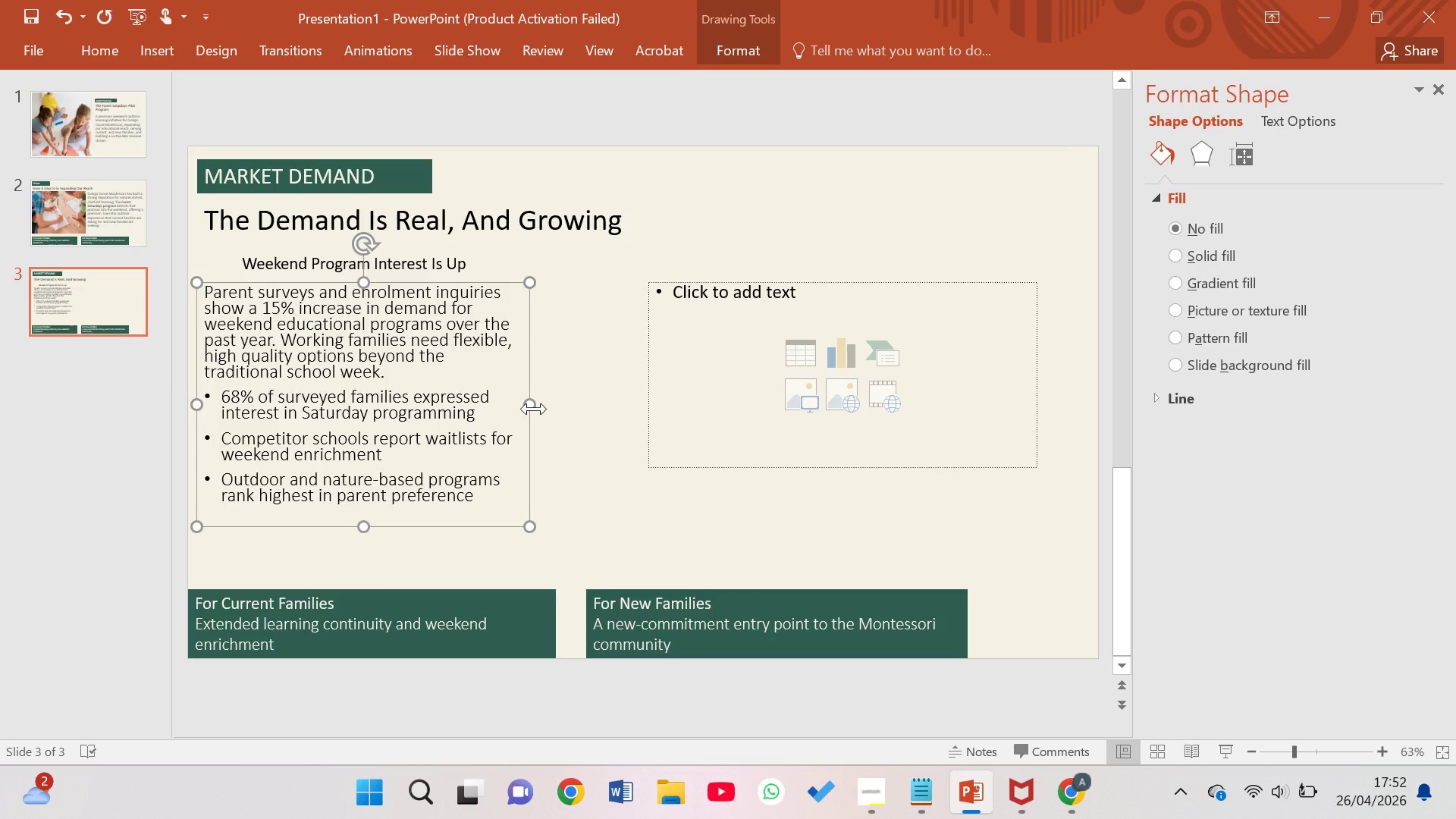 
left_click_drag(start_coordinate=[534, 408], to_coordinate=[557, 445])
 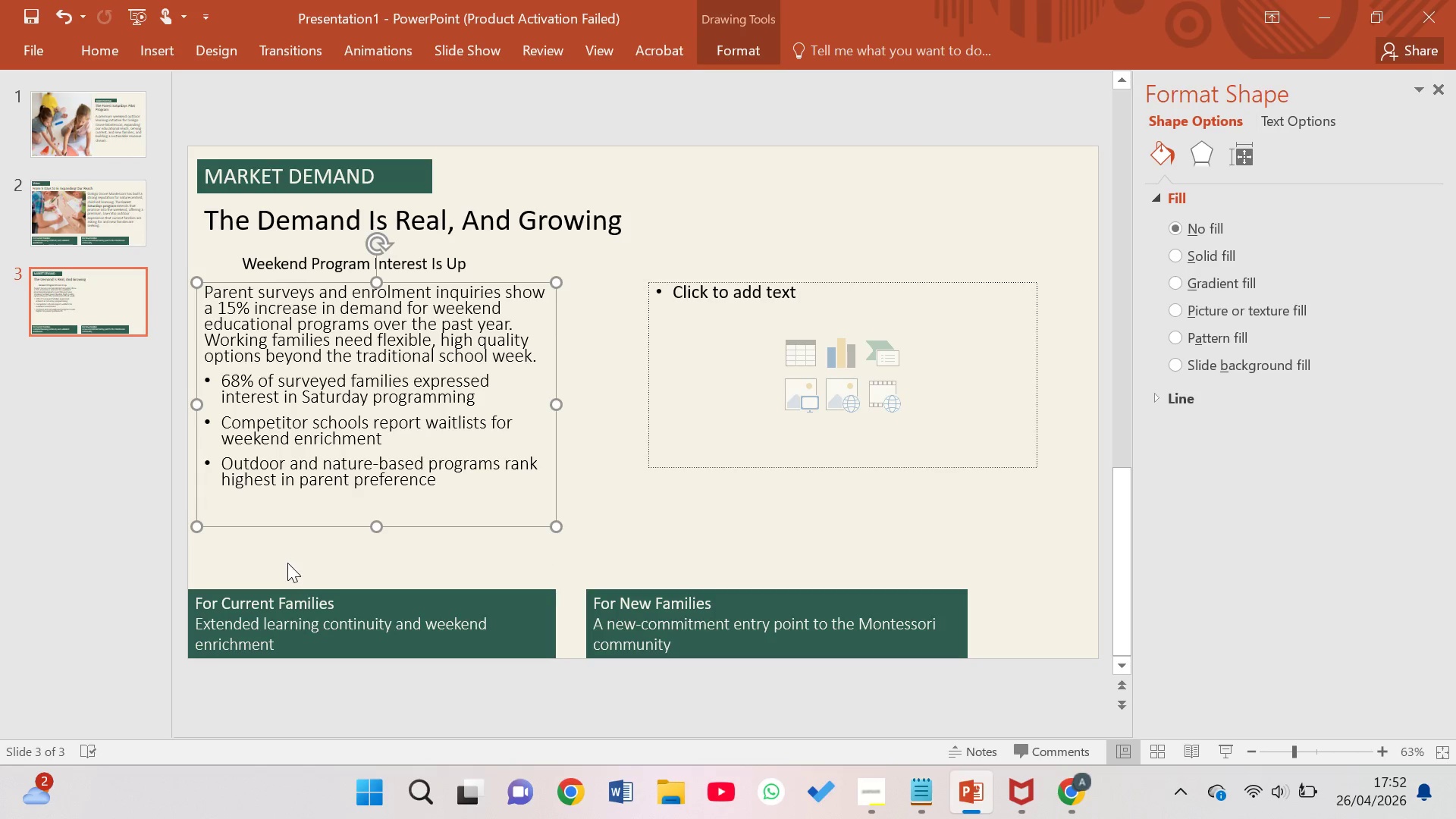 
left_click([347, 613])
 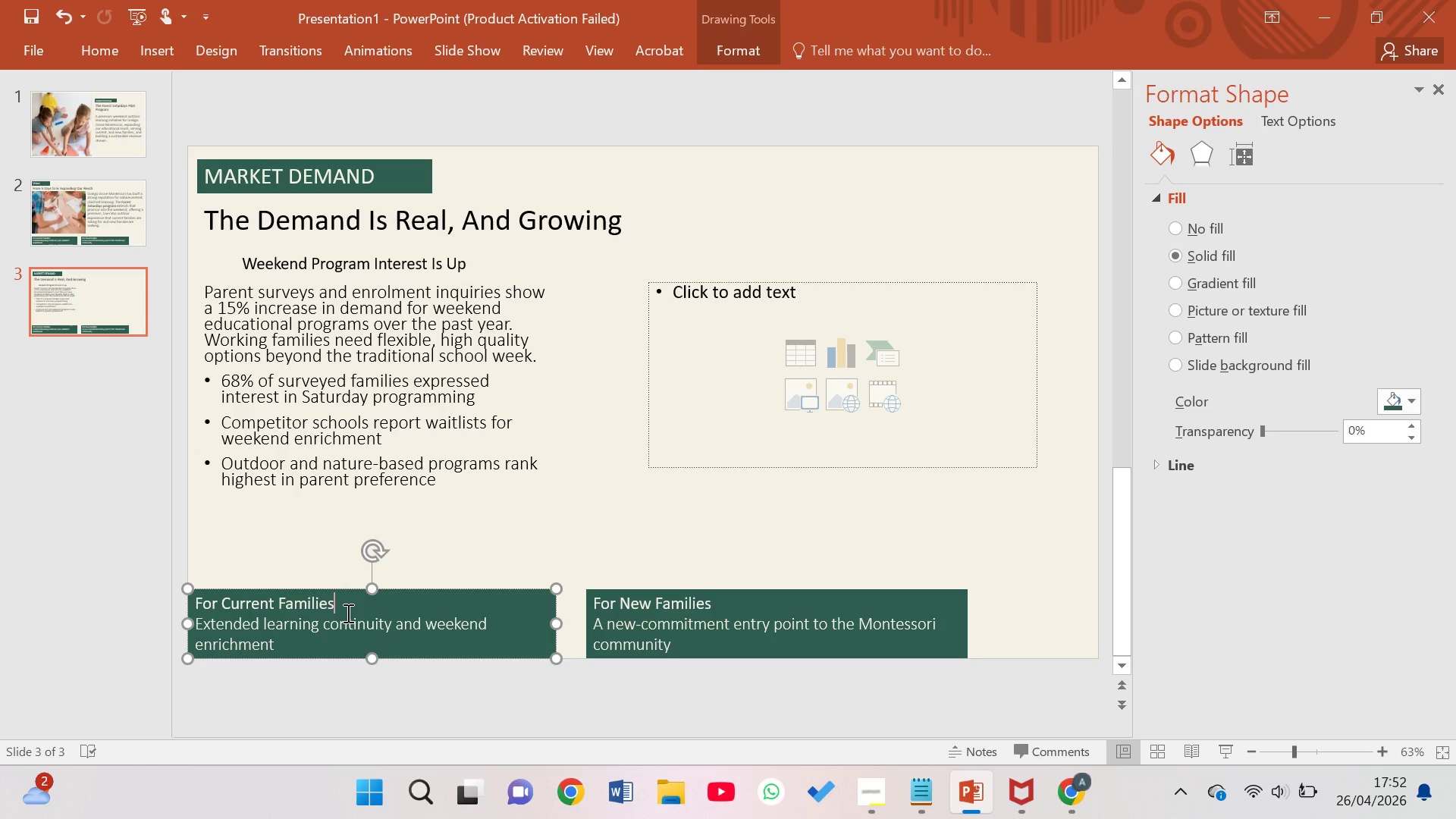 
key(Backspace)
 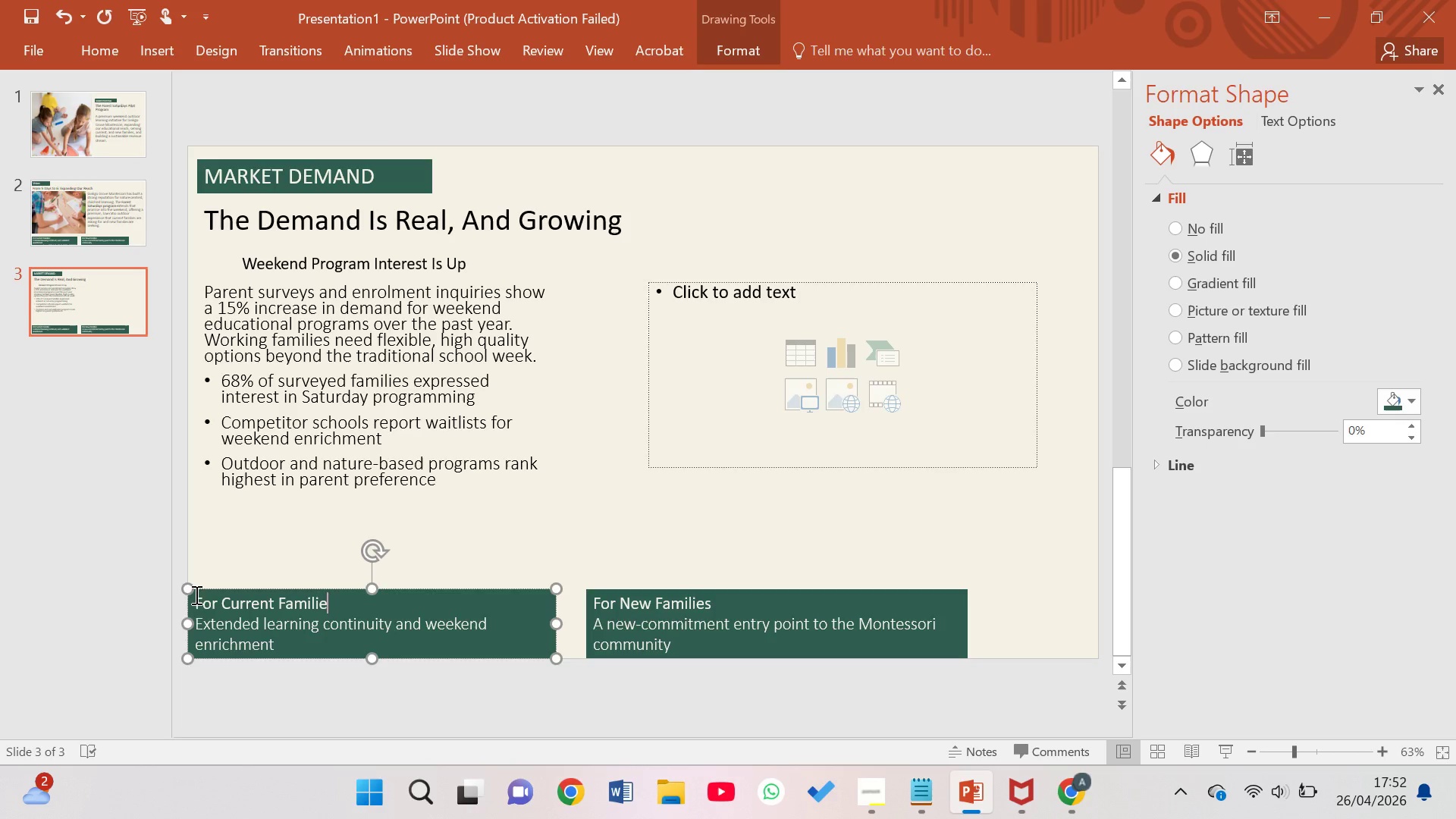 
left_click([192, 599])
 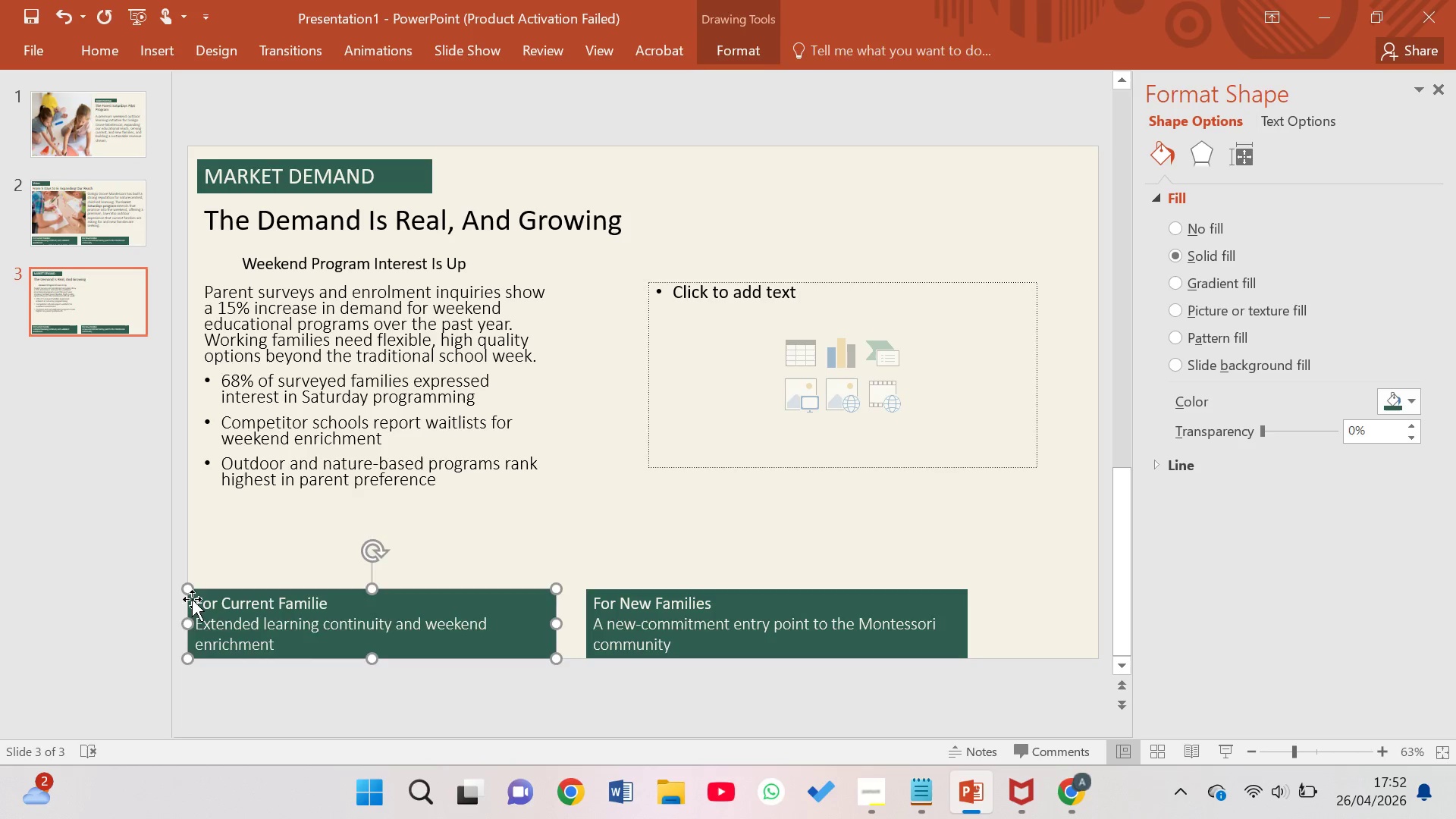 
key(Backspace)
 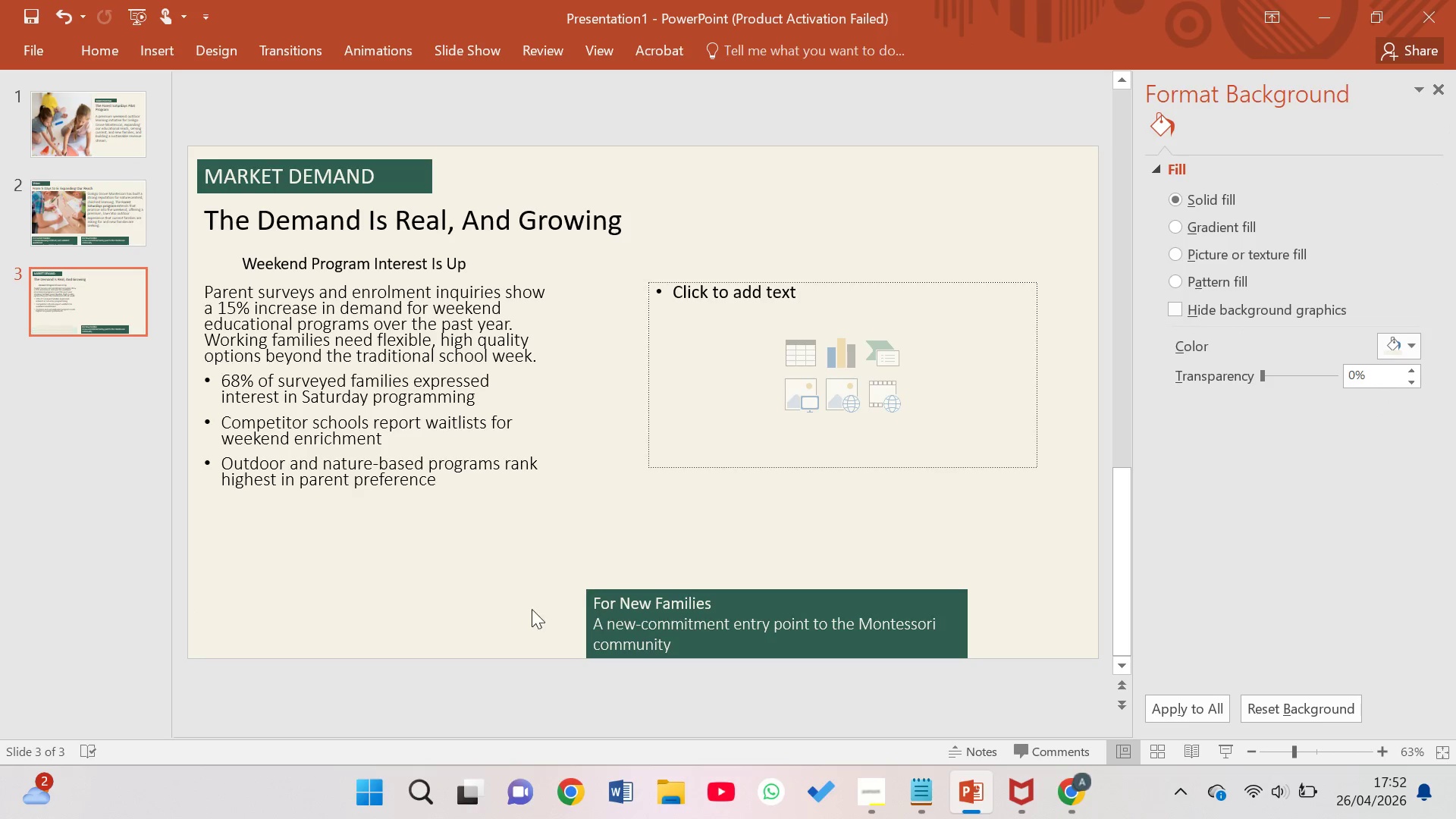 
left_click([593, 598])
 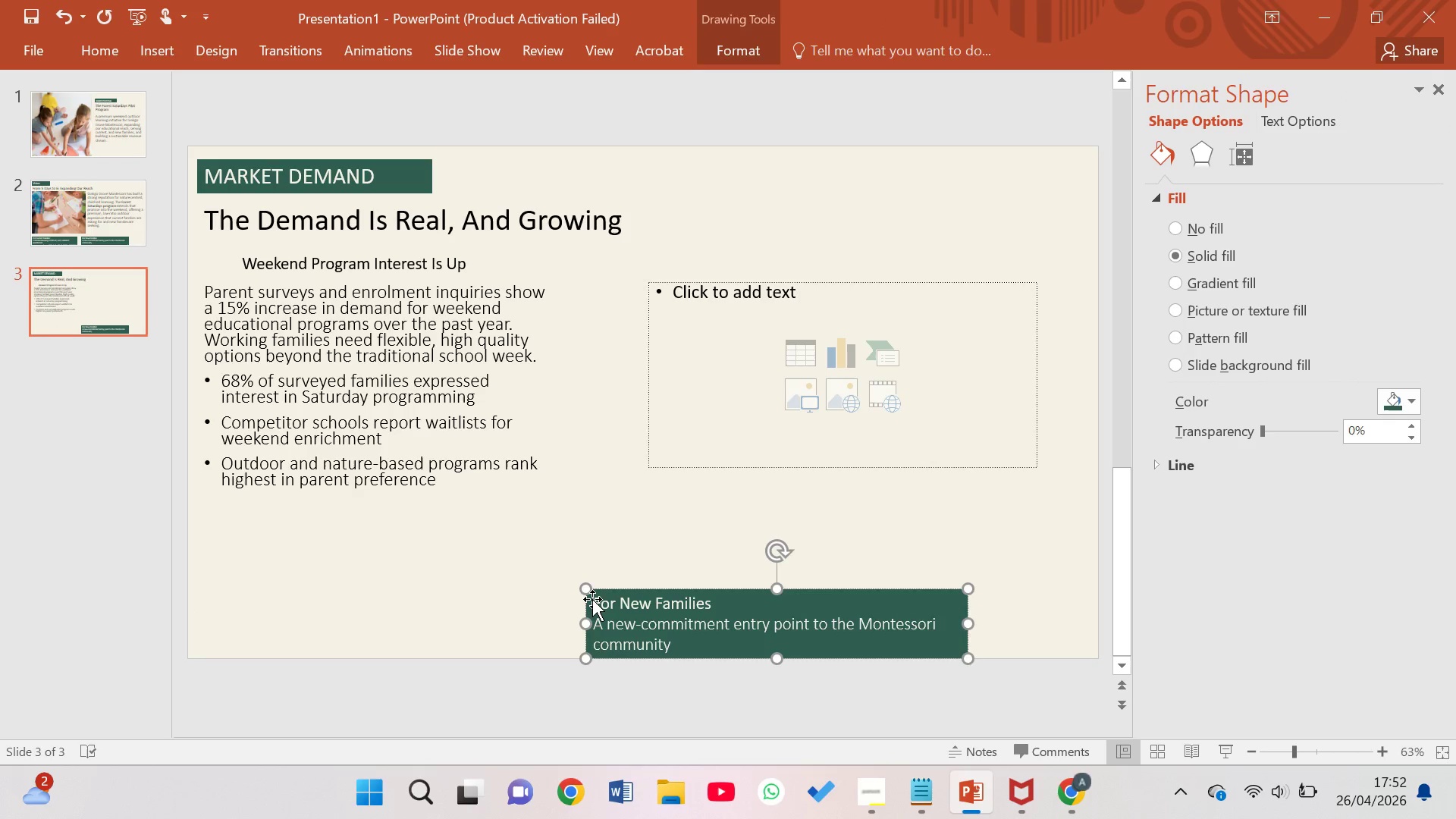 
left_click([592, 599])
 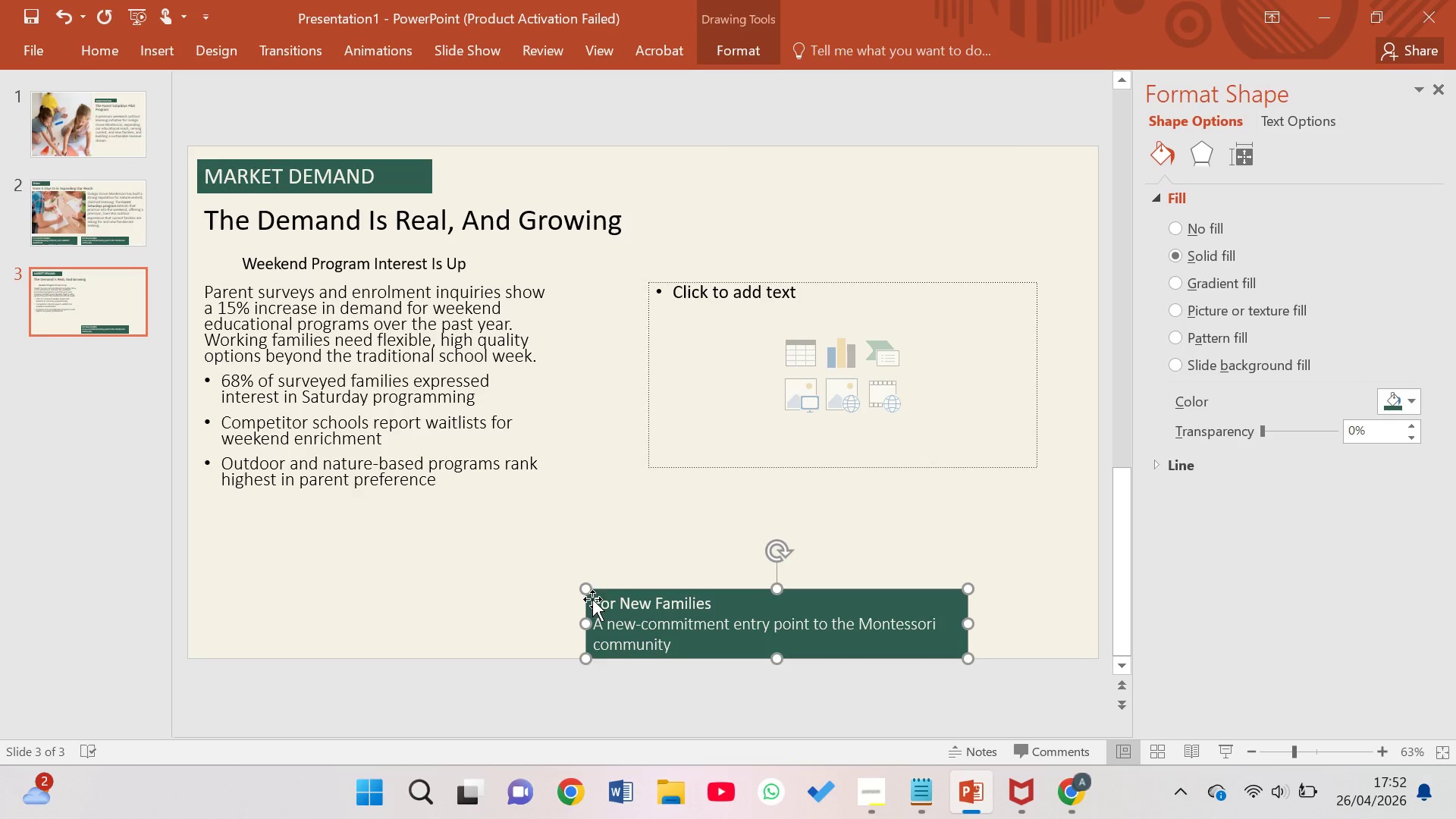 
key(Backspace)
 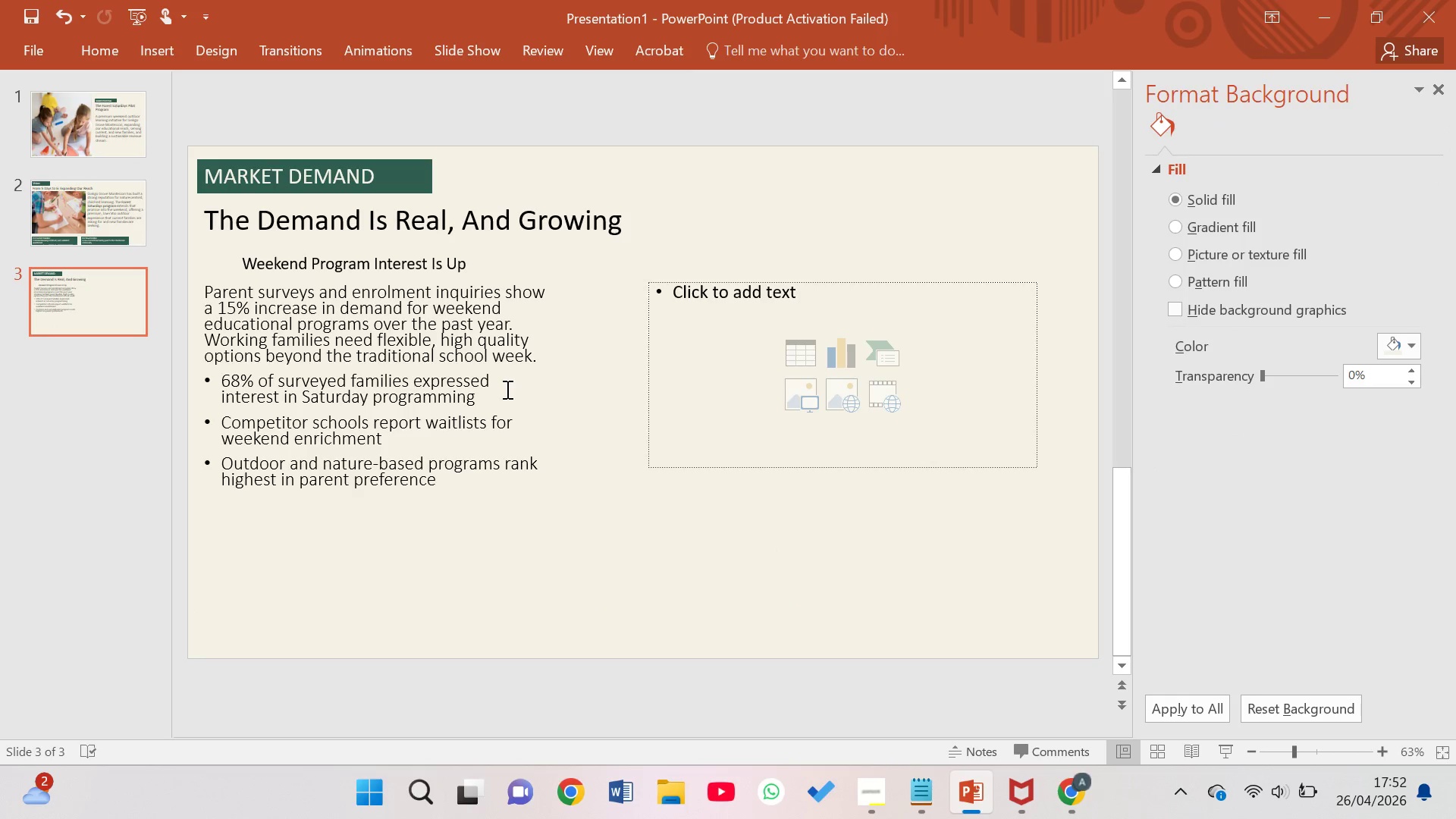 
left_click([393, 348])
 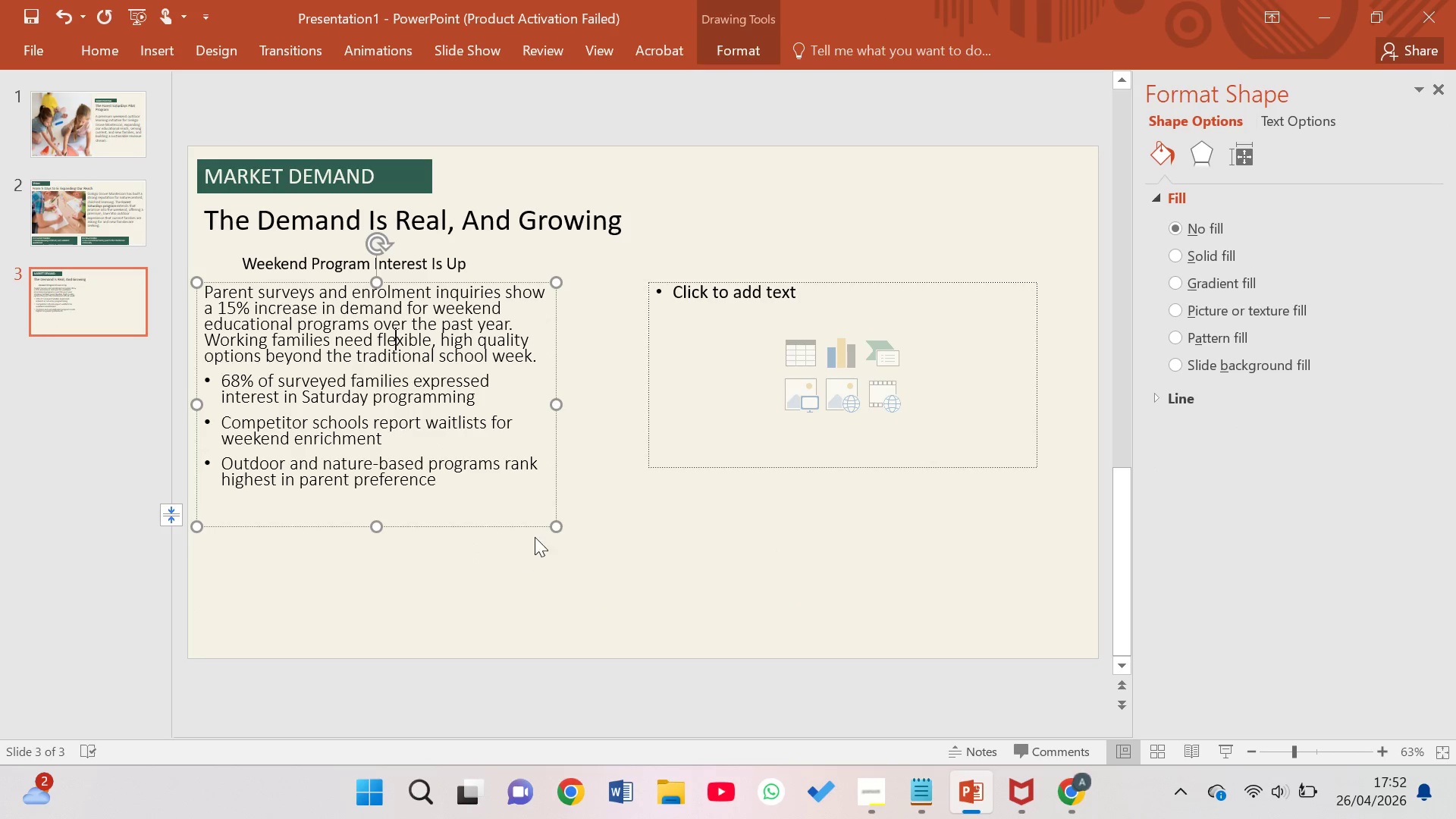 
left_click_drag(start_coordinate=[560, 526], to_coordinate=[511, 685])
 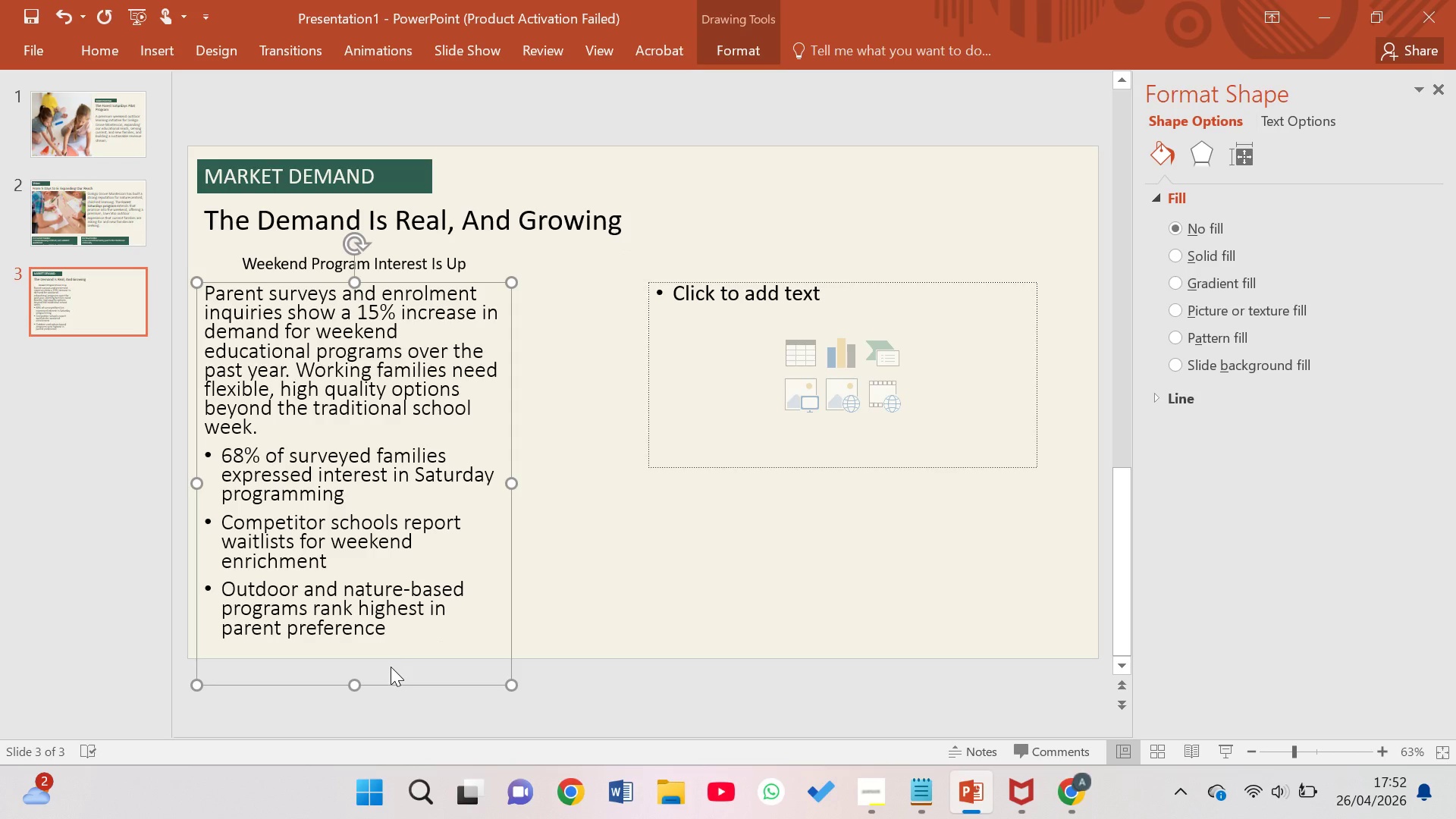 
left_click([372, 643])
 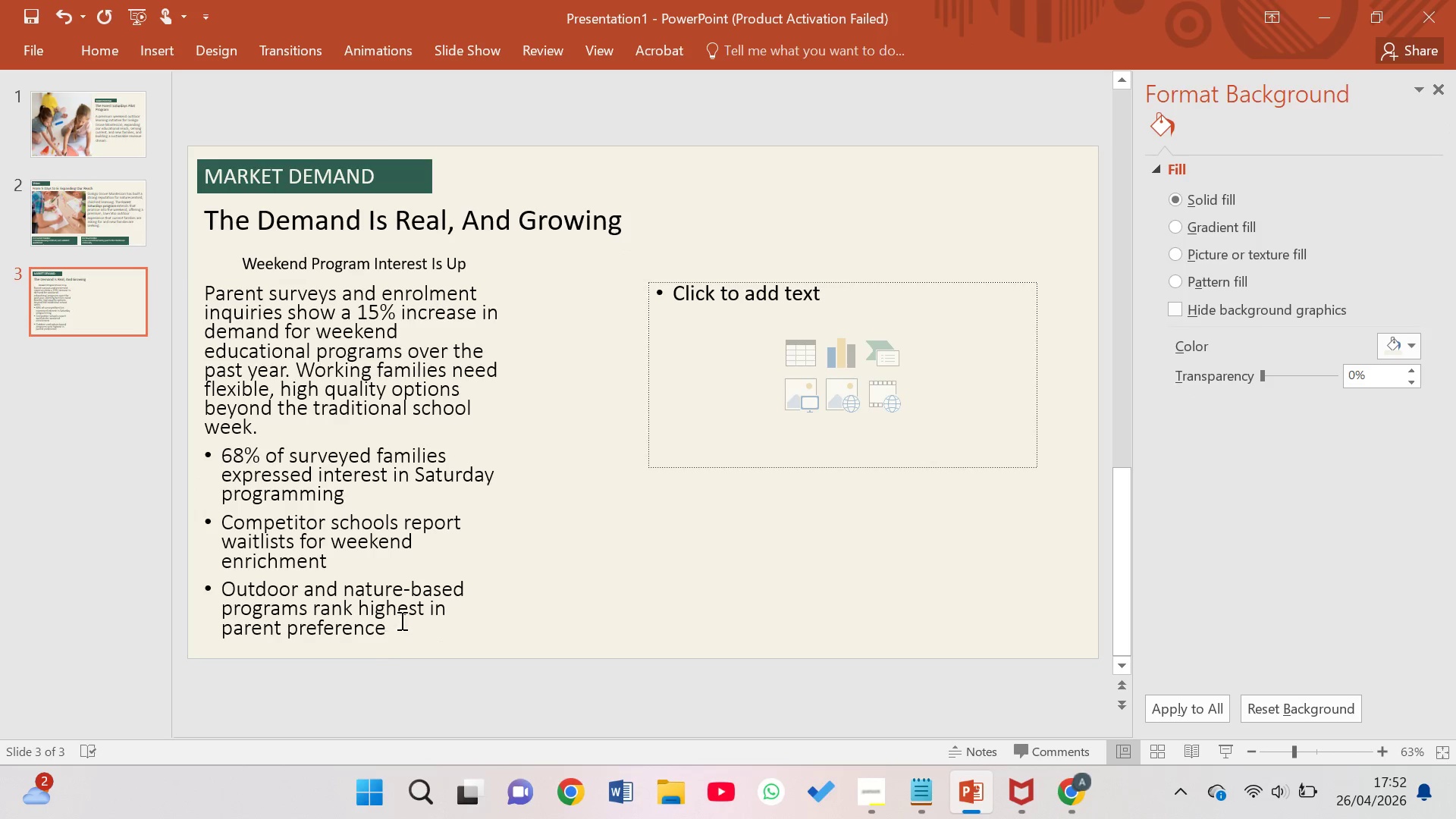 
left_click_drag(start_coordinate=[402, 620], to_coordinate=[271, 500])
 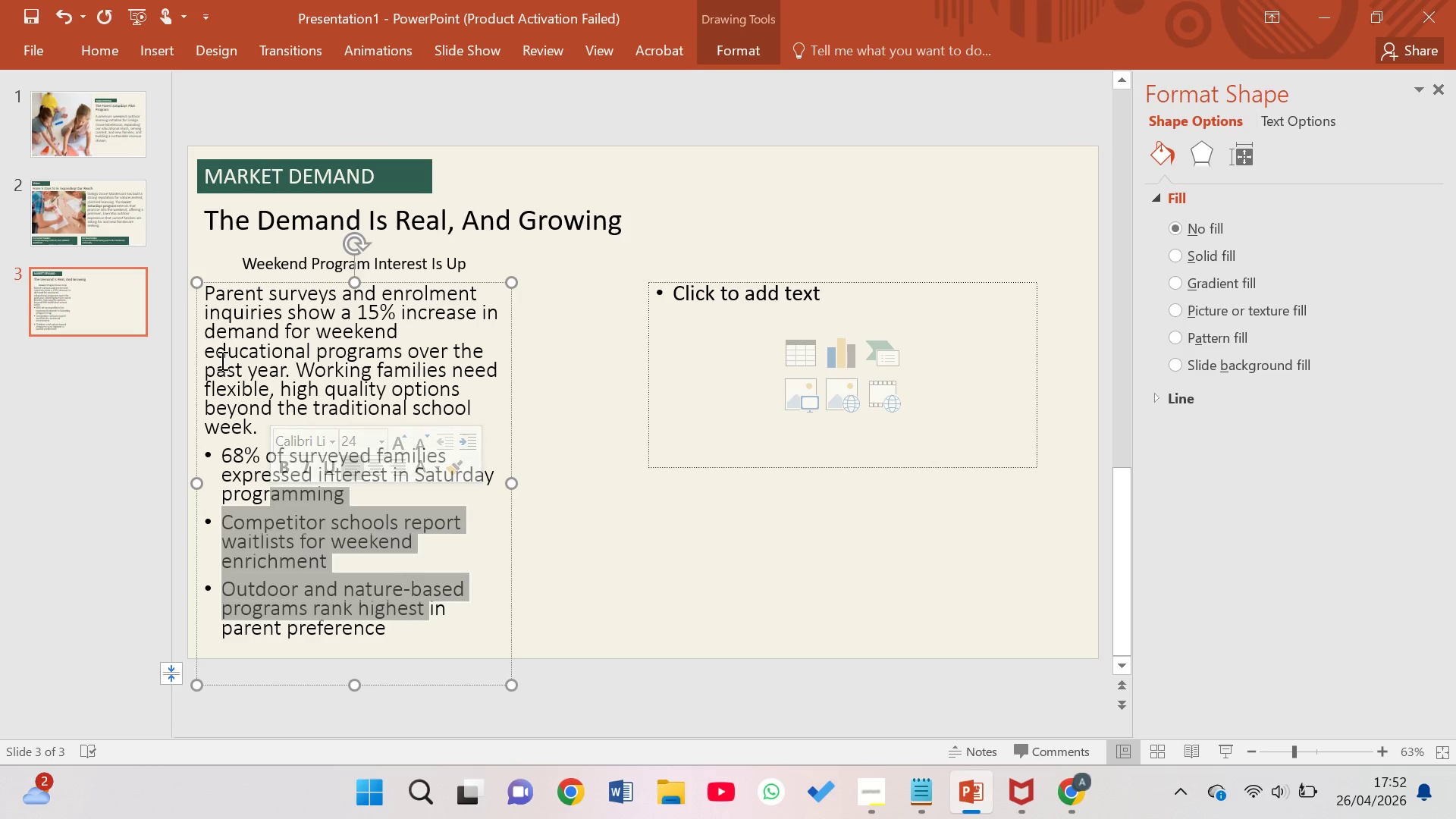 
left_click([224, 360])
 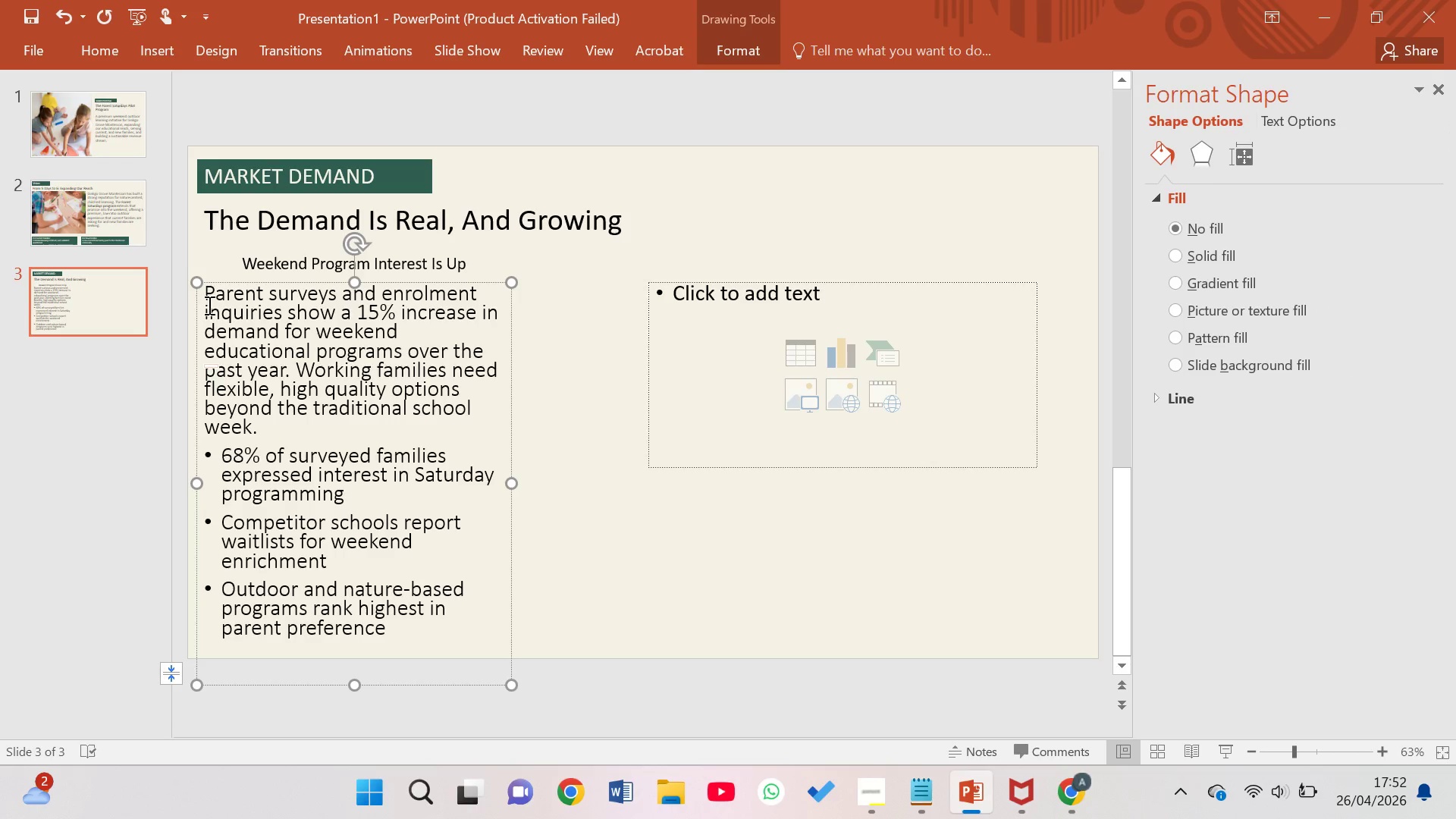 
left_click_drag(start_coordinate=[207, 300], to_coordinate=[403, 632])
 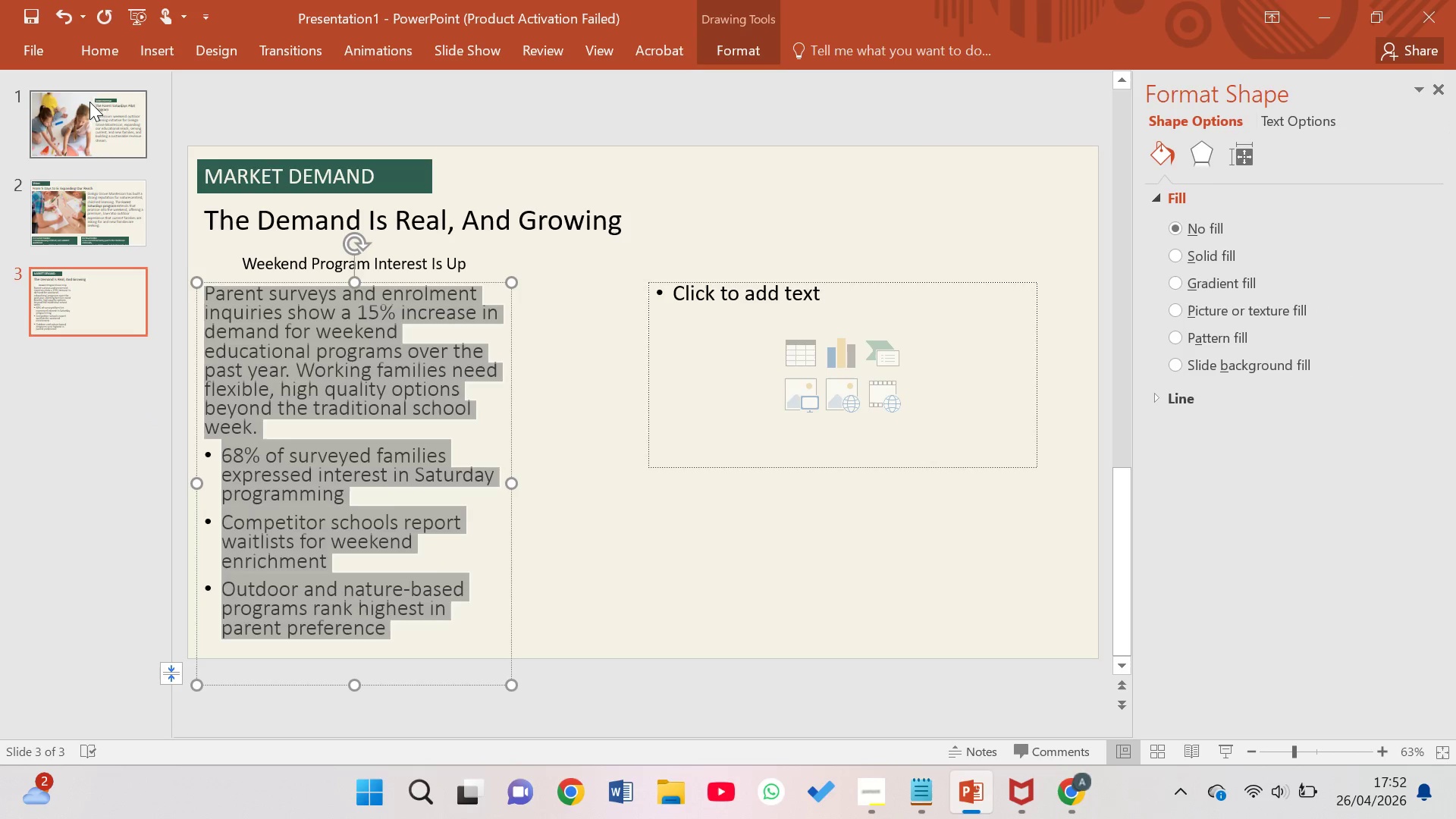 
left_click([102, 62])
 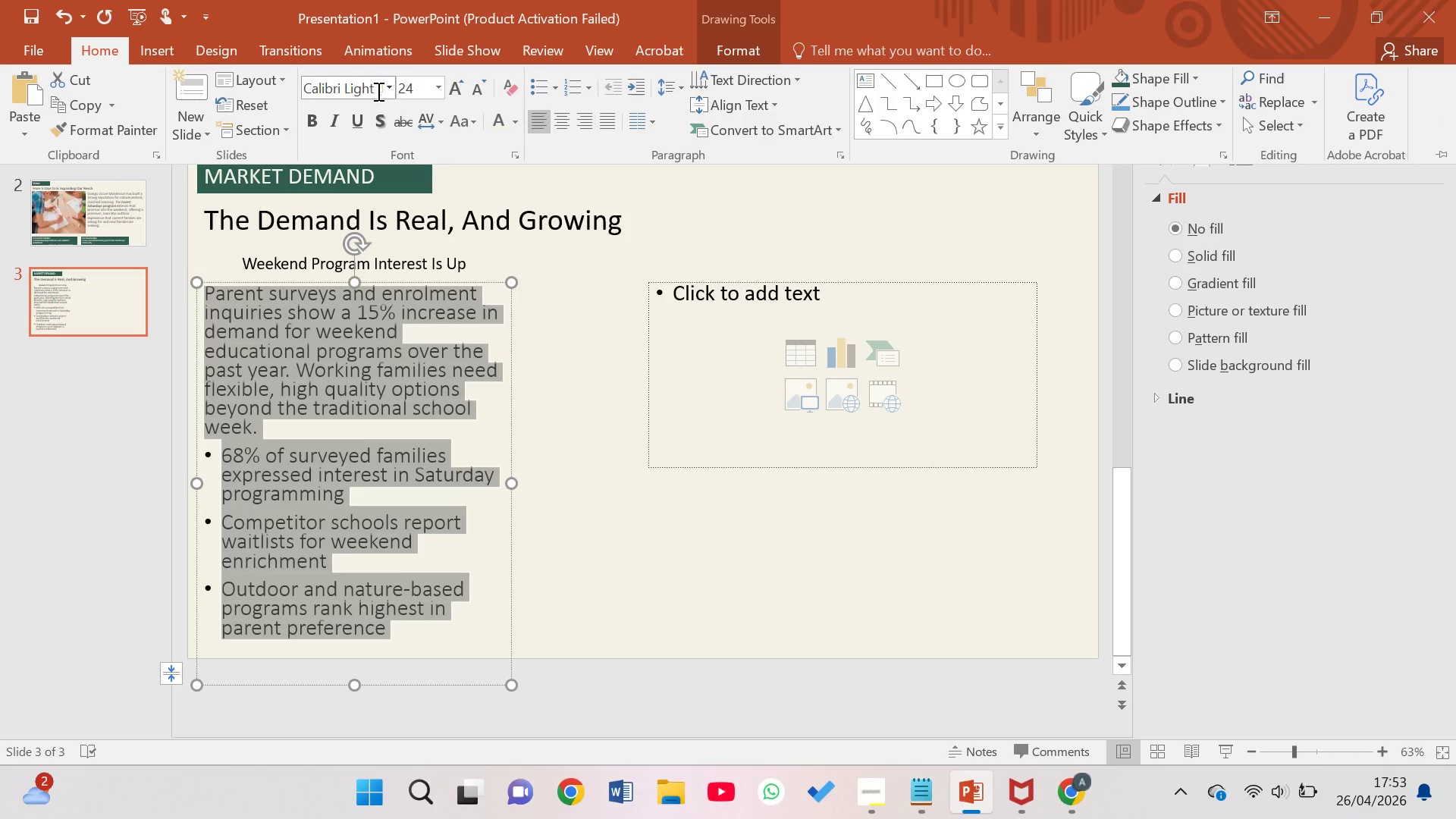 
left_click([390, 89])
 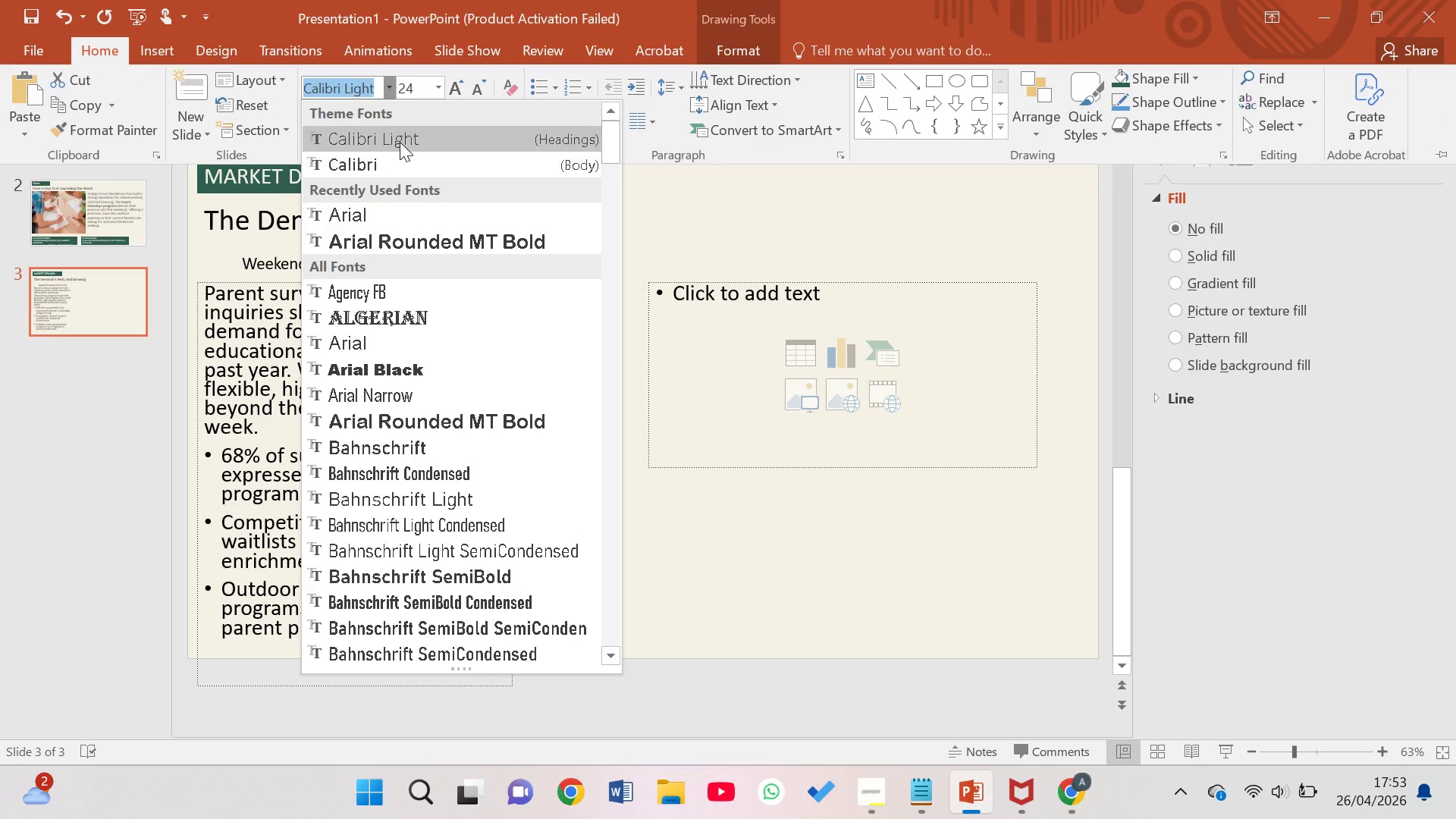 
left_click([398, 140])
 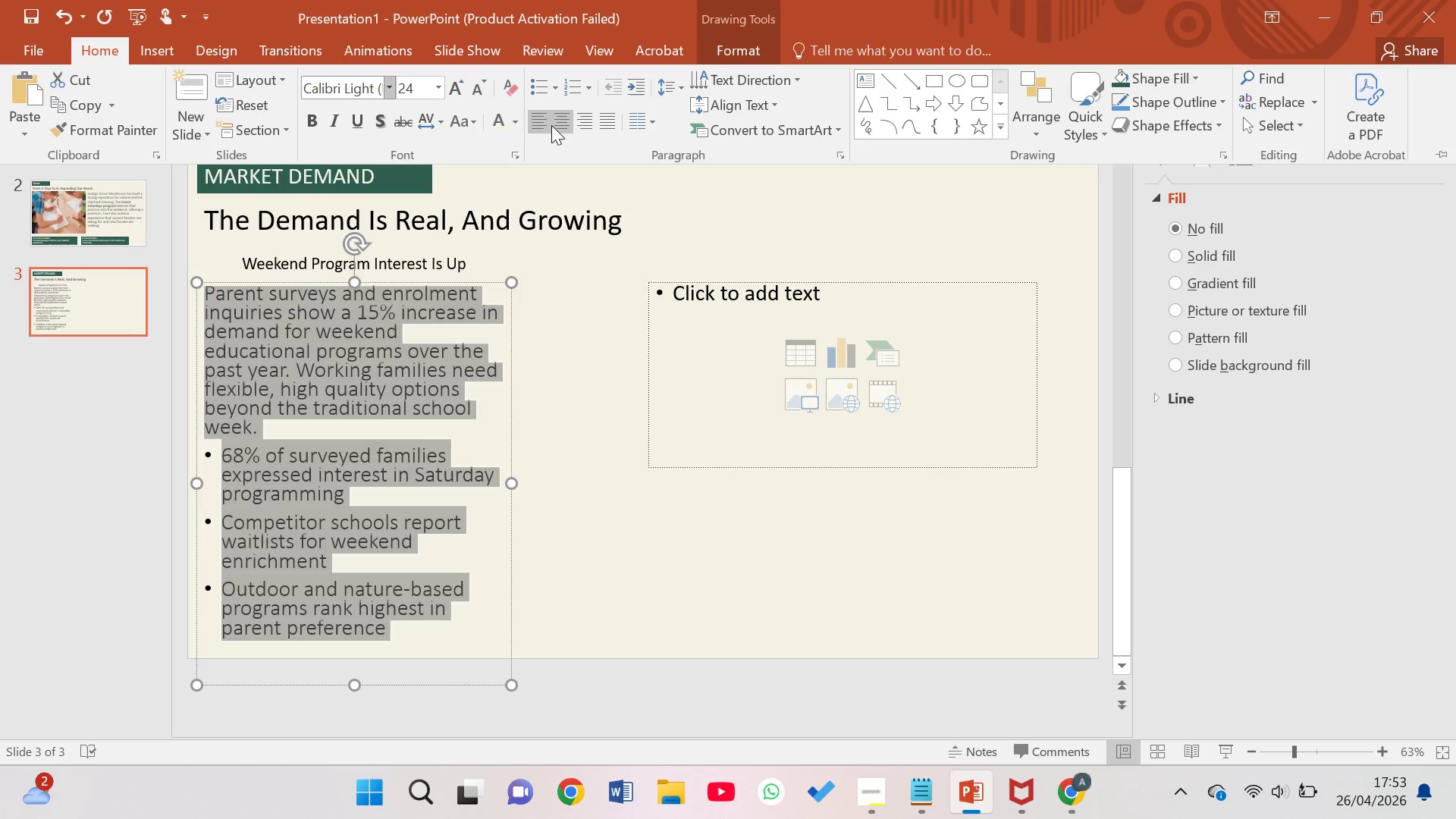 
wait(6.77)
 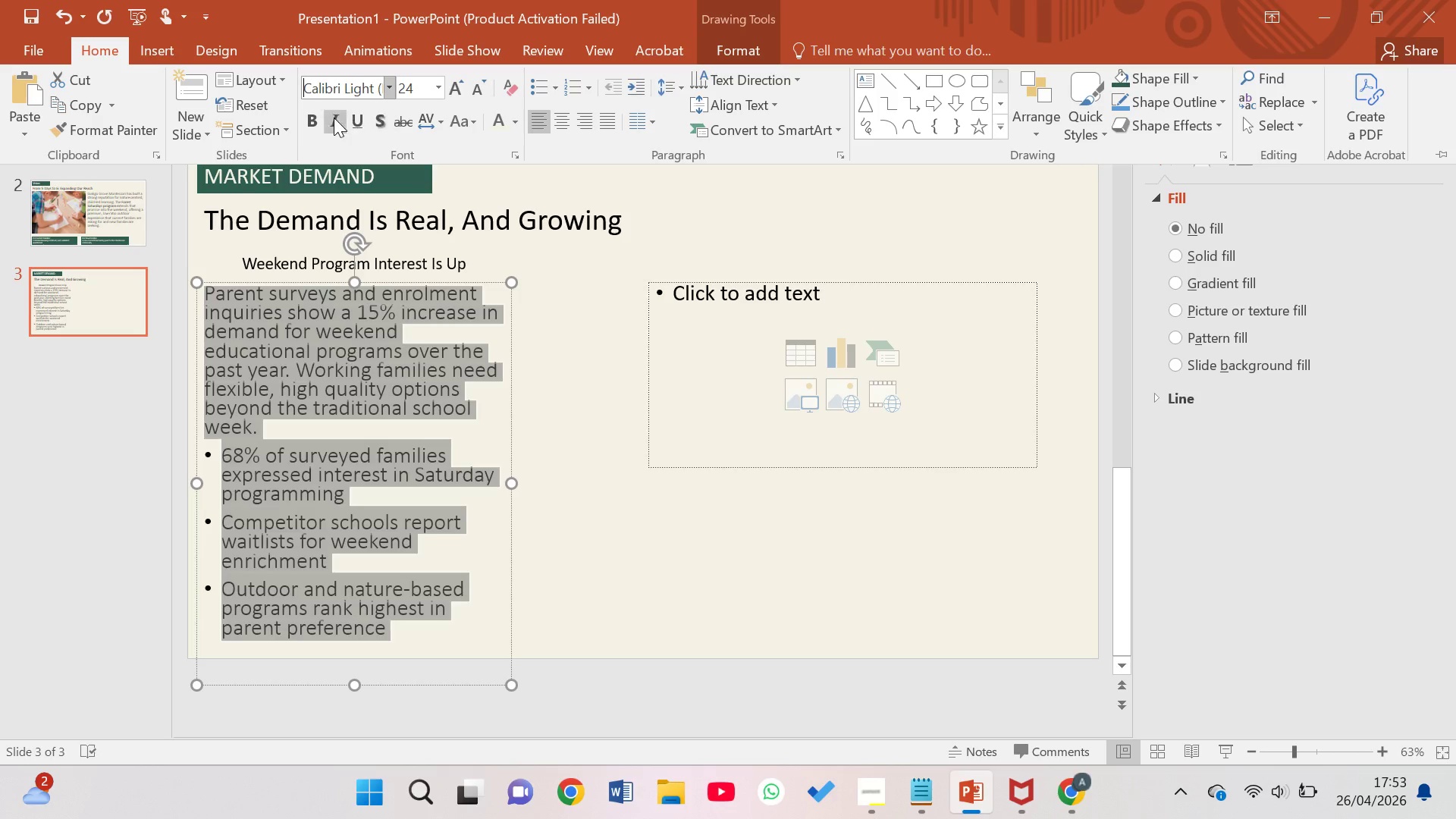 
left_click([538, 123])
 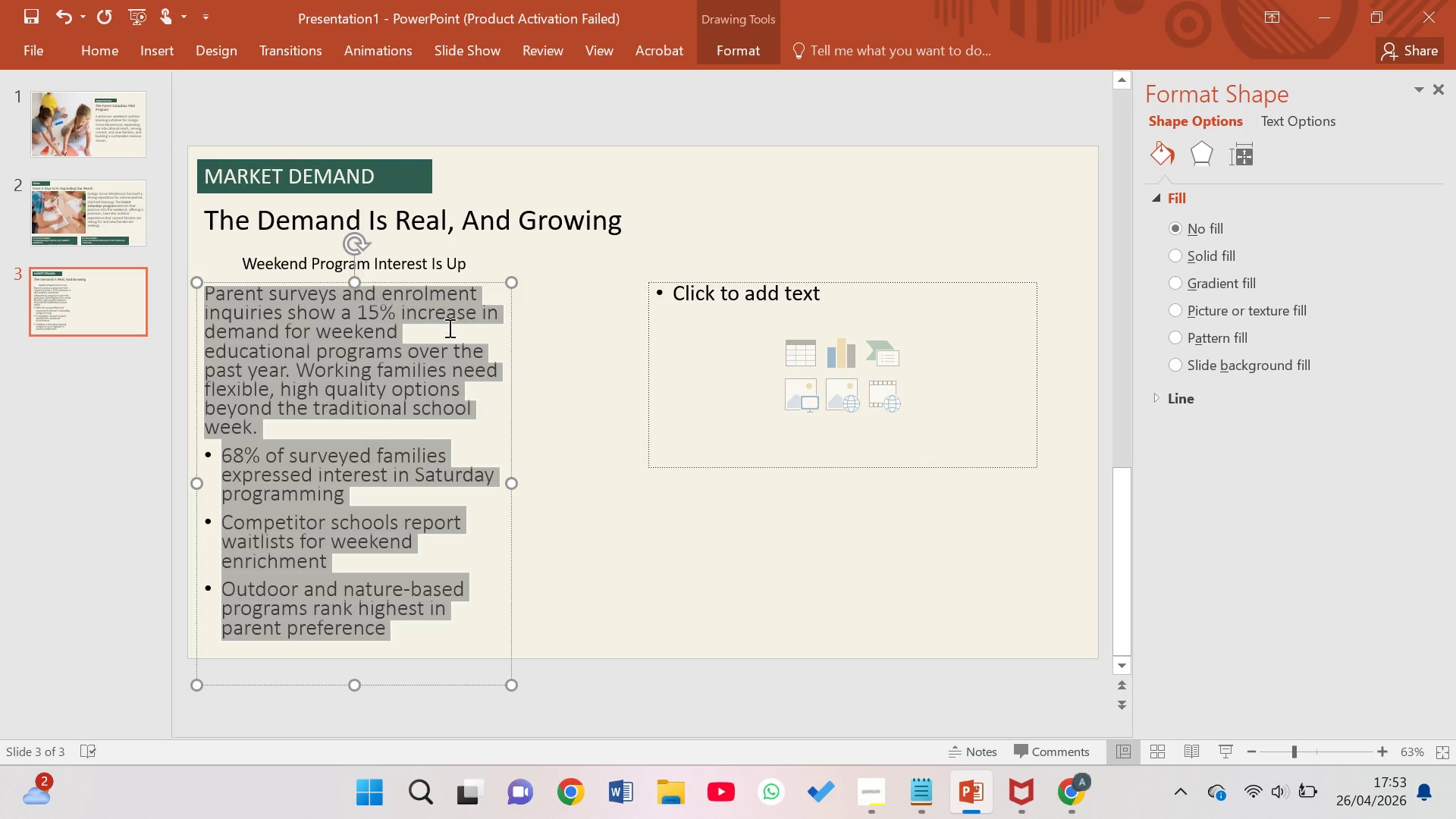 
left_click([582, 385])
 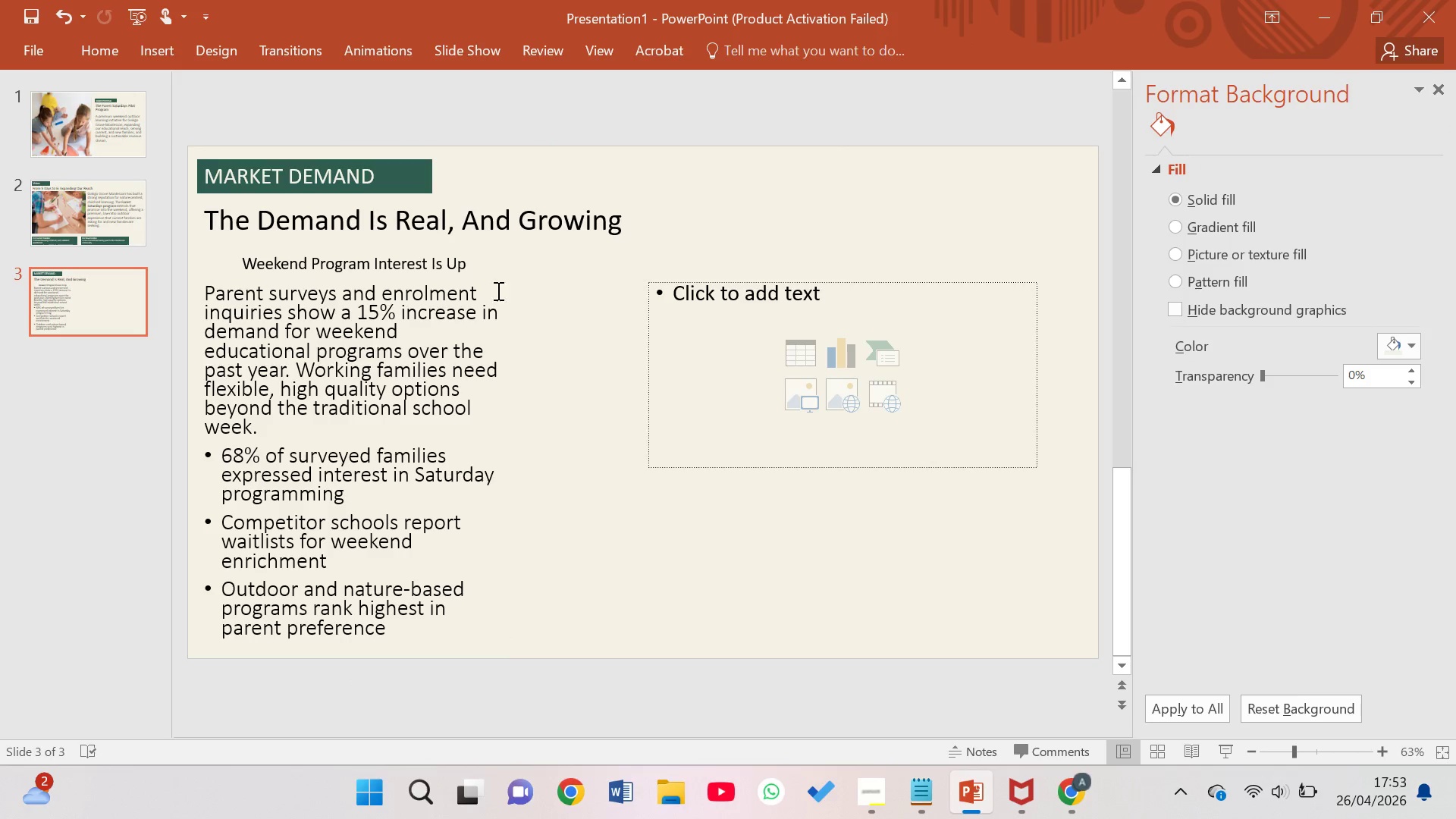 
left_click([477, 259])
 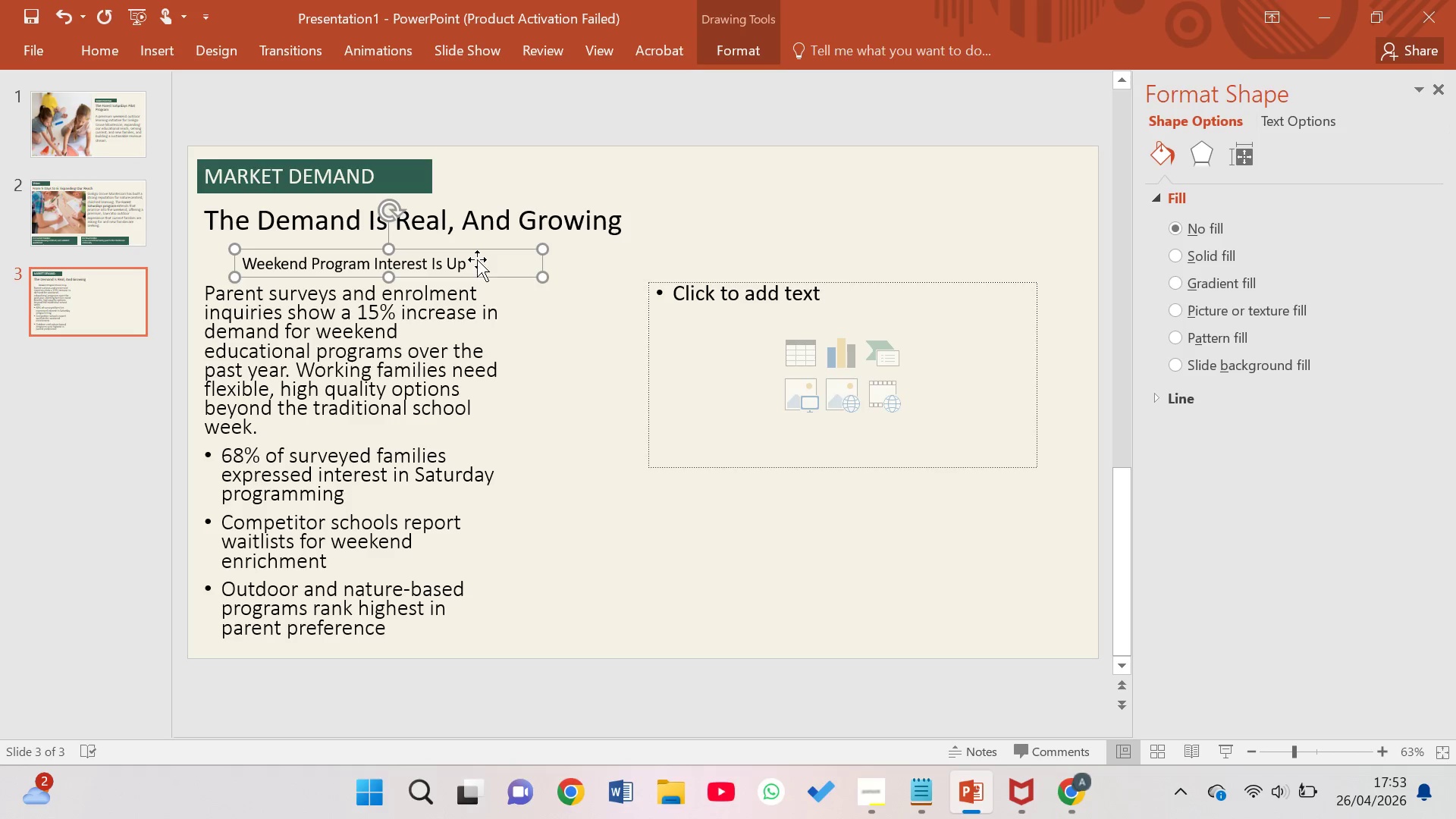 
left_click_drag(start_coordinate=[477, 259], to_coordinate=[468, 253])
 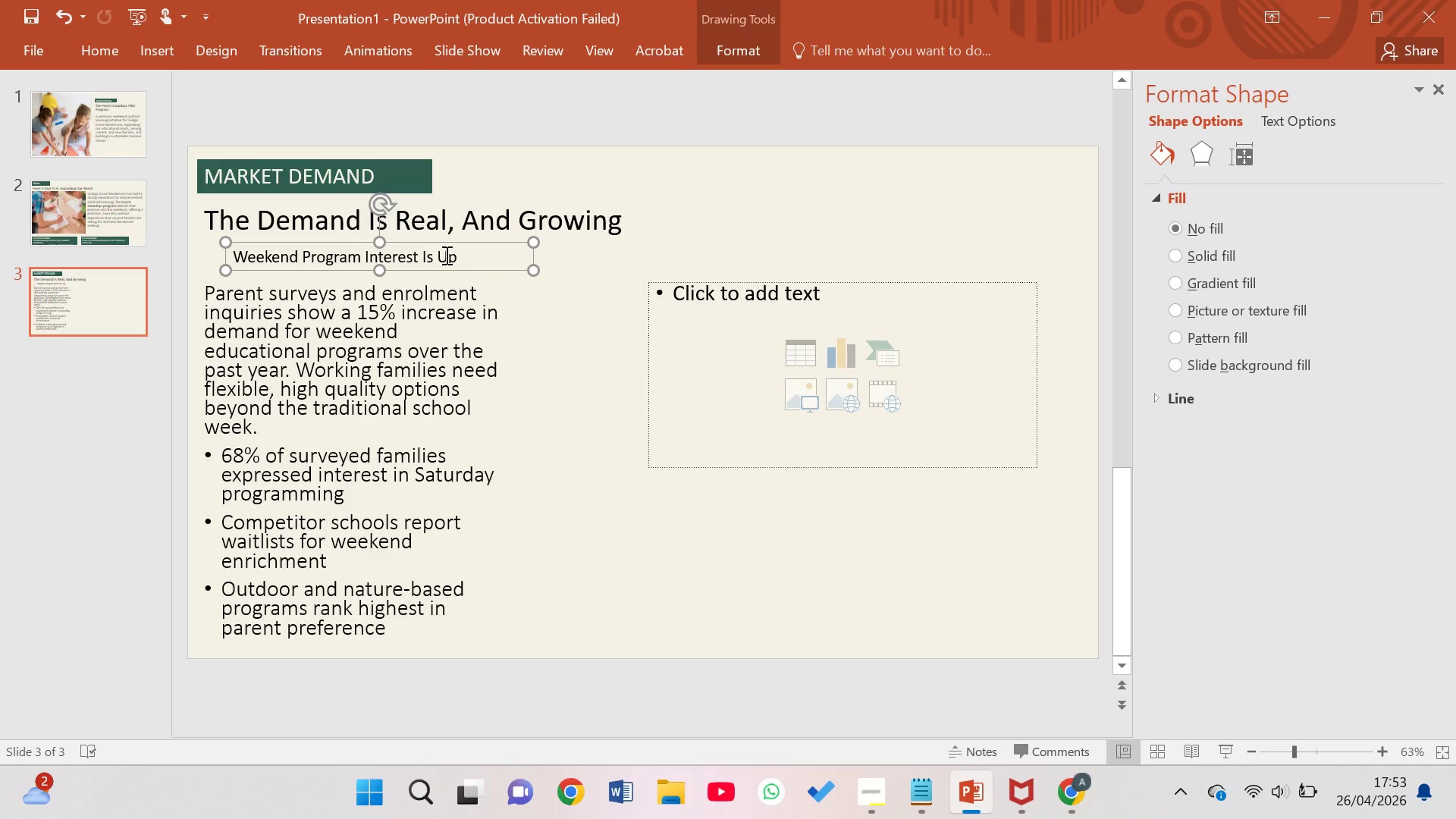 
left_click([462, 256])
 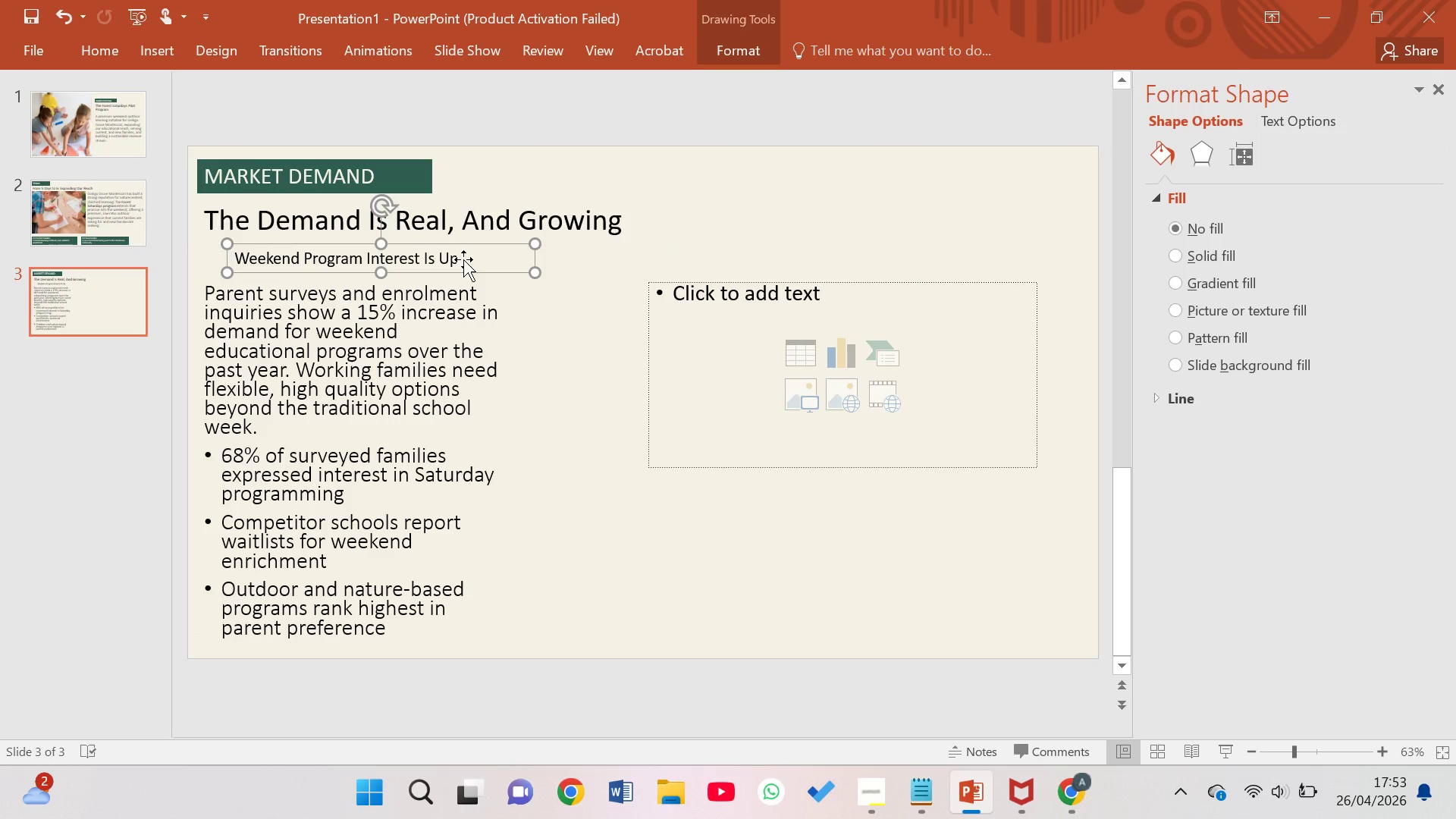 
double_click([460, 259])
 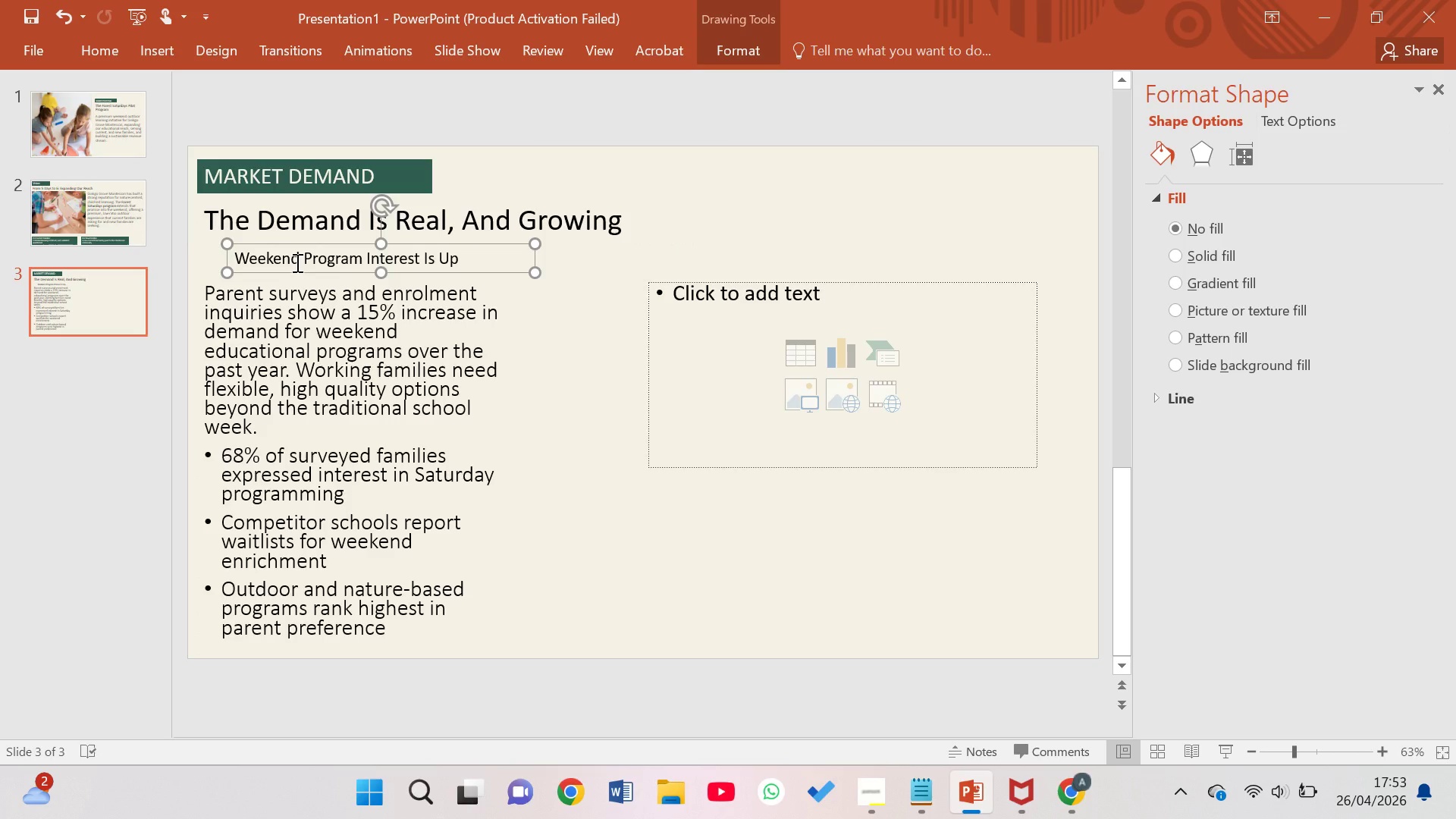 
left_click([296, 262])
 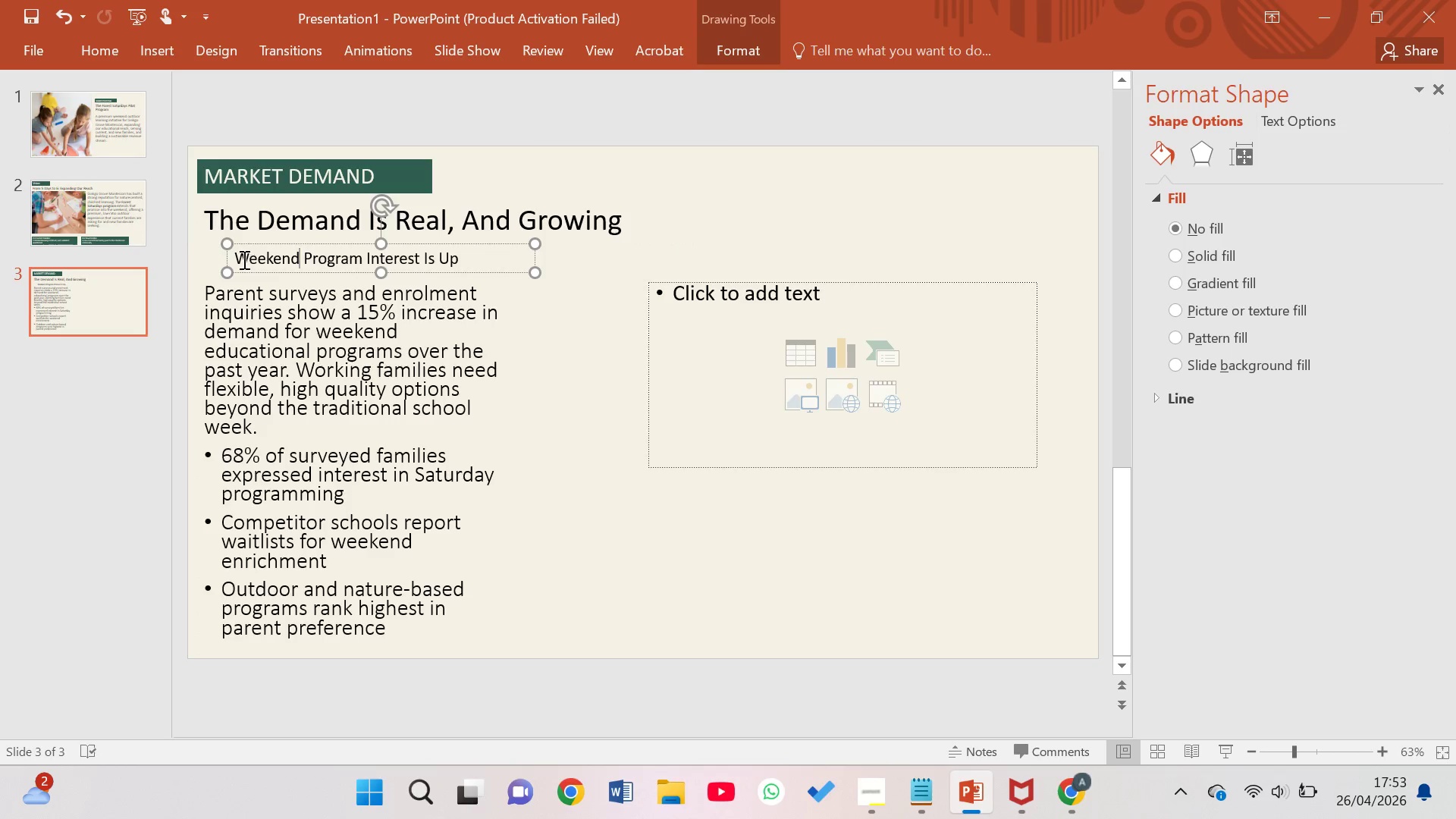 
left_click_drag(start_coordinate=[238, 259], to_coordinate=[500, 258])
 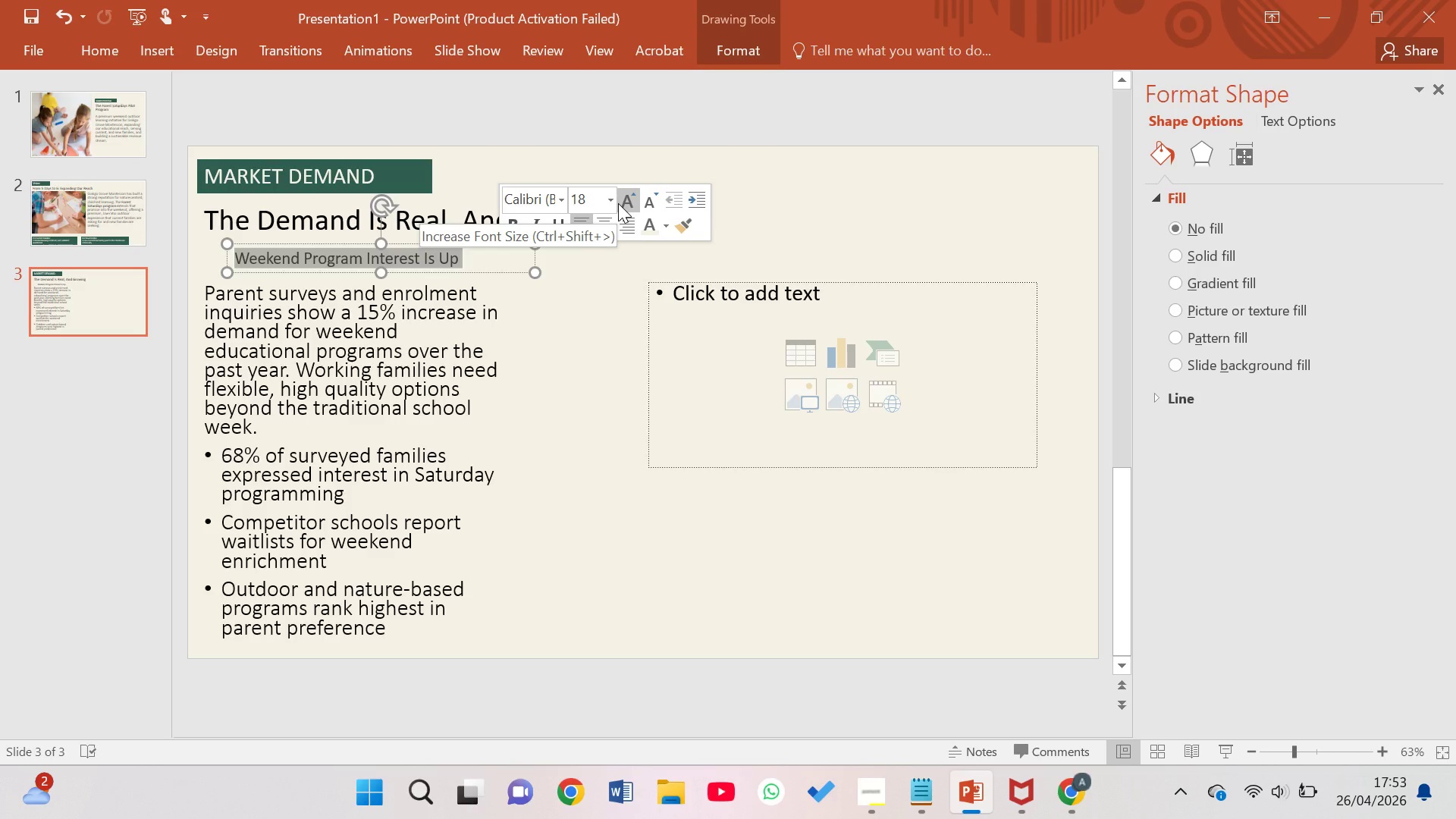 
left_click([610, 203])
 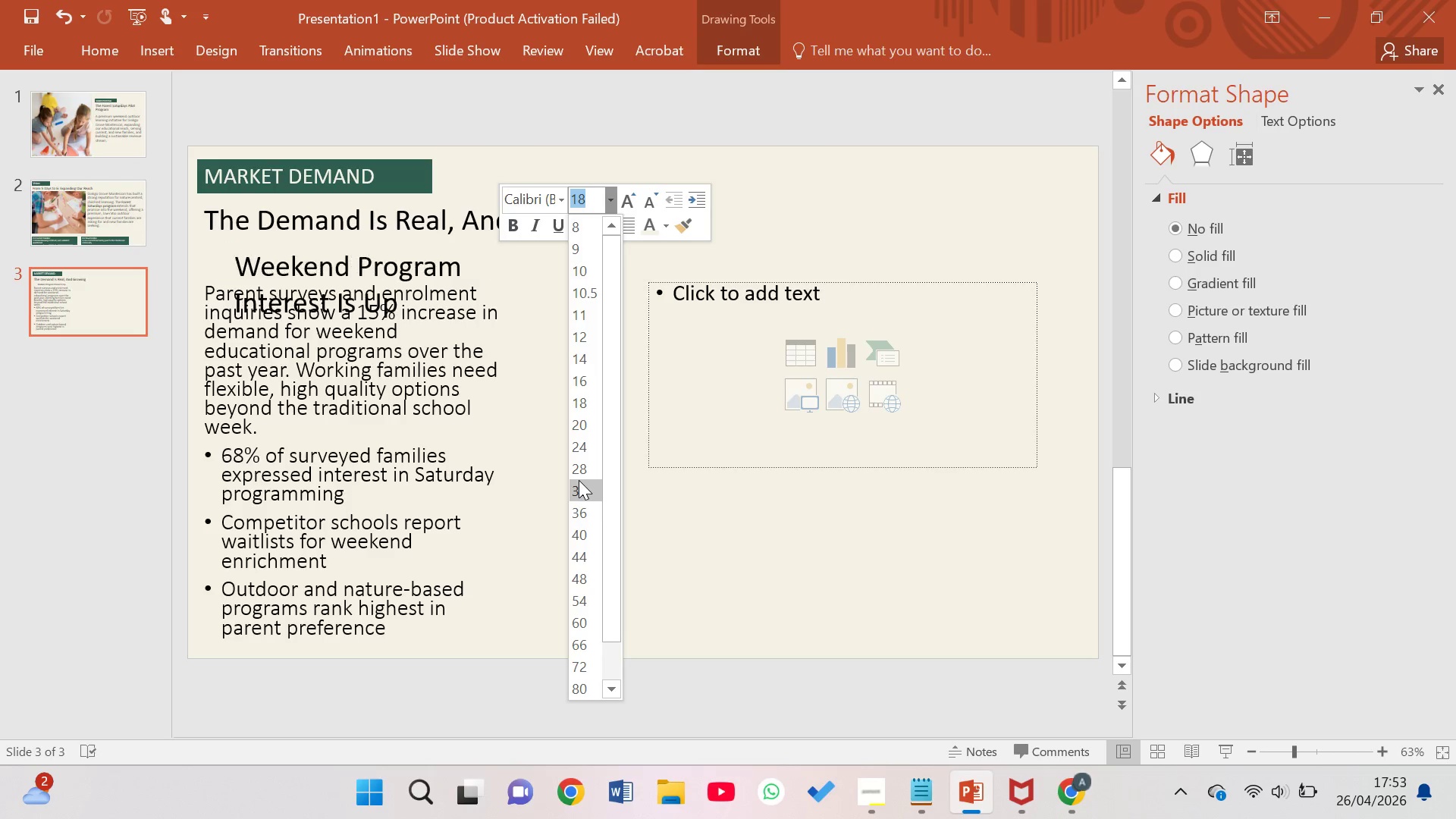 
left_click([579, 480])
 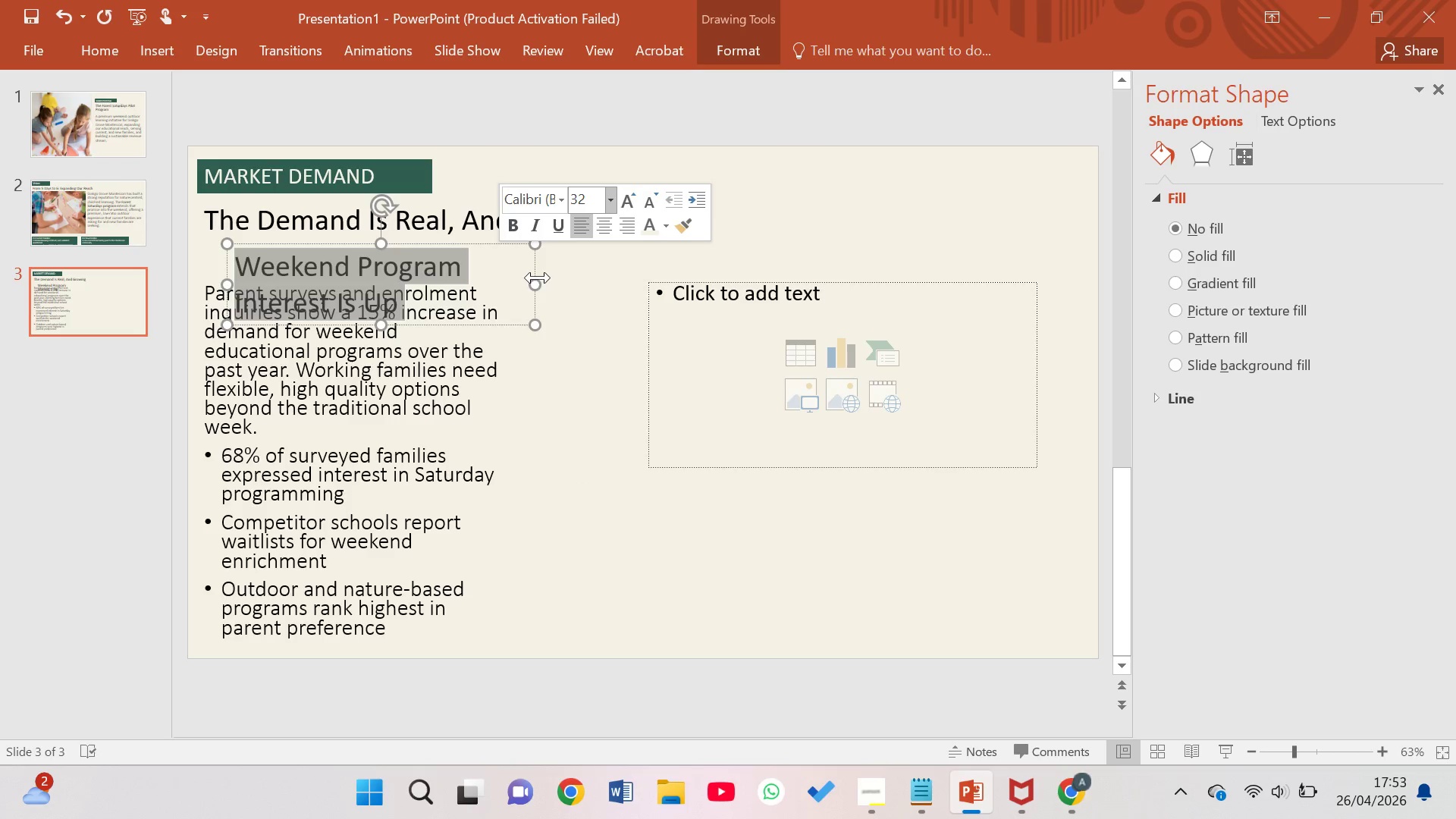 
left_click_drag(start_coordinate=[538, 289], to_coordinate=[680, 240])
 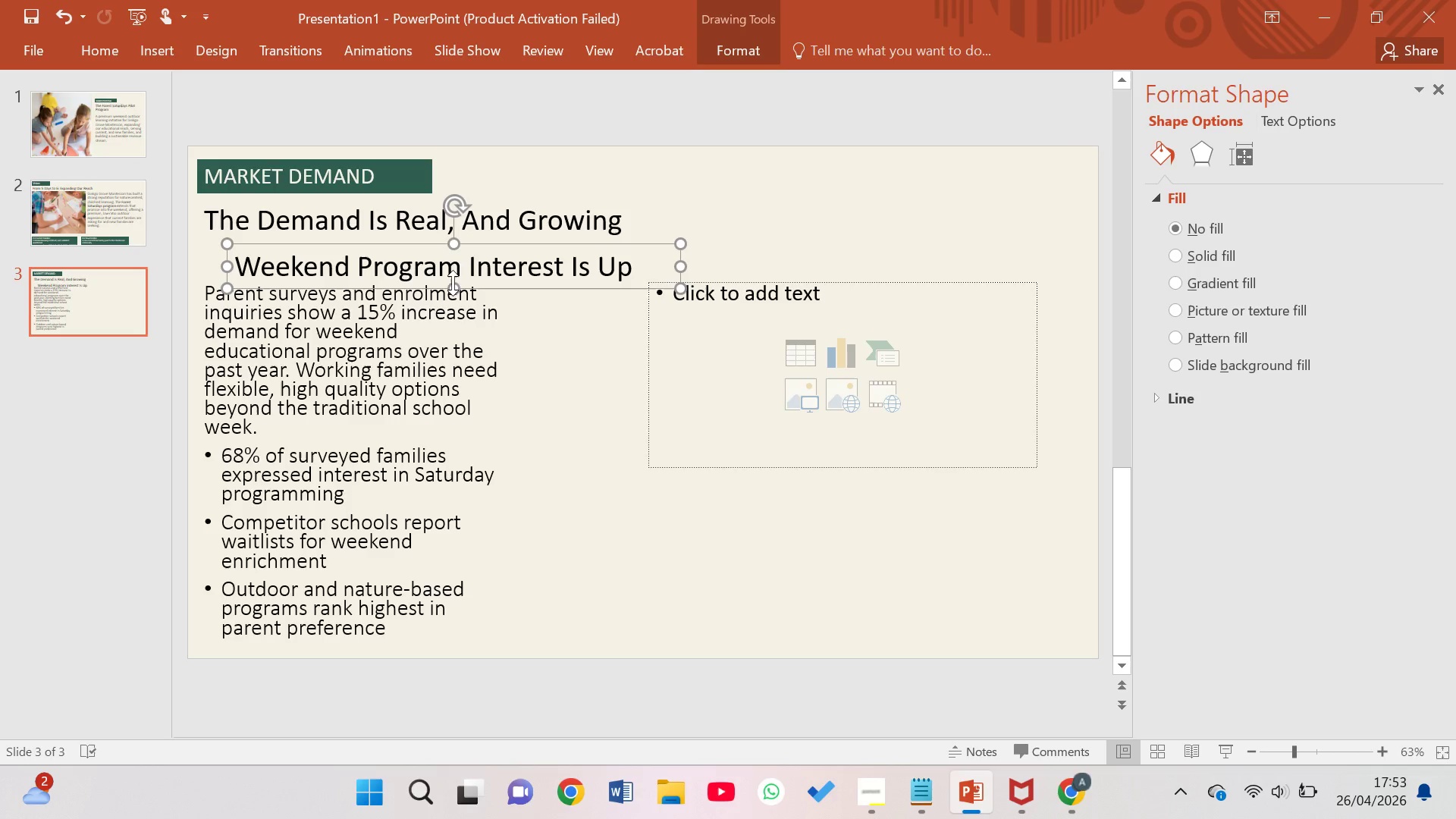 
left_click_drag(start_coordinate=[458, 283], to_coordinate=[454, 278])
 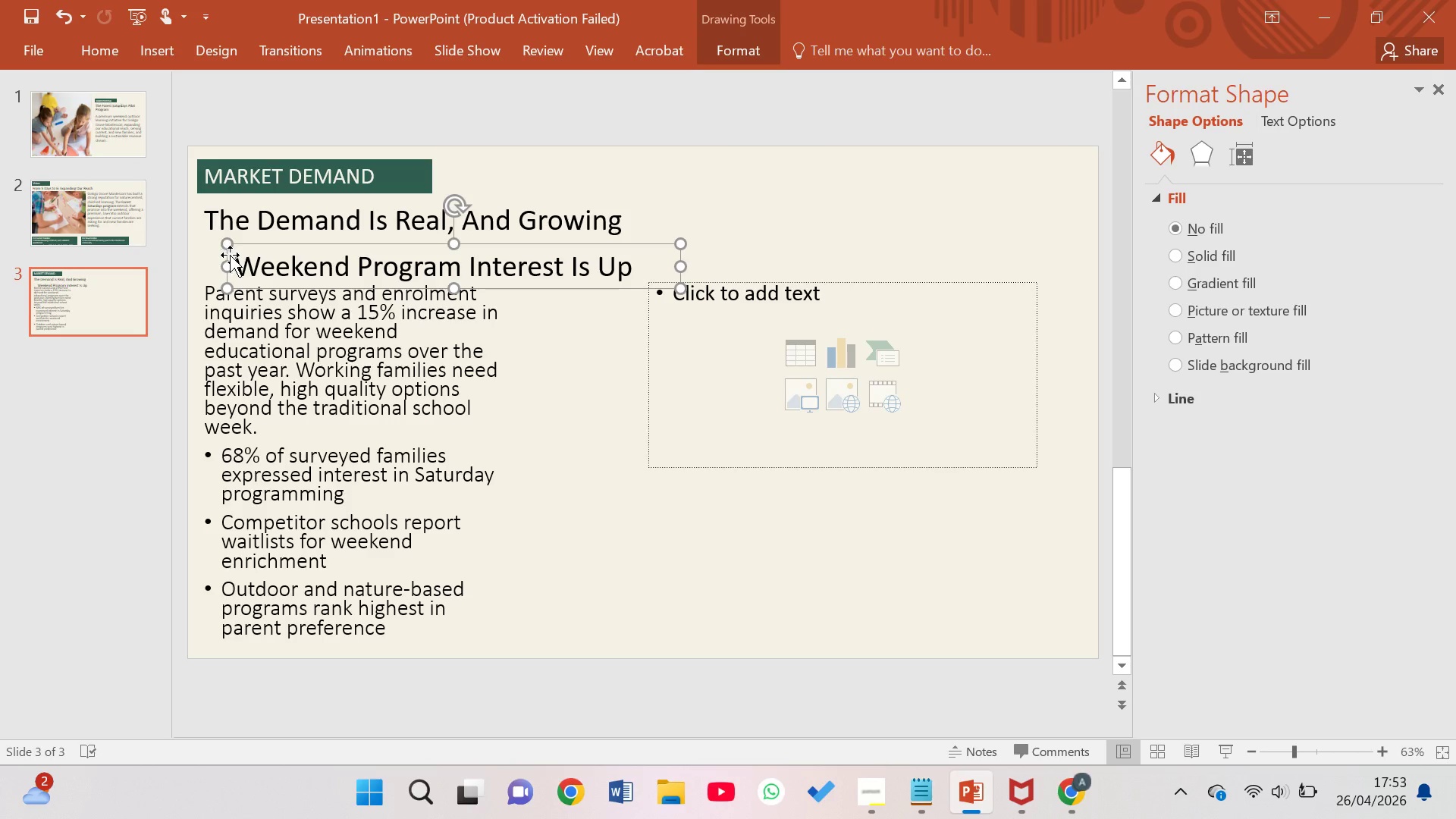 
left_click_drag(start_coordinate=[232, 259], to_coordinate=[193, 253])
 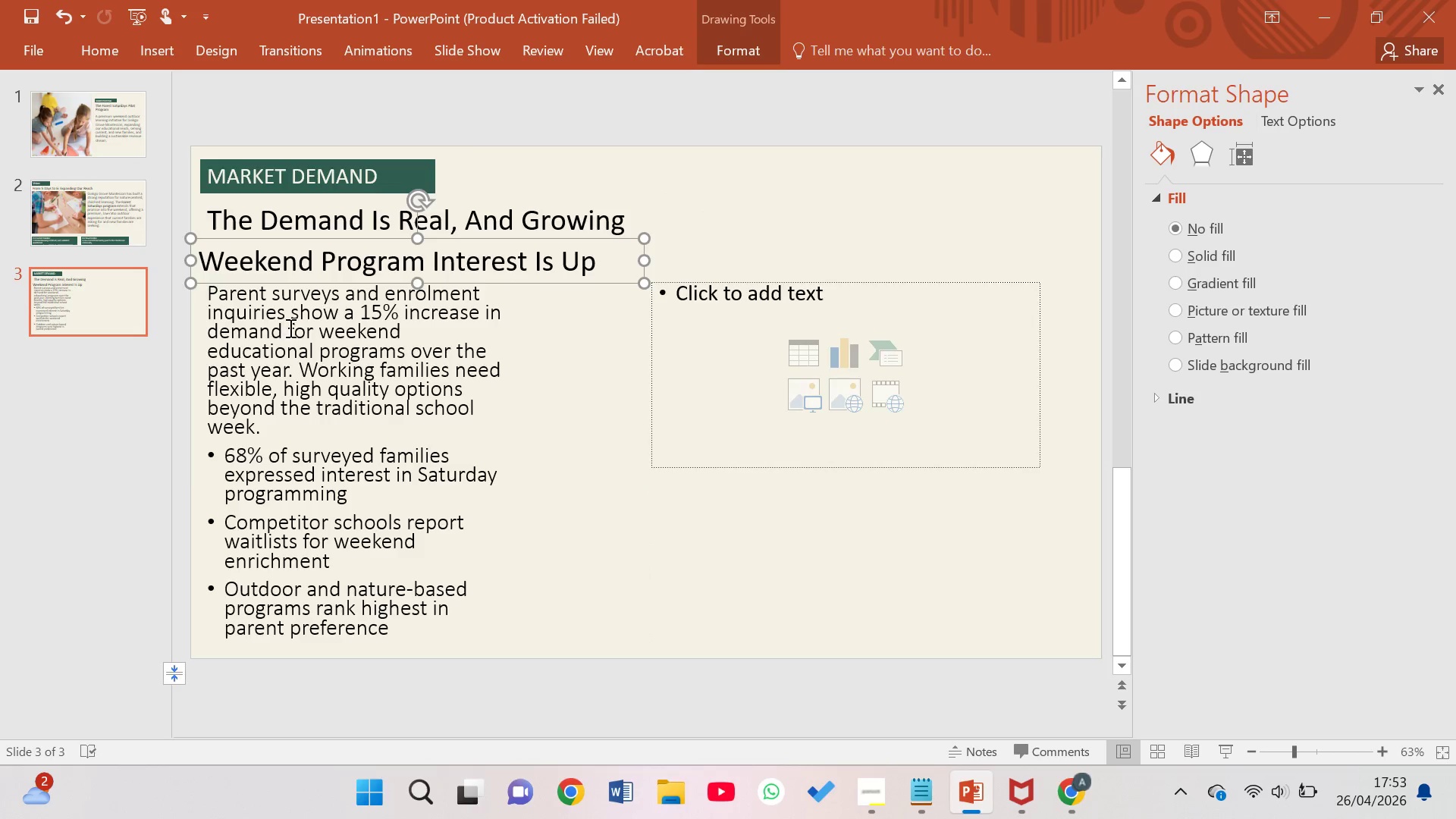 
double_click([289, 328])
 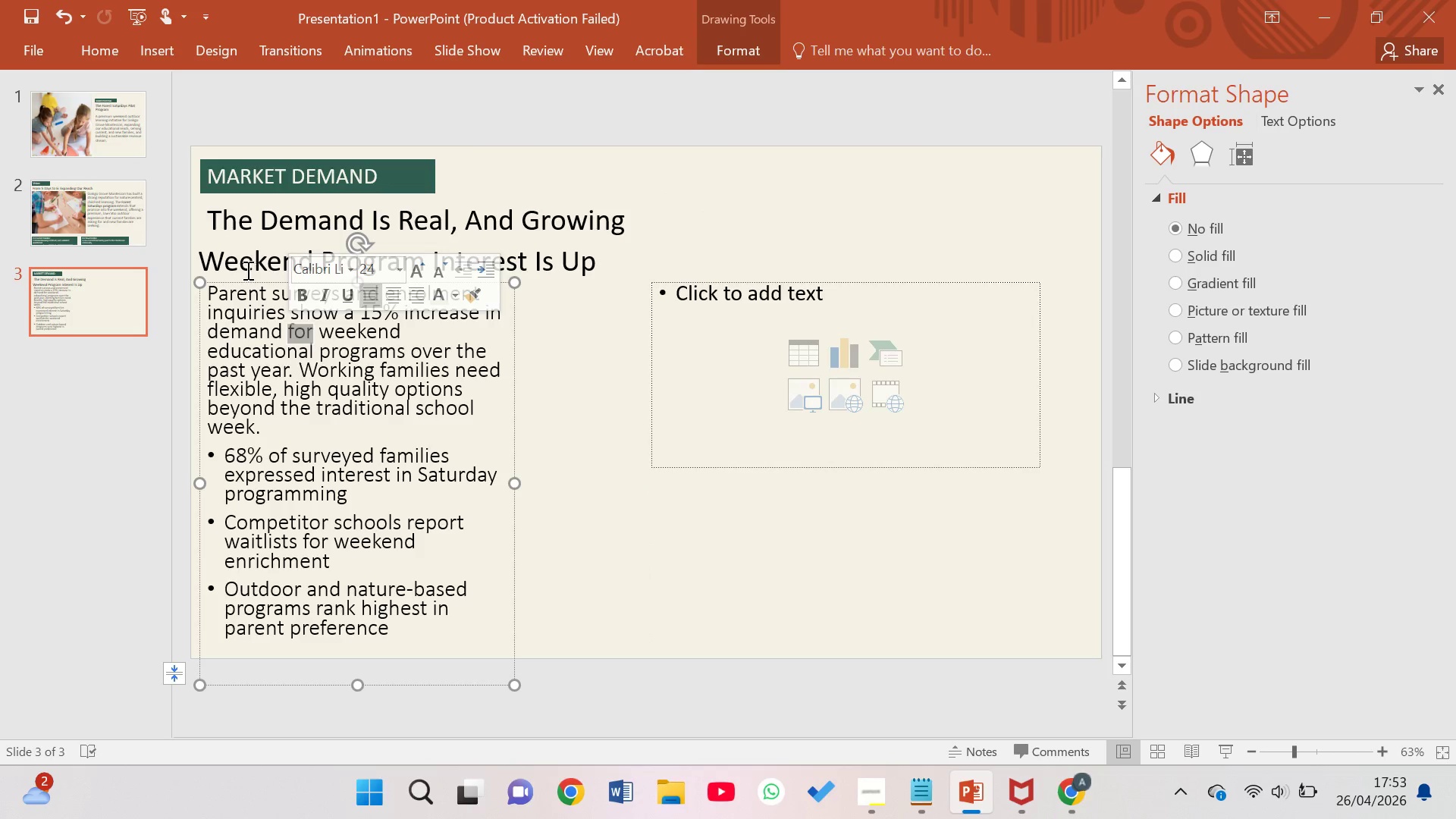 
double_click([245, 266])
 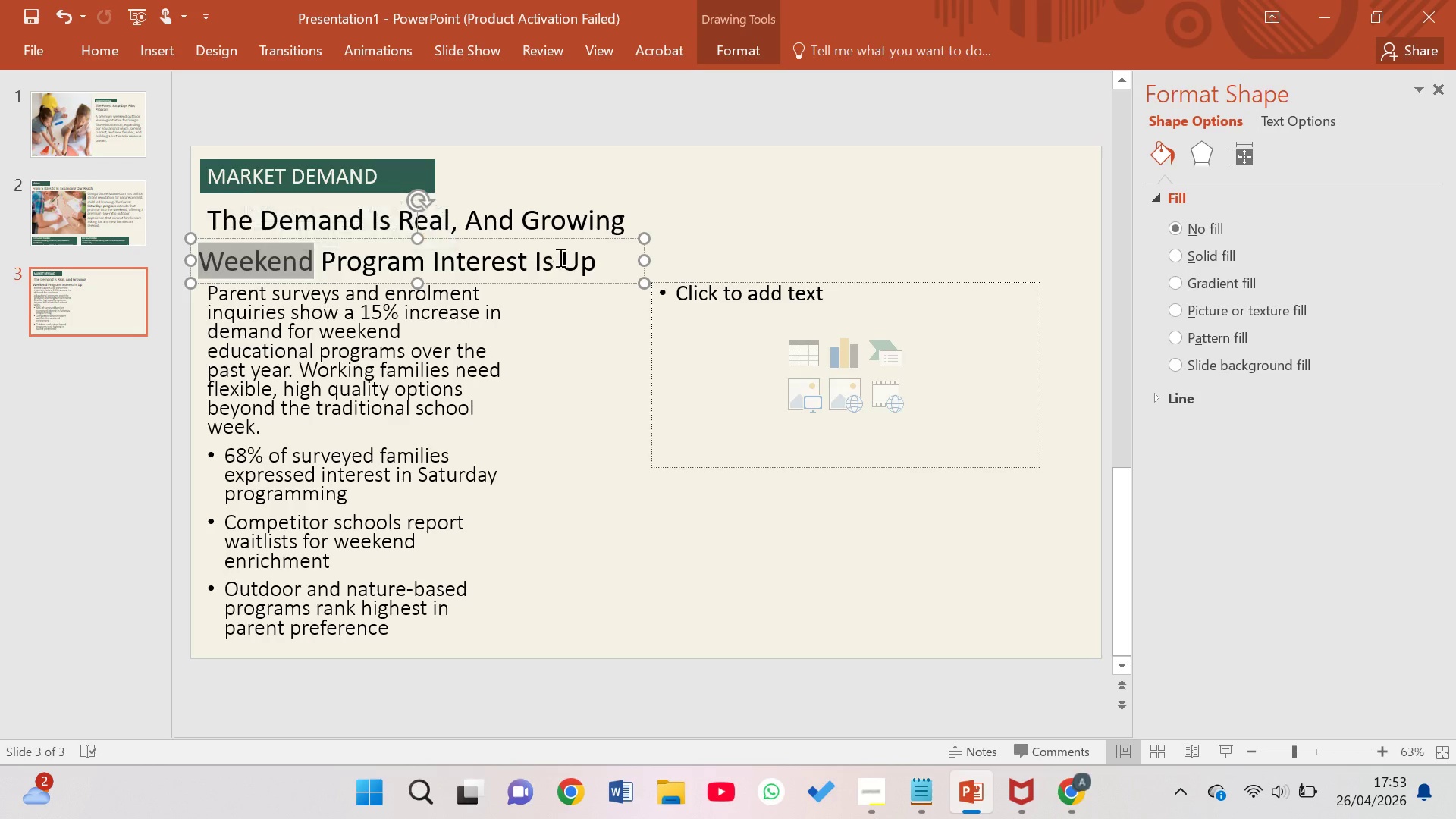 
left_click([597, 266])
 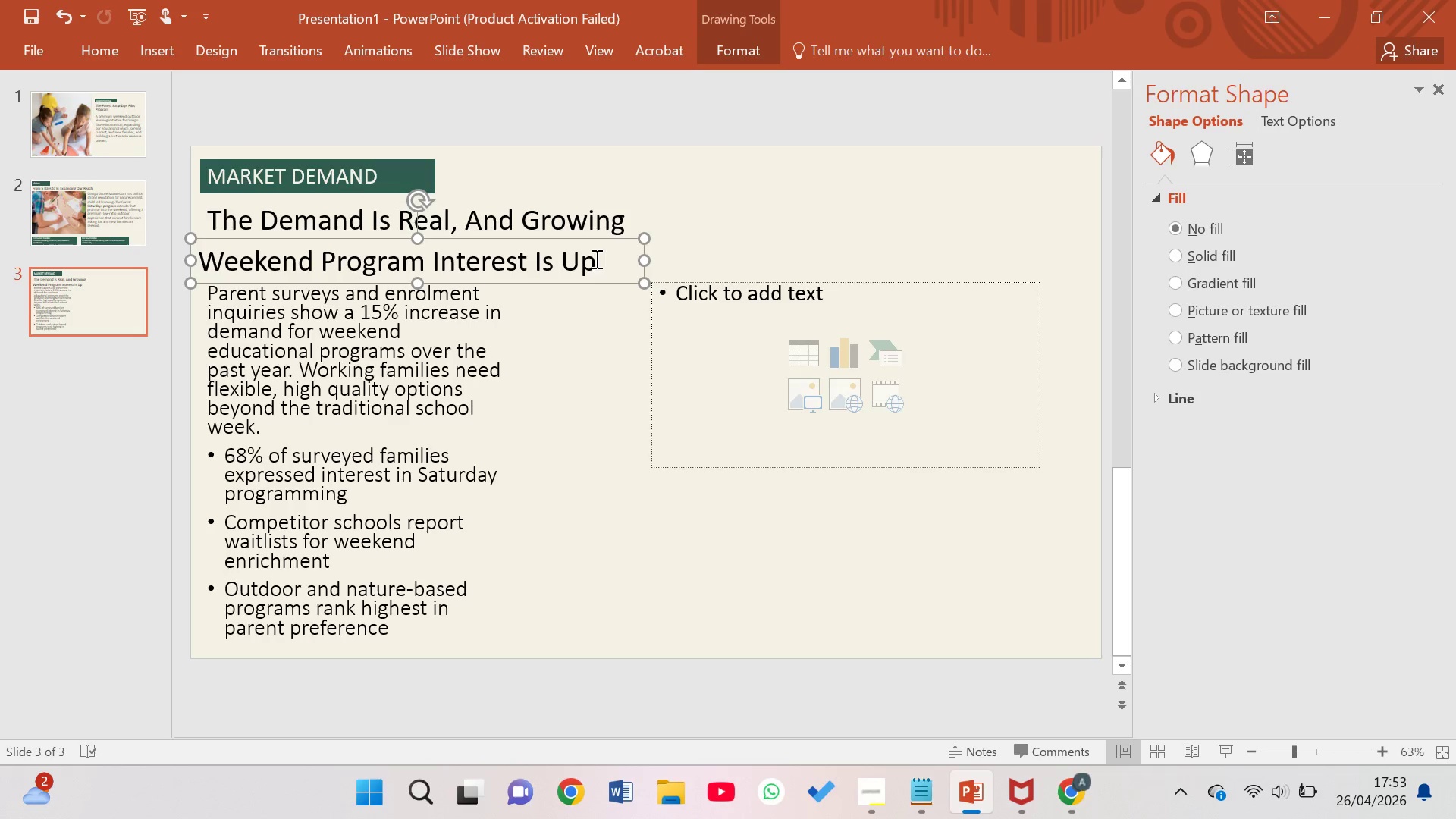 
left_click([598, 259])
 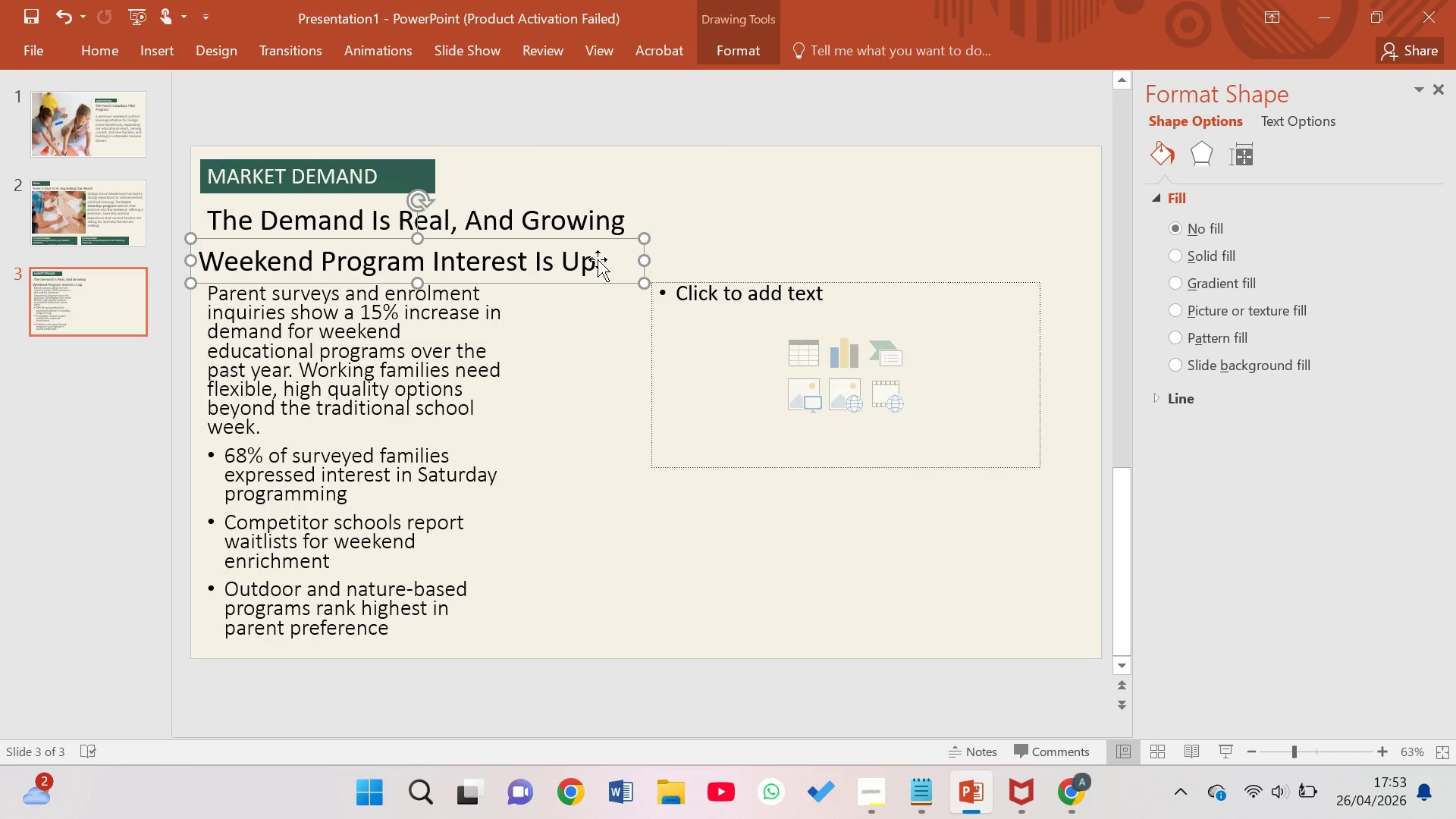 
left_click_drag(start_coordinate=[598, 259], to_coordinate=[580, 260])
 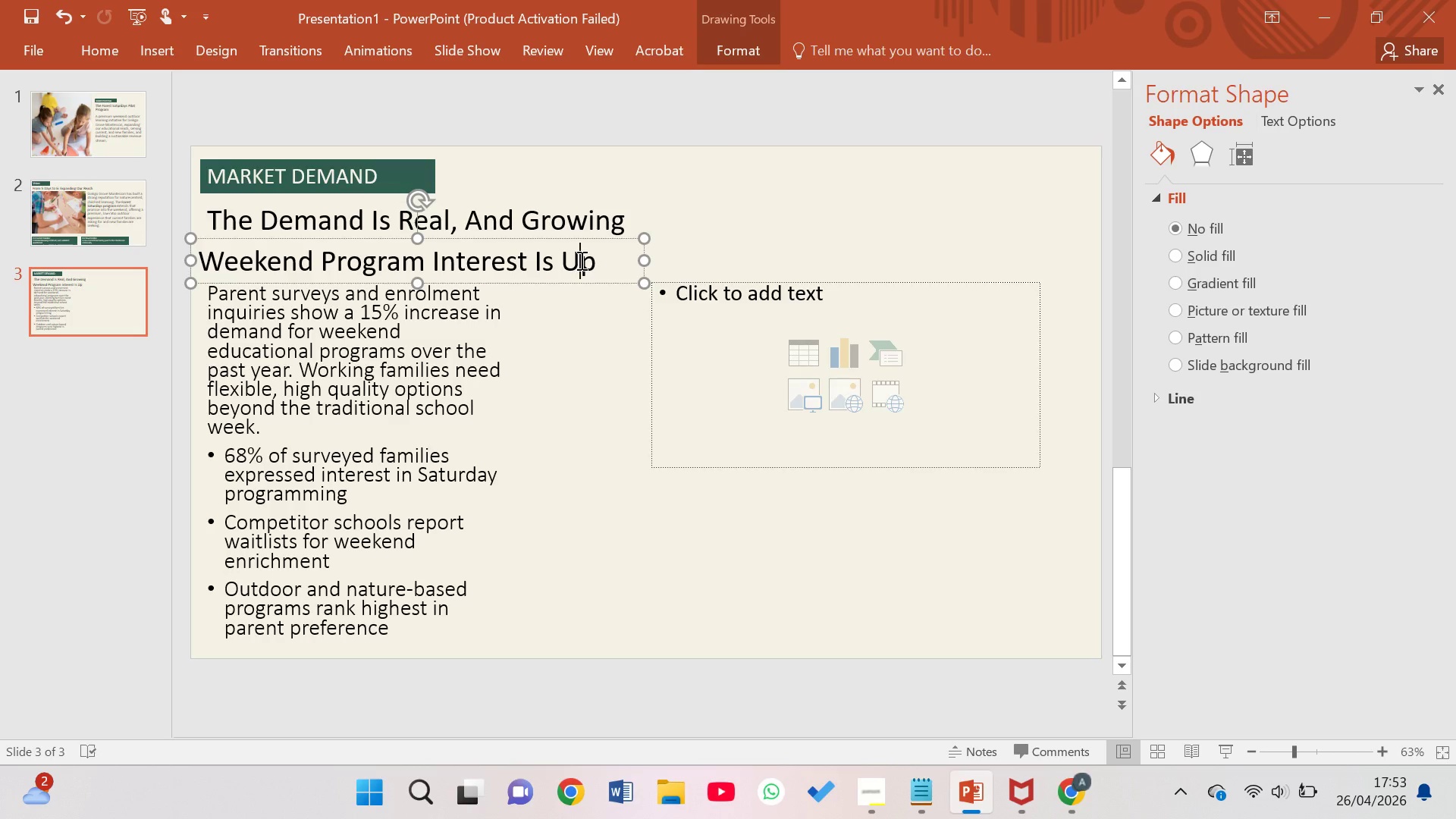 
left_click([580, 260])
 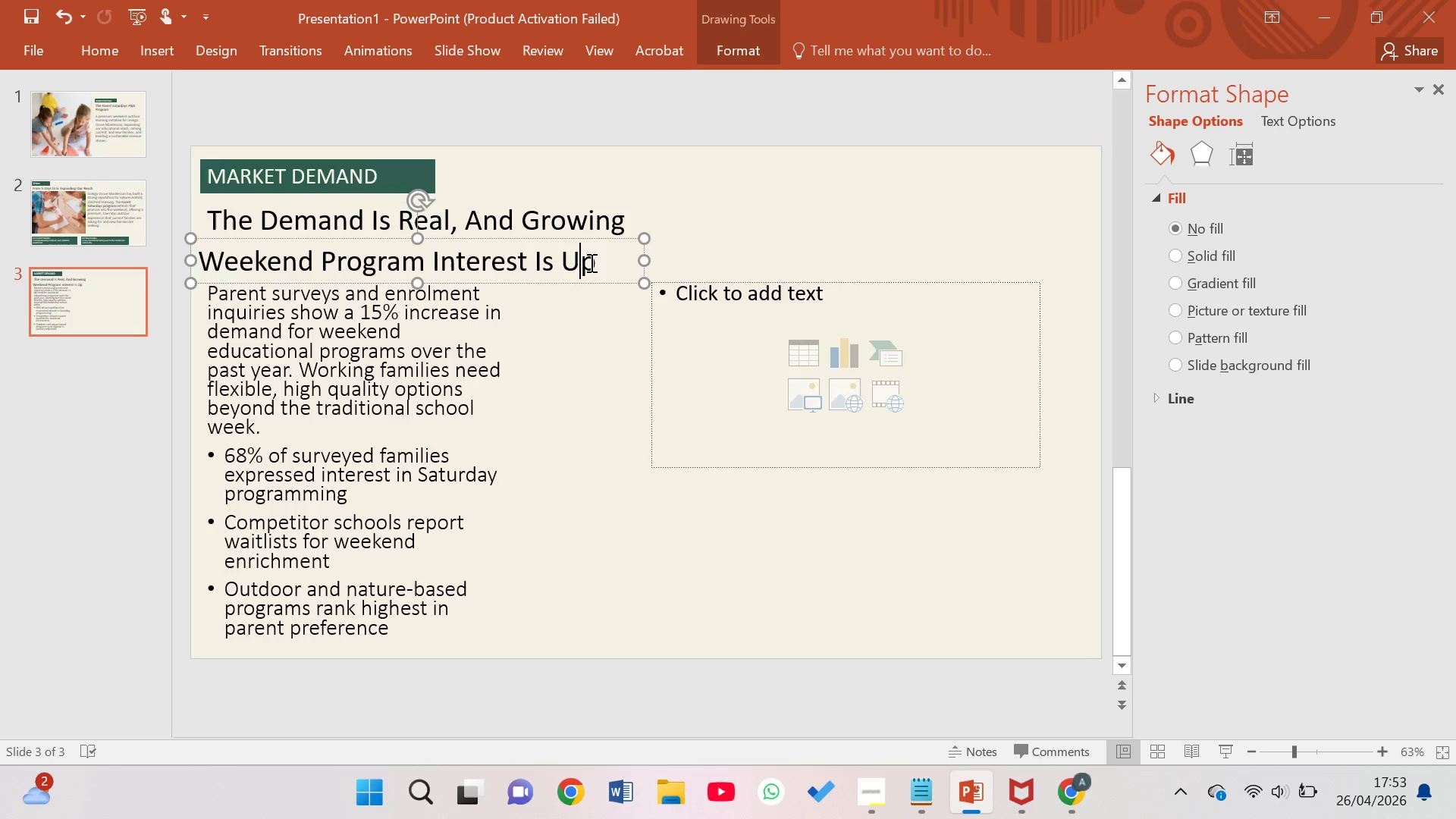 
left_click_drag(start_coordinate=[591, 263], to_coordinate=[234, 287])
 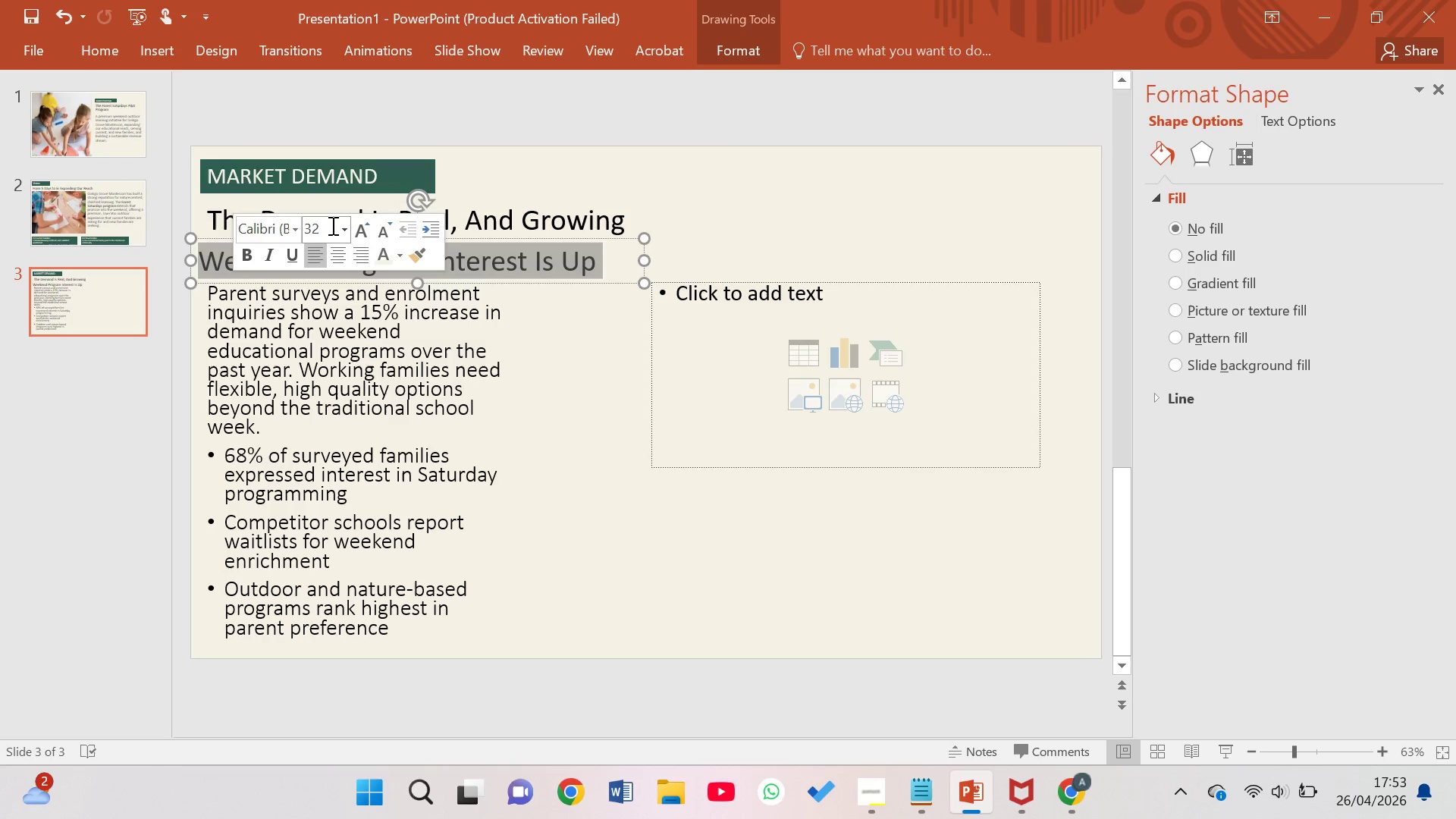 
left_click([331, 225])
 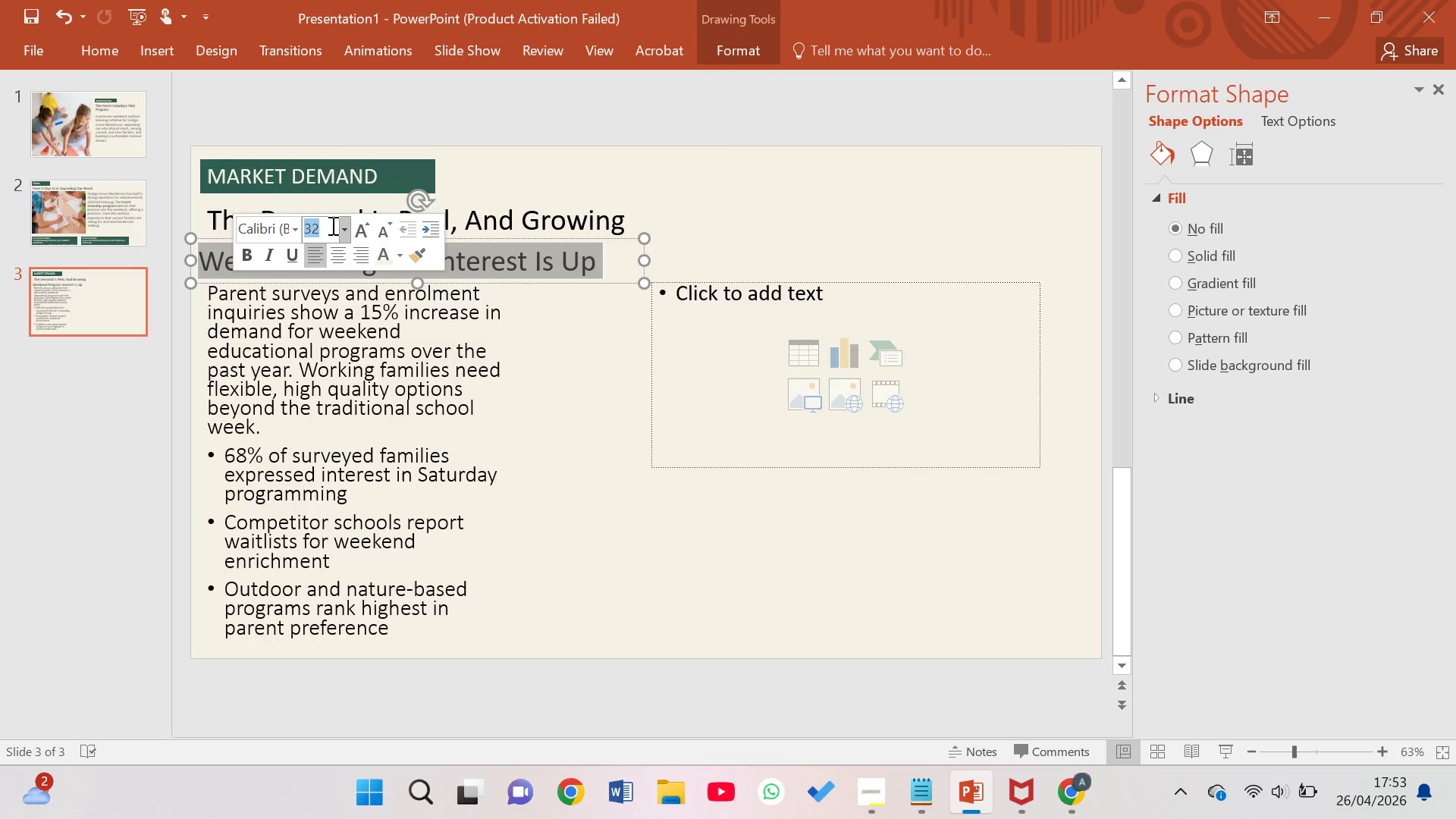 
type(24)
 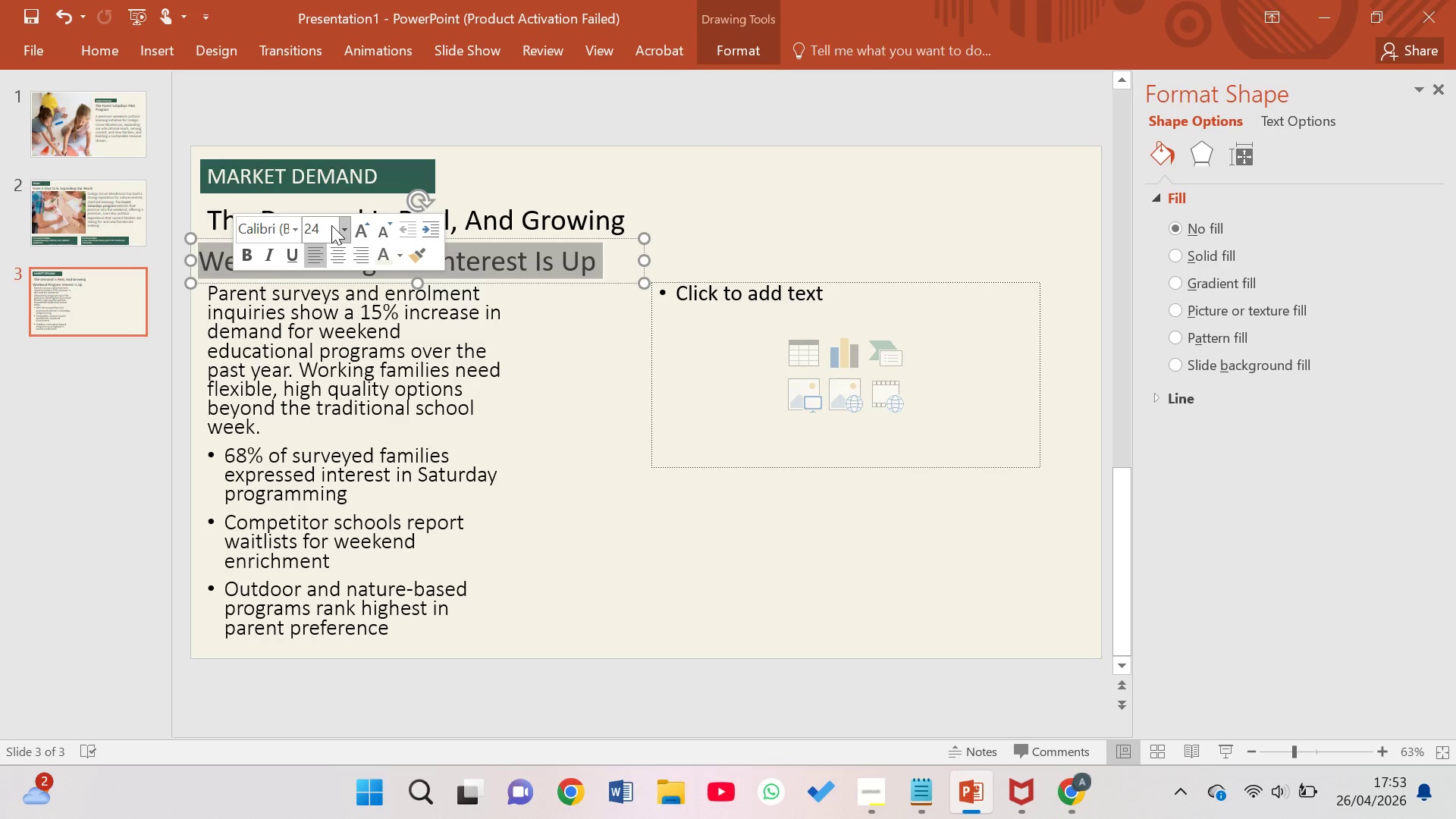 
key(Enter)
 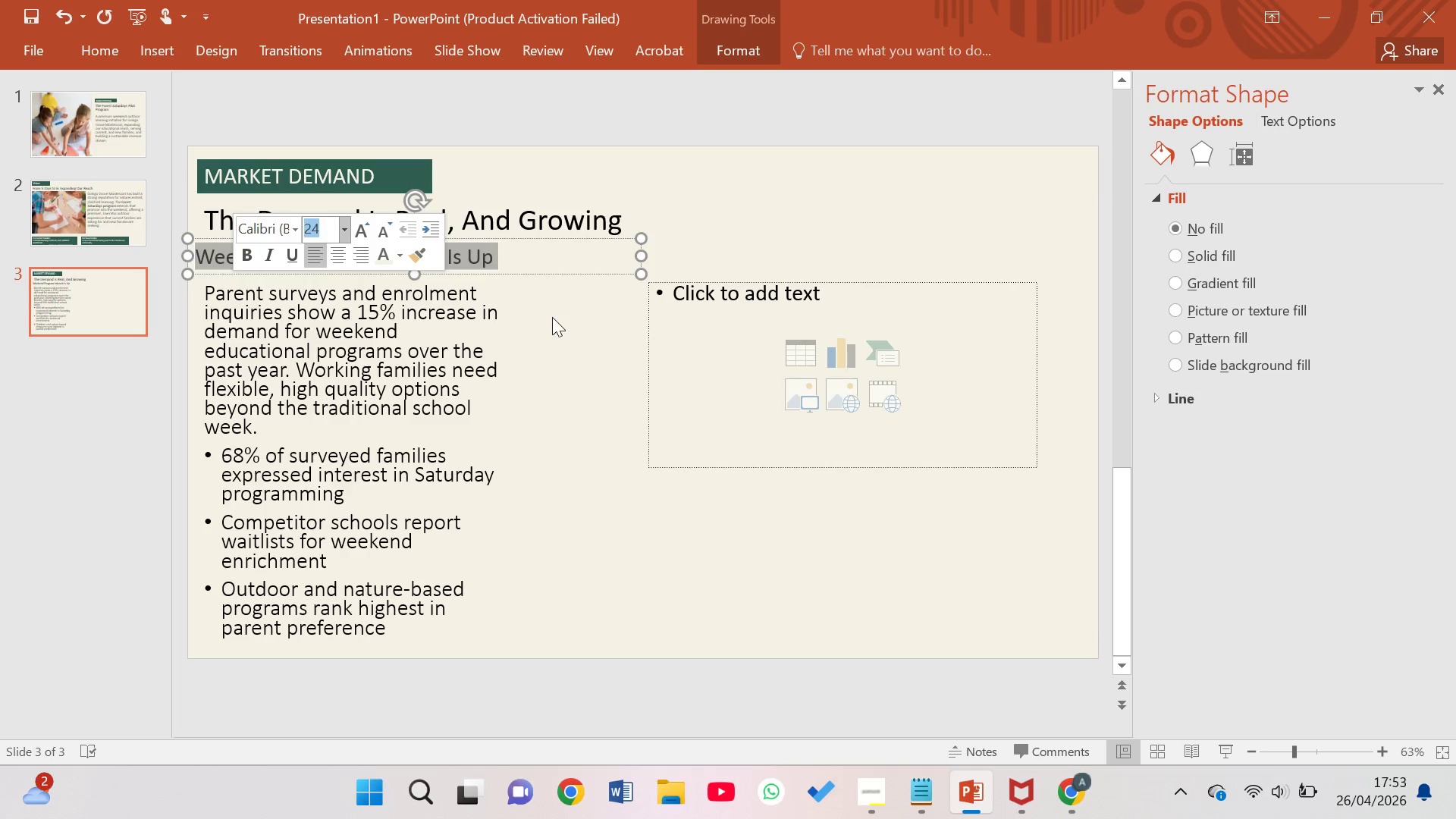 
left_click([553, 320])
 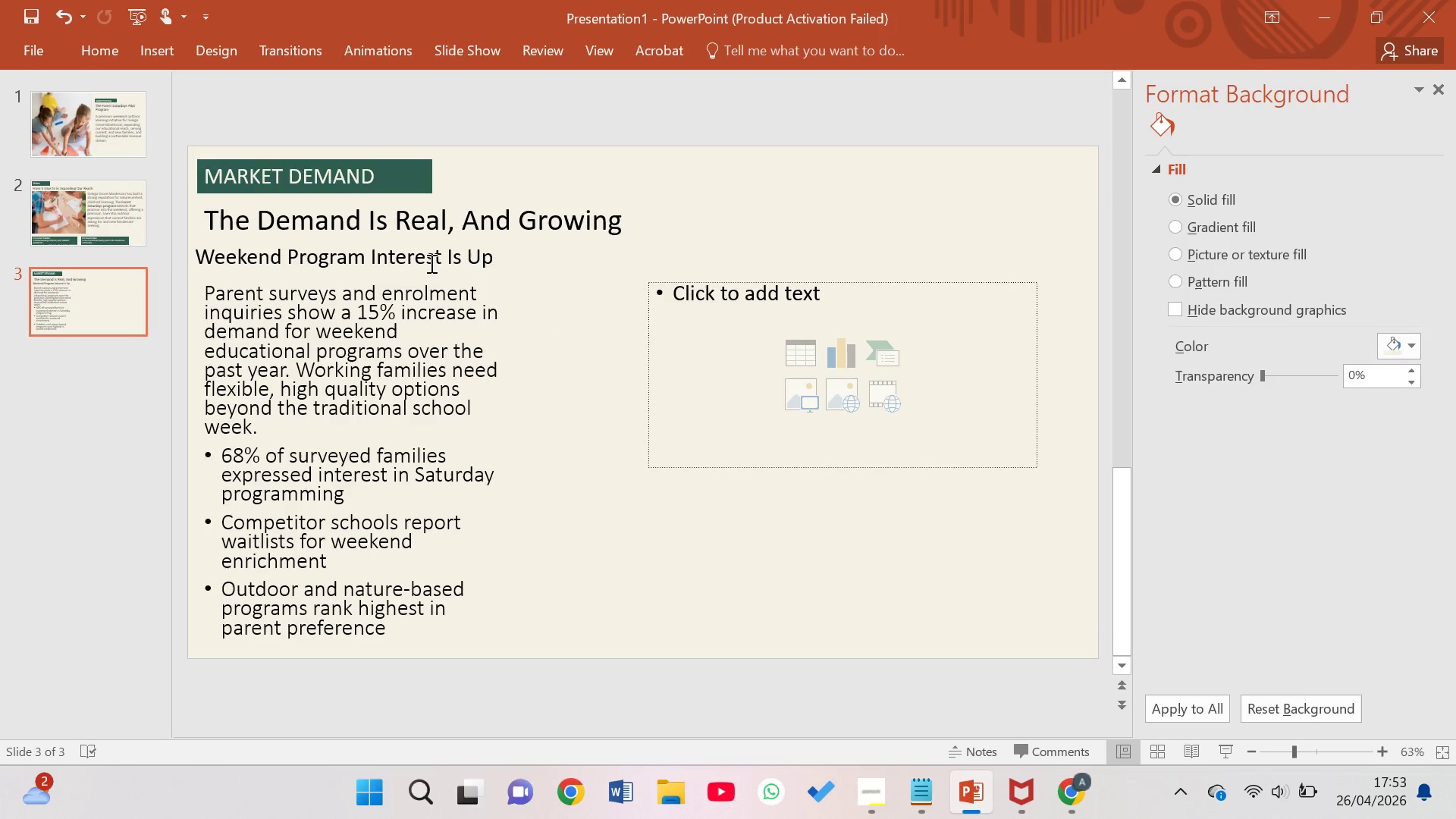 
left_click([419, 259])
 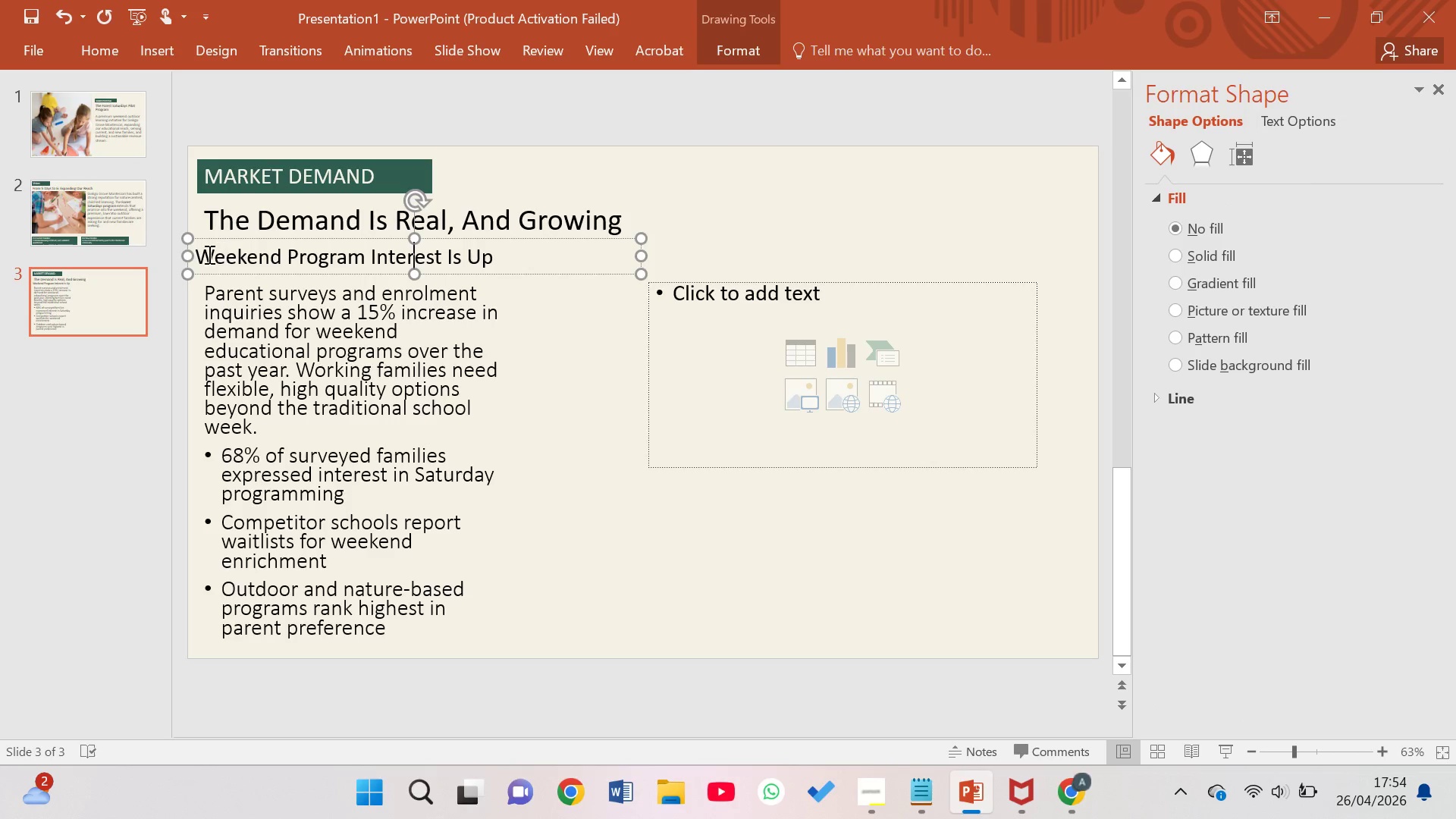 
wait(11.2)
 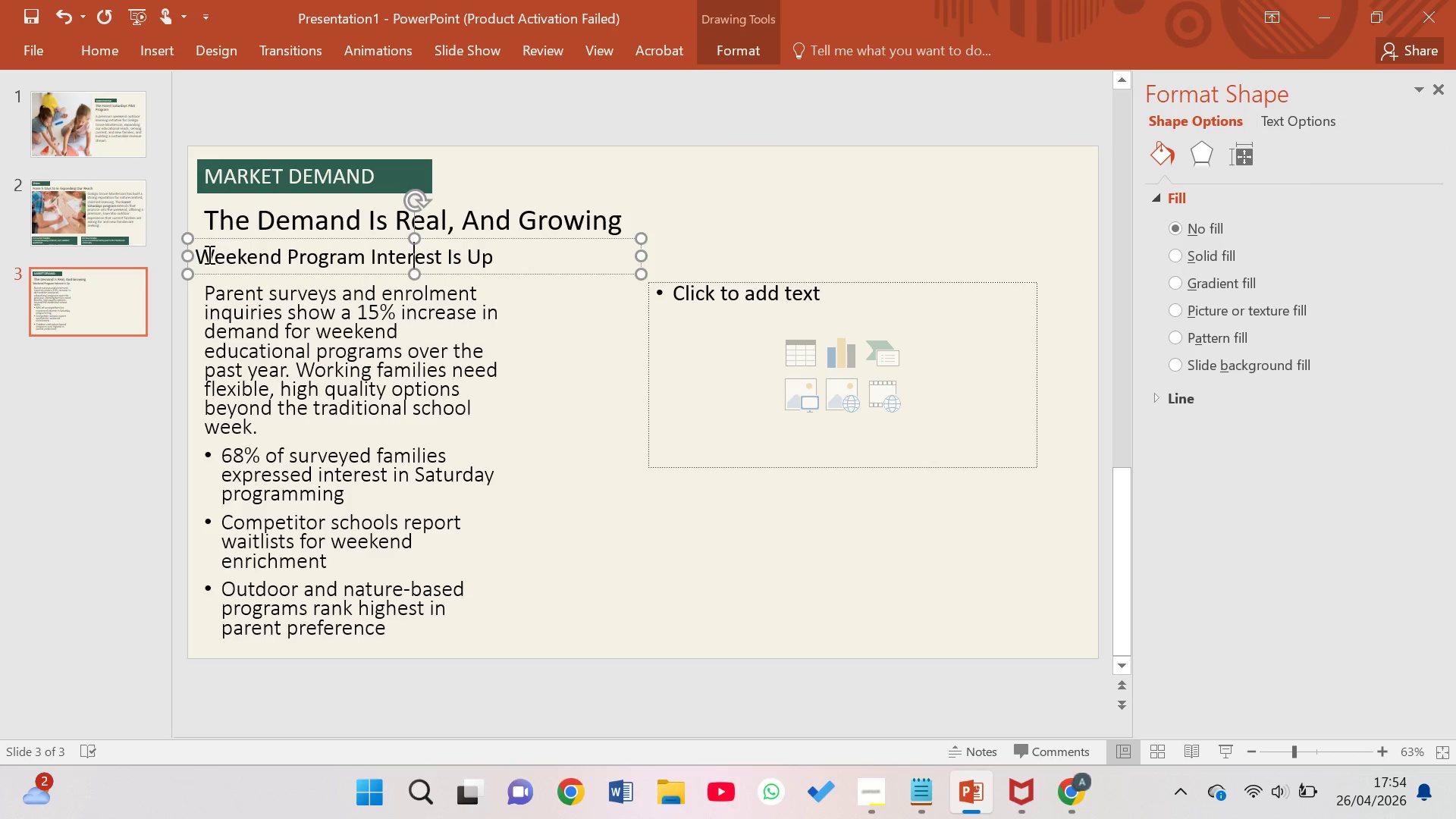 
left_click_drag(start_coordinate=[201, 242], to_coordinate=[201, 257])
 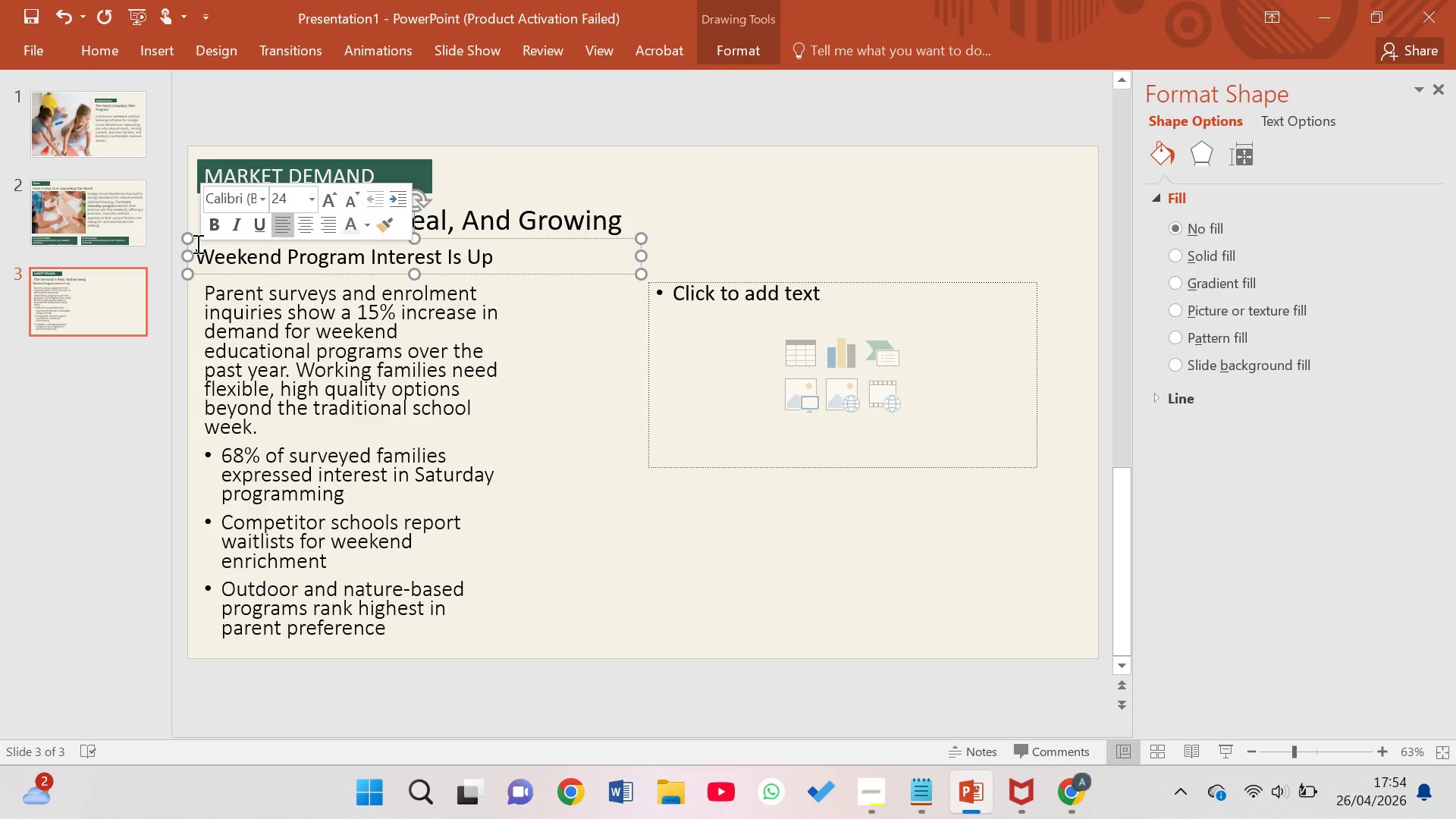 
left_click([188, 241])
 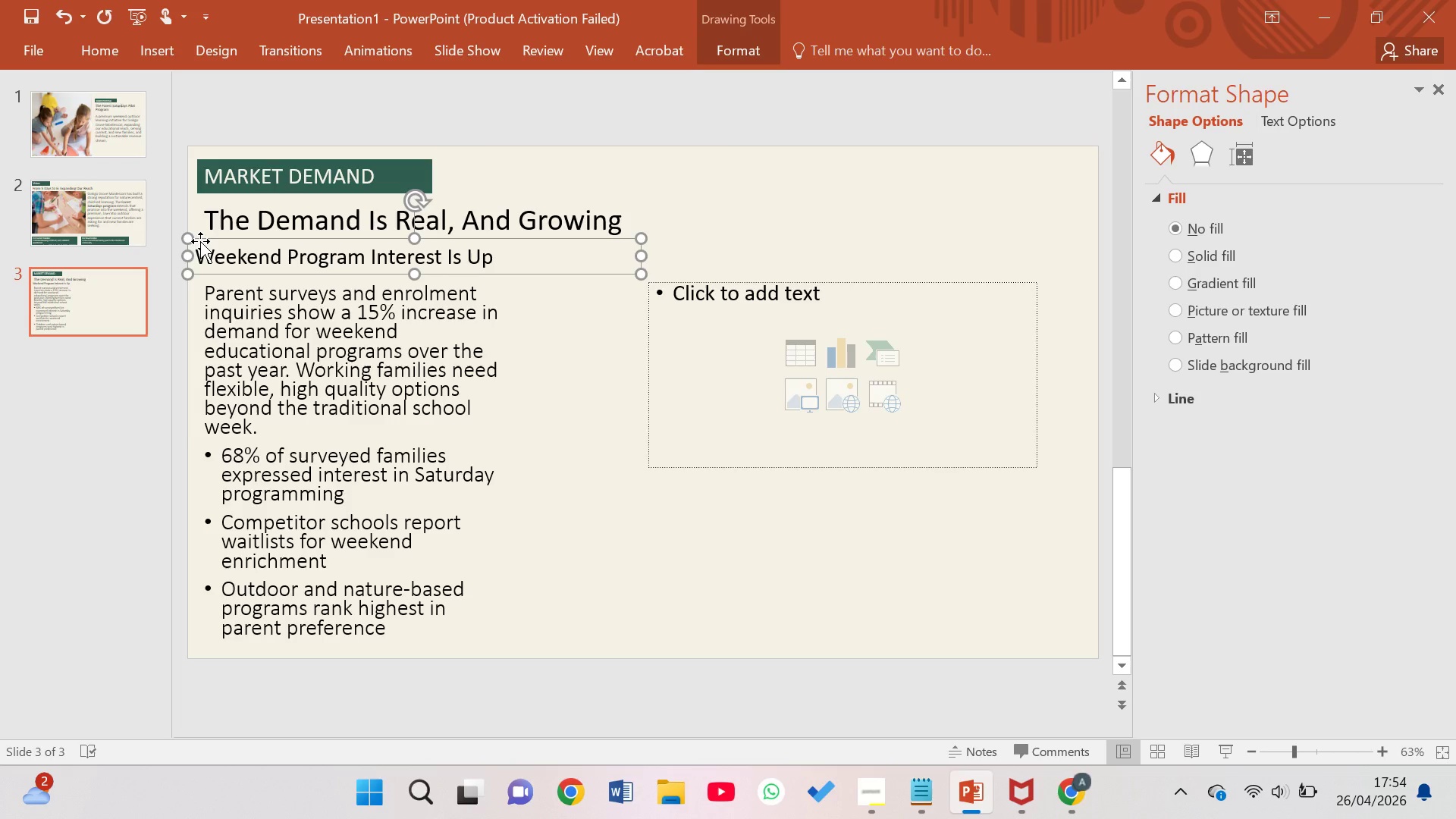 
left_click_drag(start_coordinate=[201, 241], to_coordinate=[200, 251])
 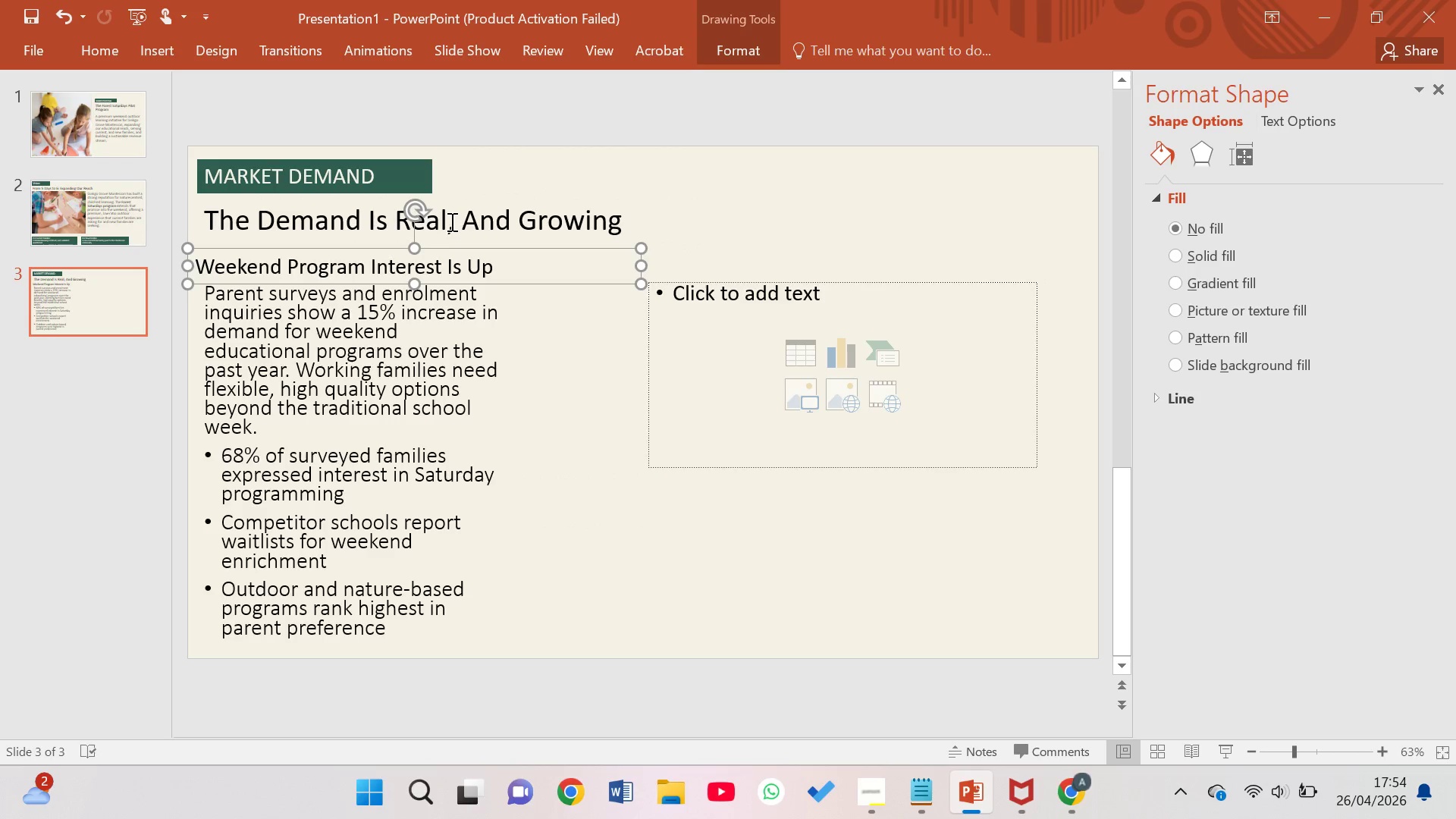 
wait(6.75)
 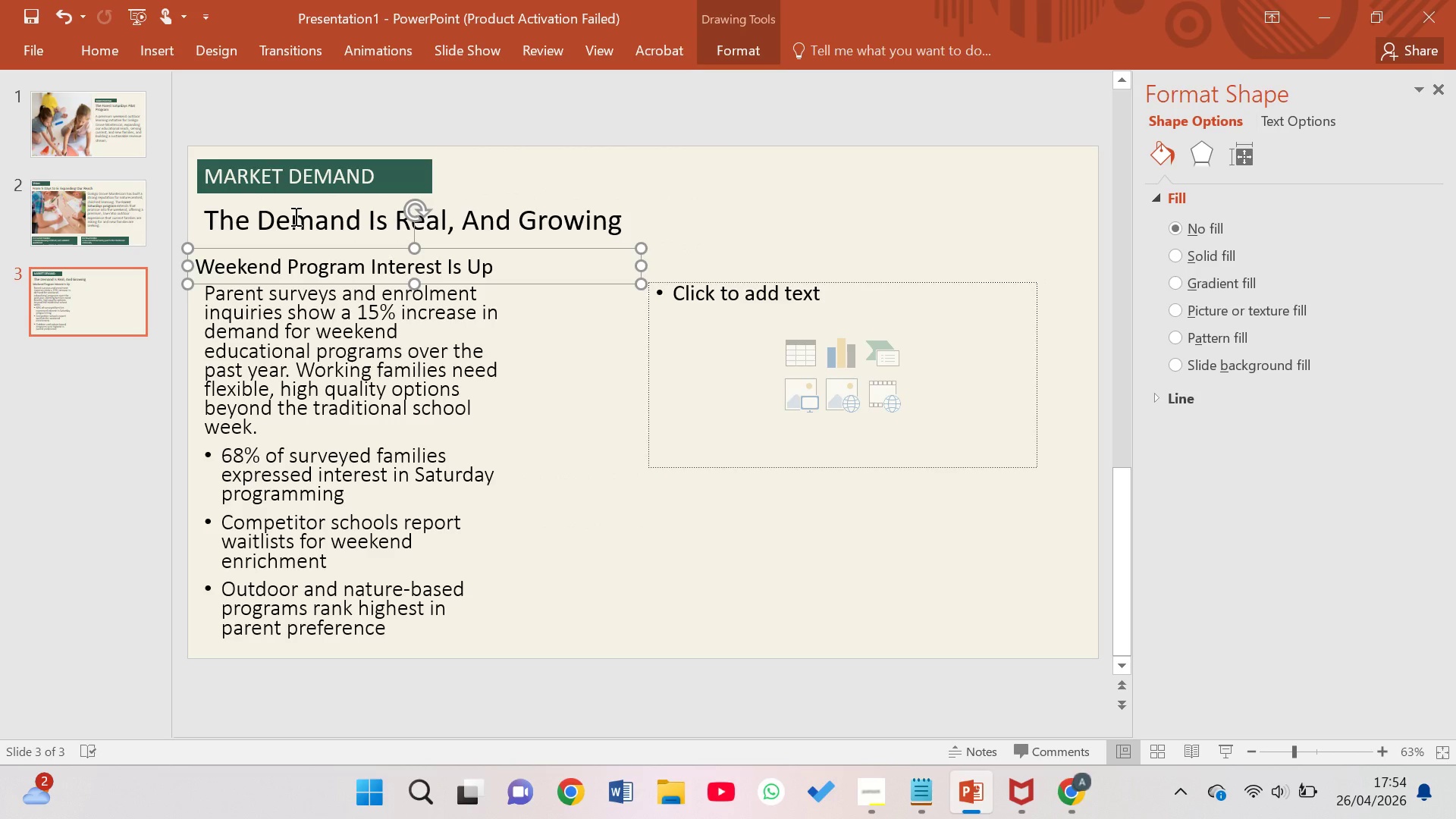 
left_click([356, 185])
 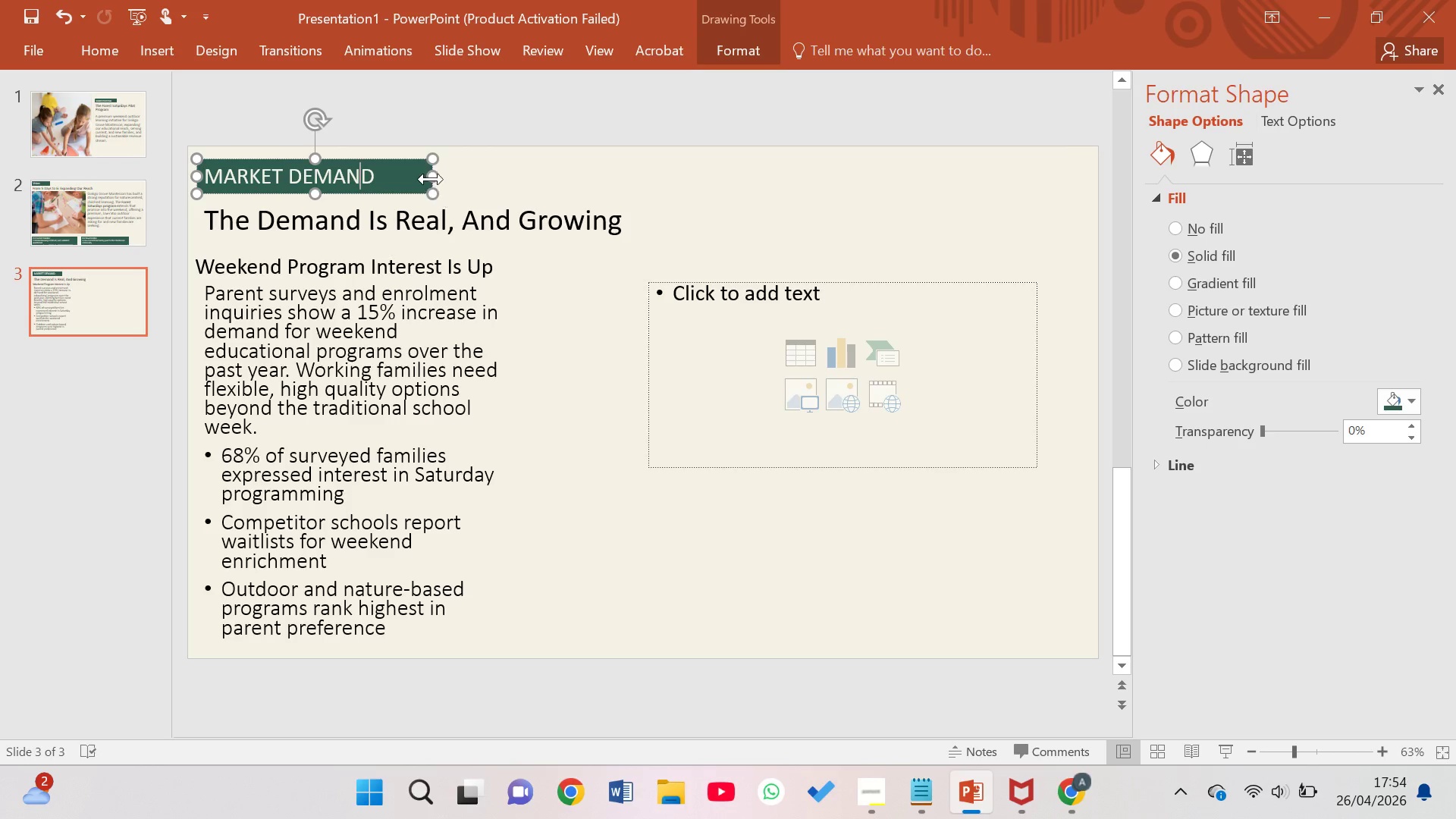 
left_click_drag(start_coordinate=[430, 174], to_coordinate=[393, 182])
 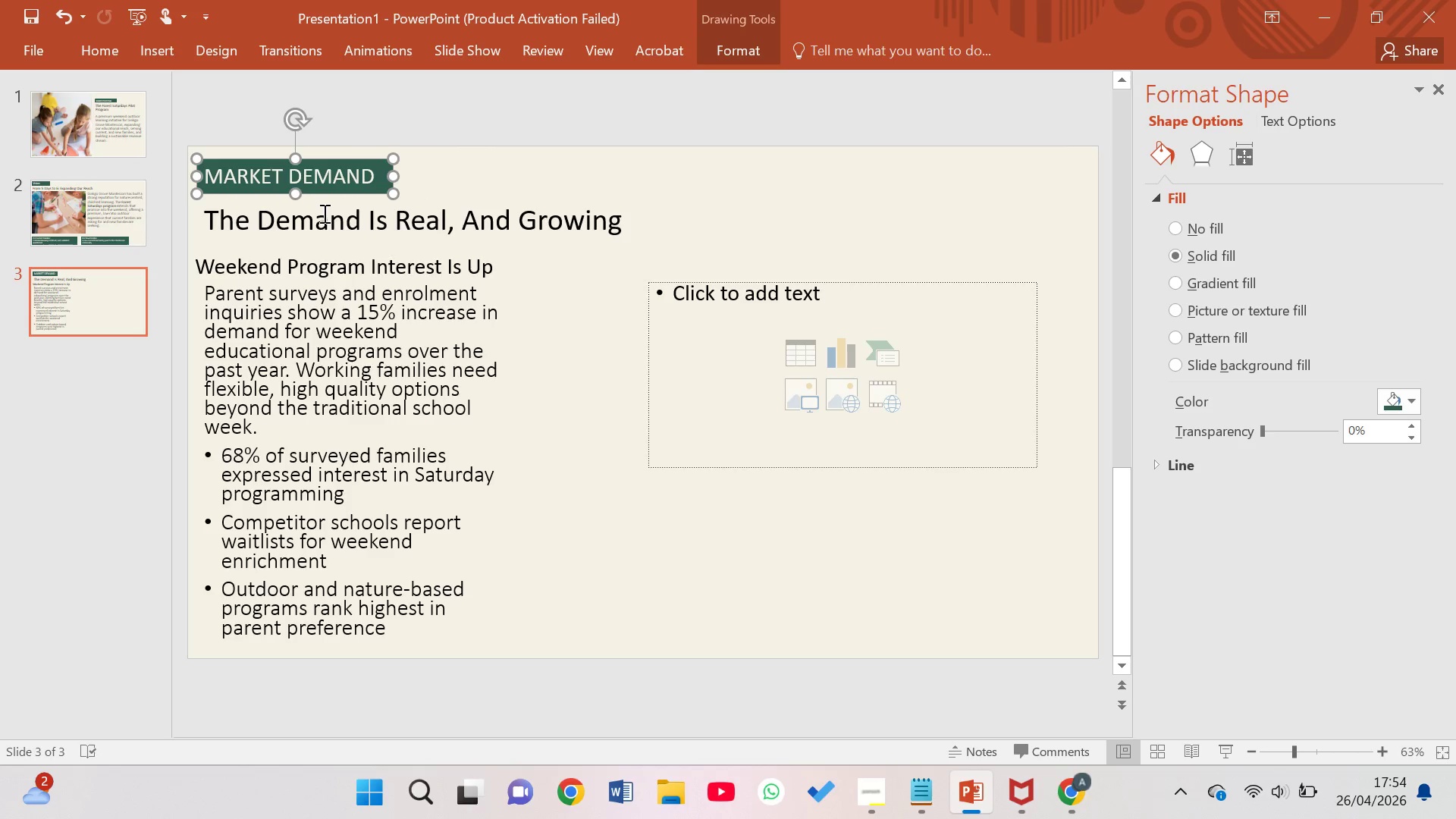 
left_click([325, 226])
 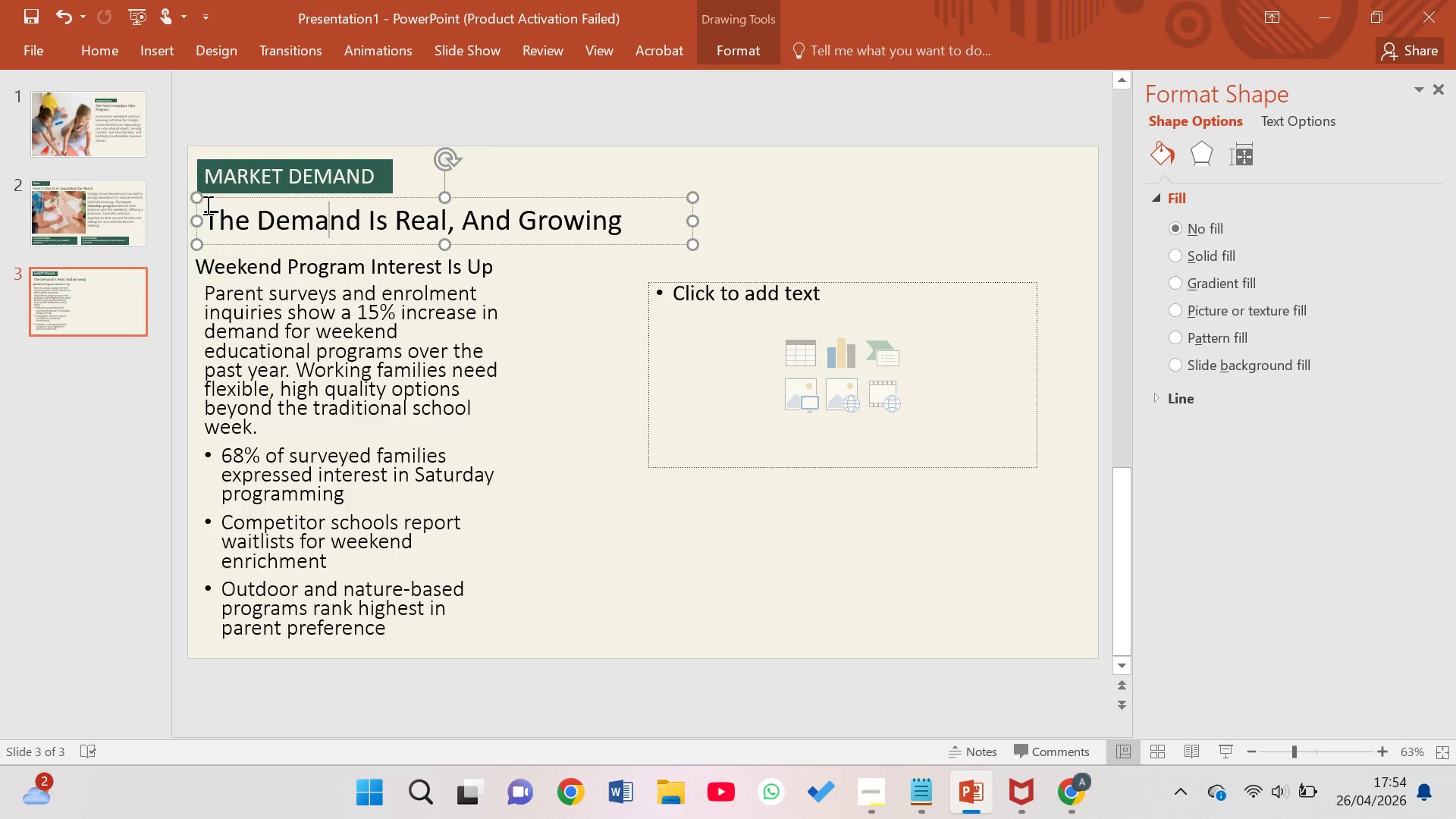 
left_click_drag(start_coordinate=[197, 205], to_coordinate=[192, 203])
 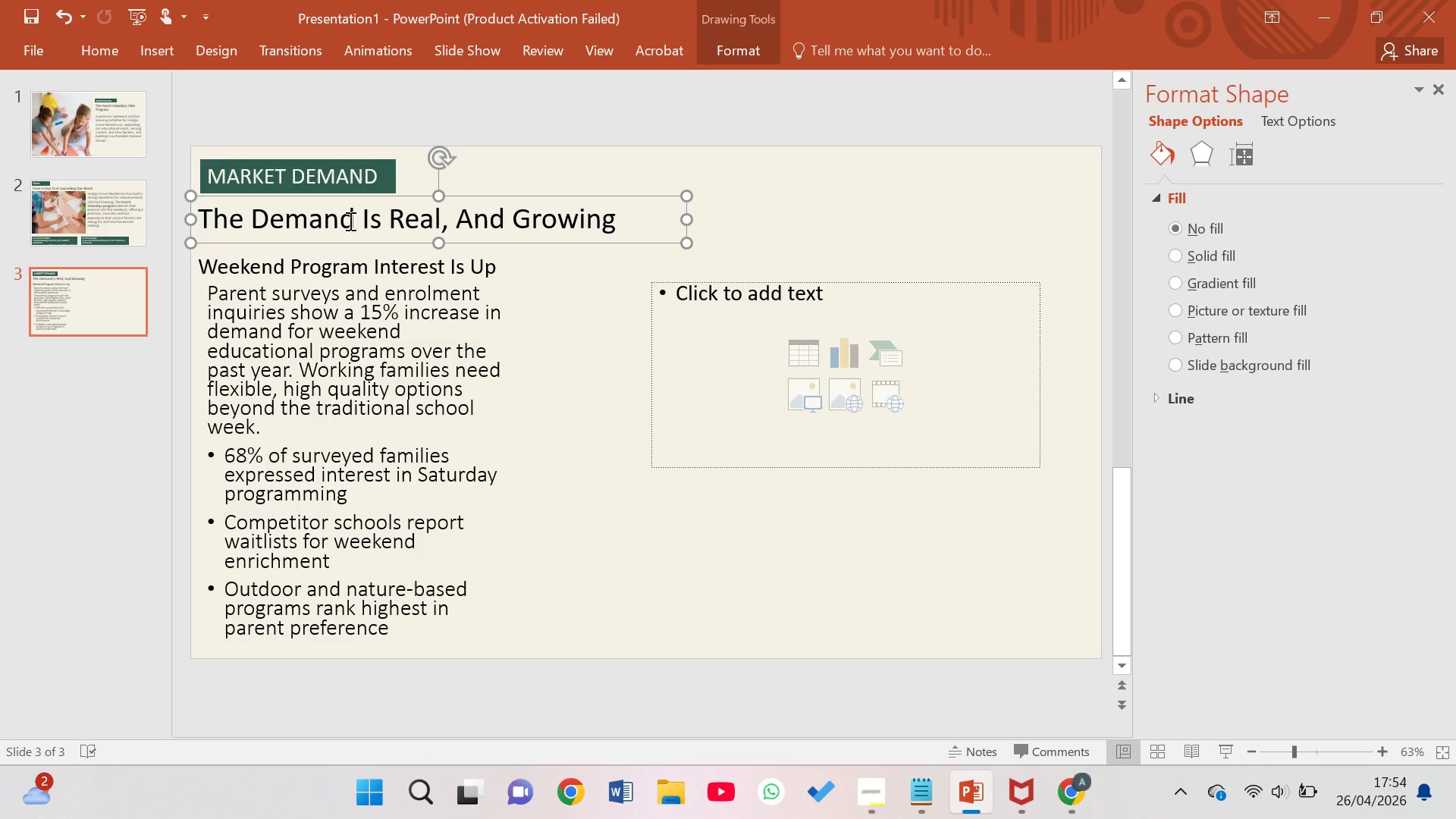 
left_click([363, 222])
 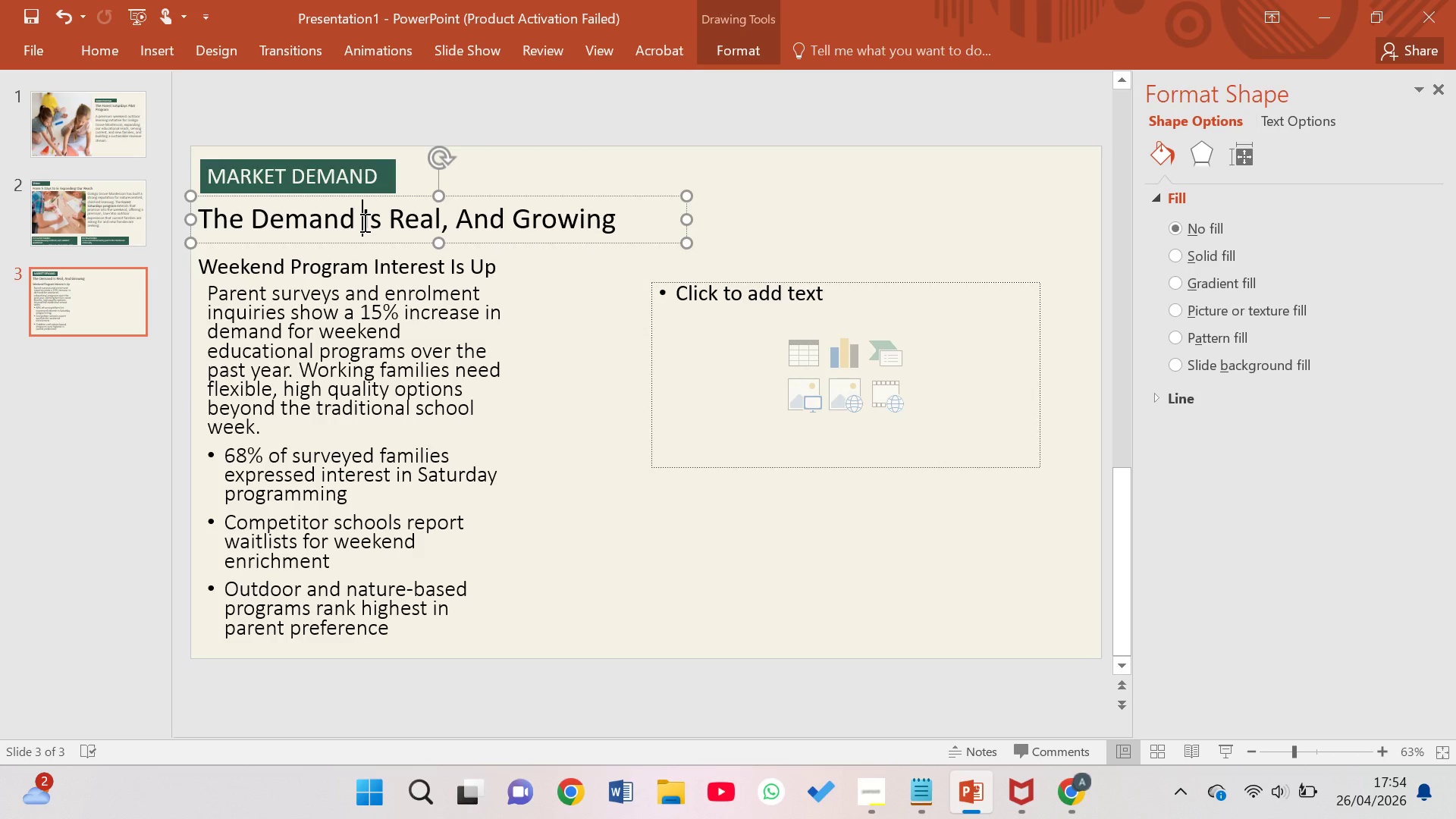 
key(ArrowRight)
 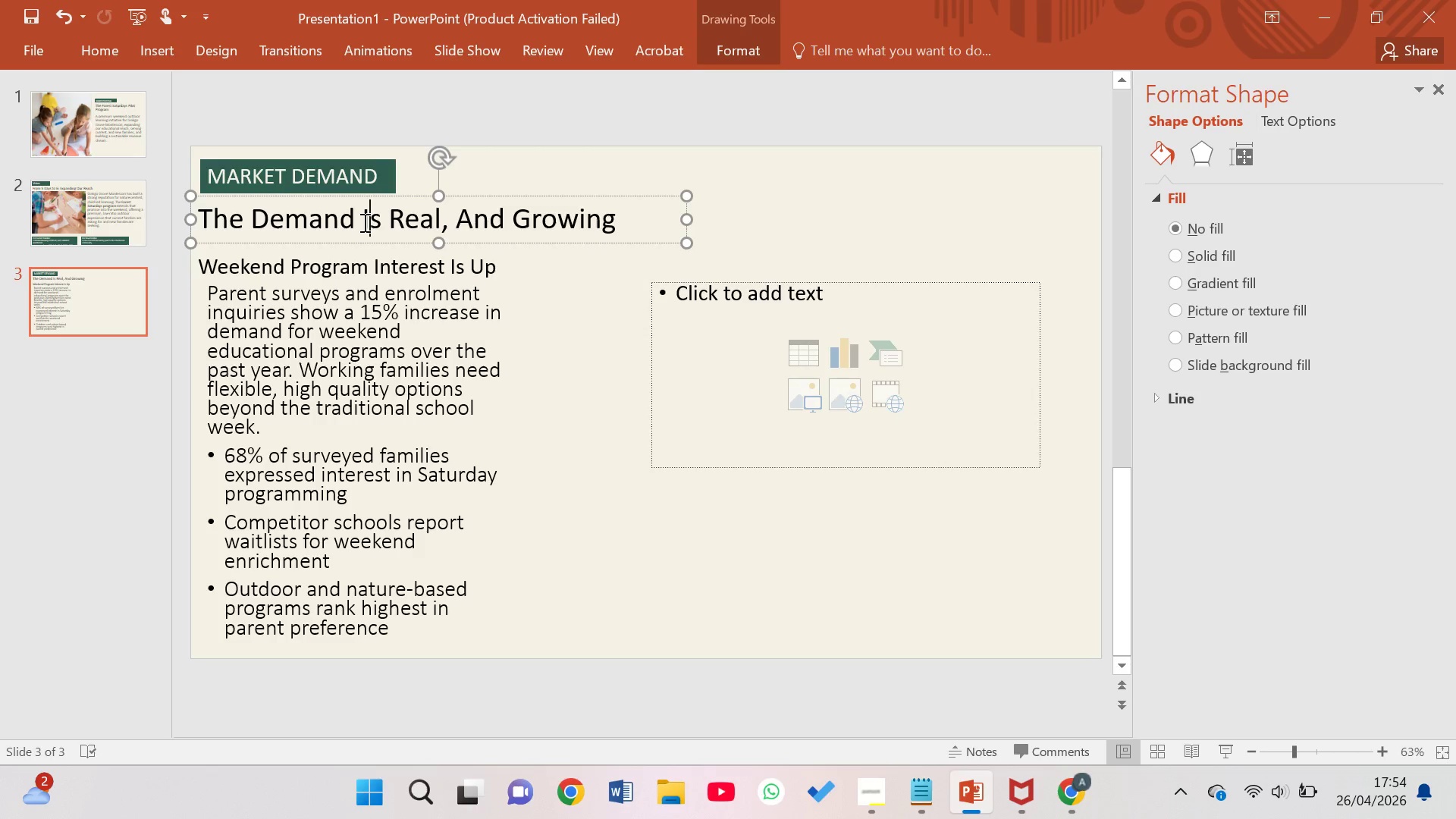 
key(Backspace)
 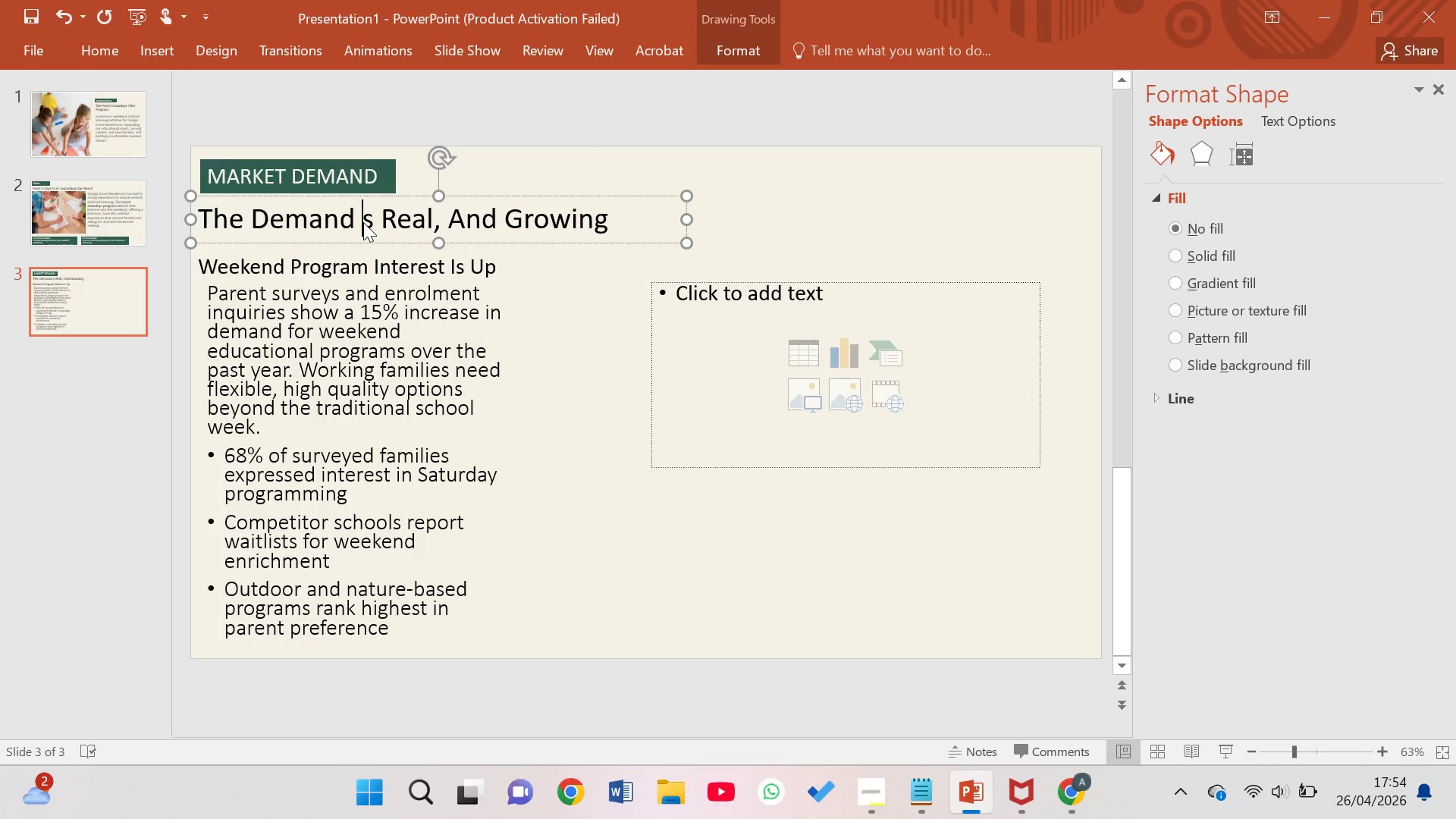 
key(I)
 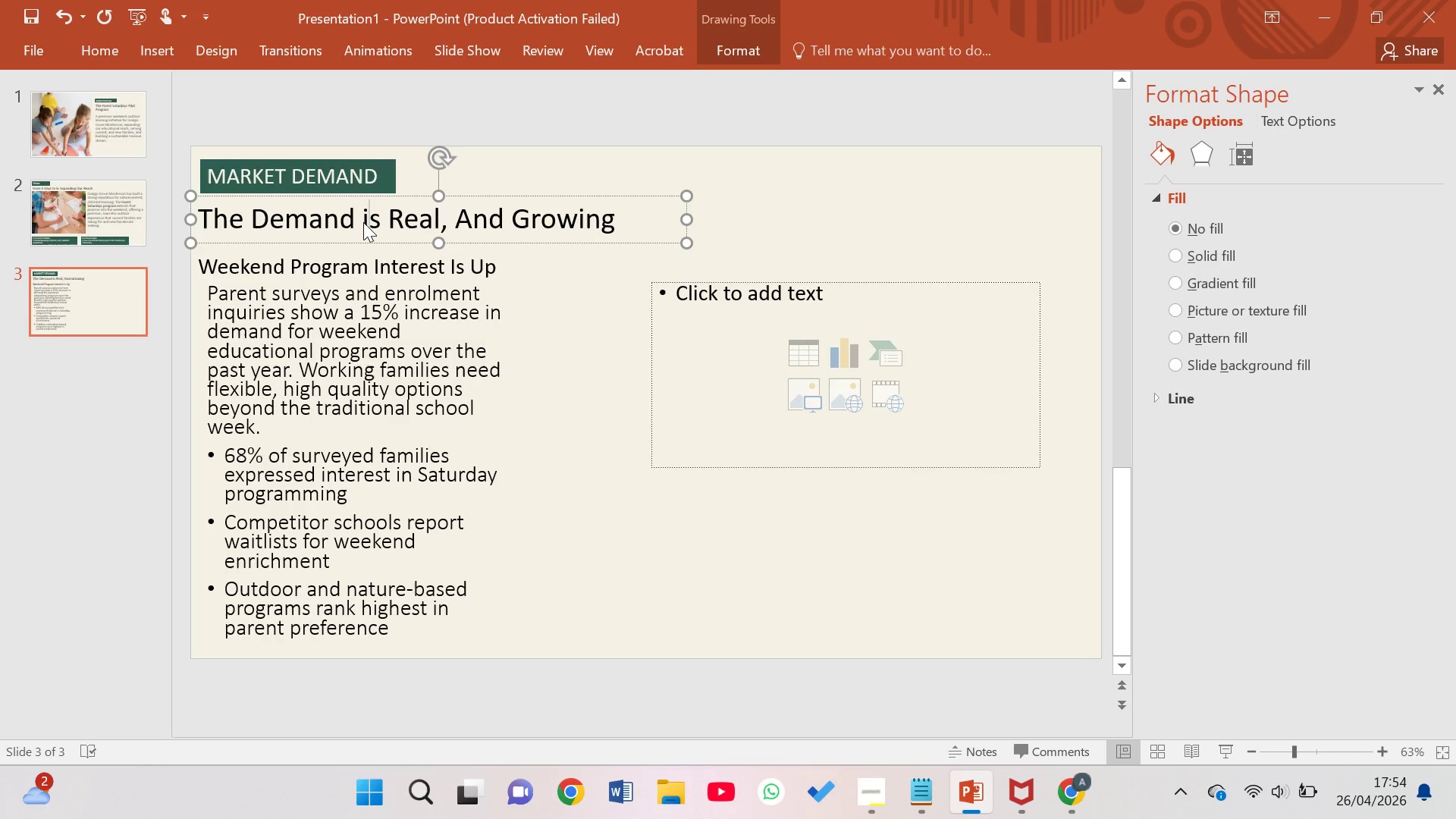 
key(Backspace)
 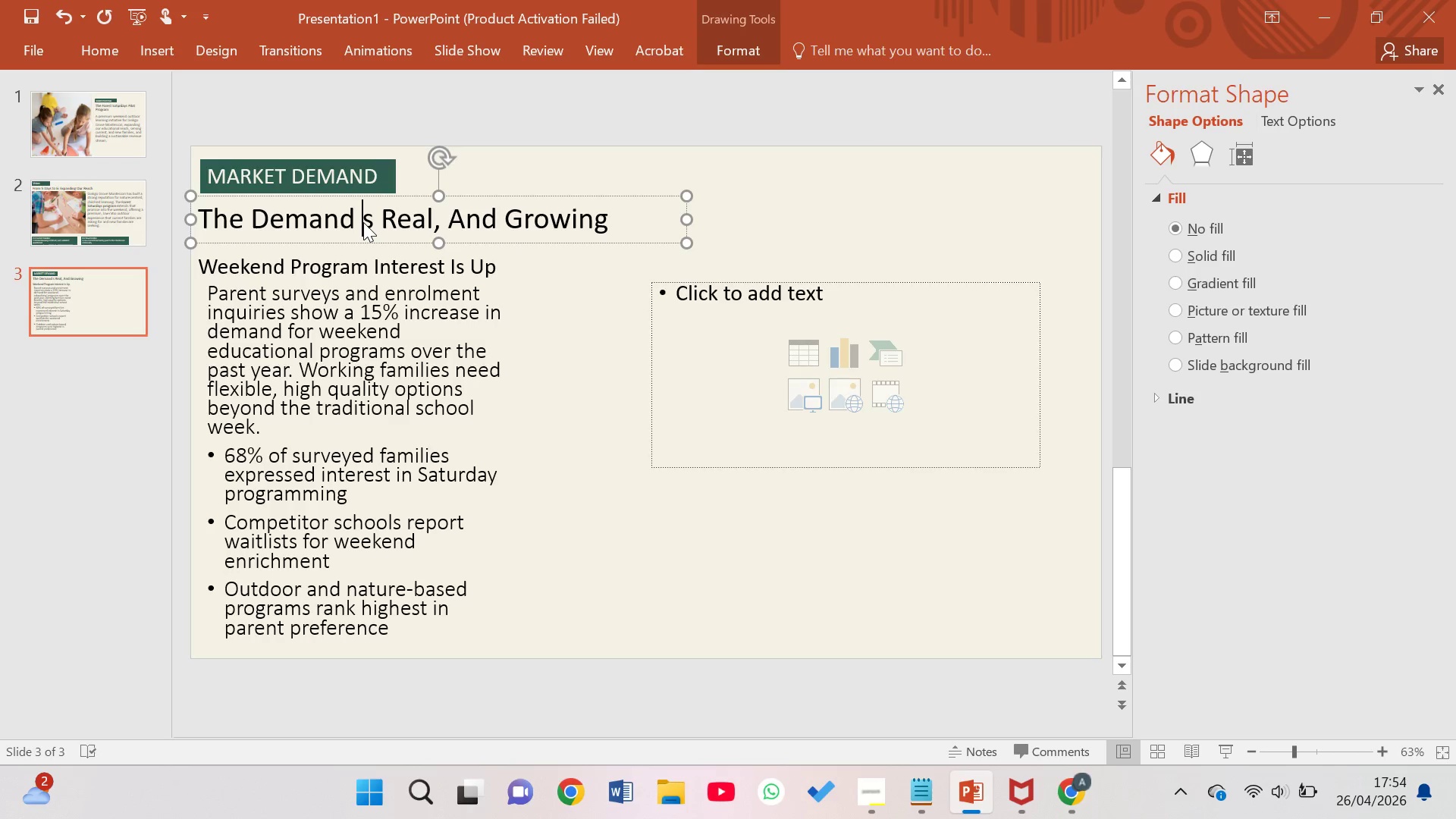 
key(Shift+ShiftLeft)
 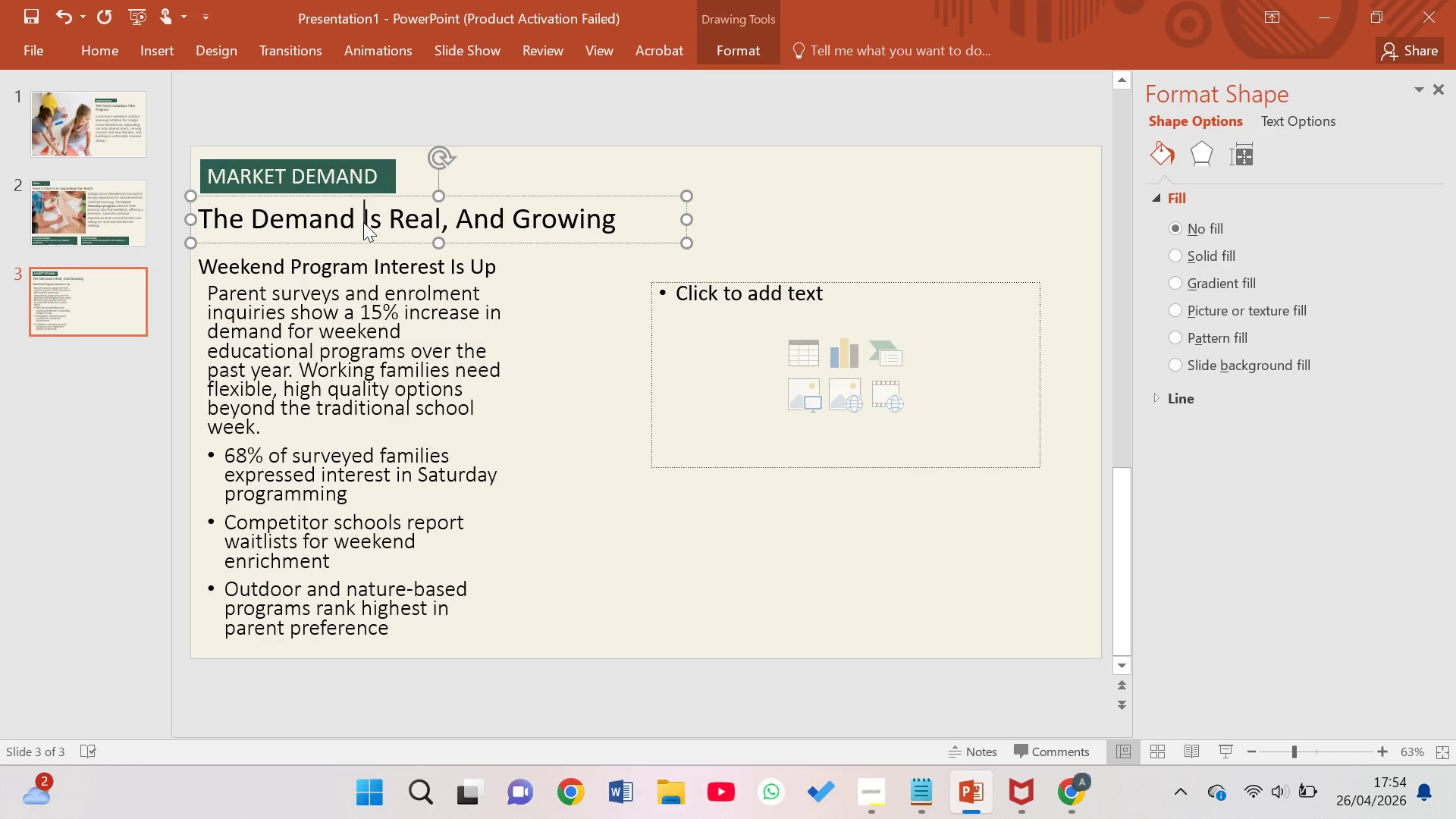 
key(Shift+I)
 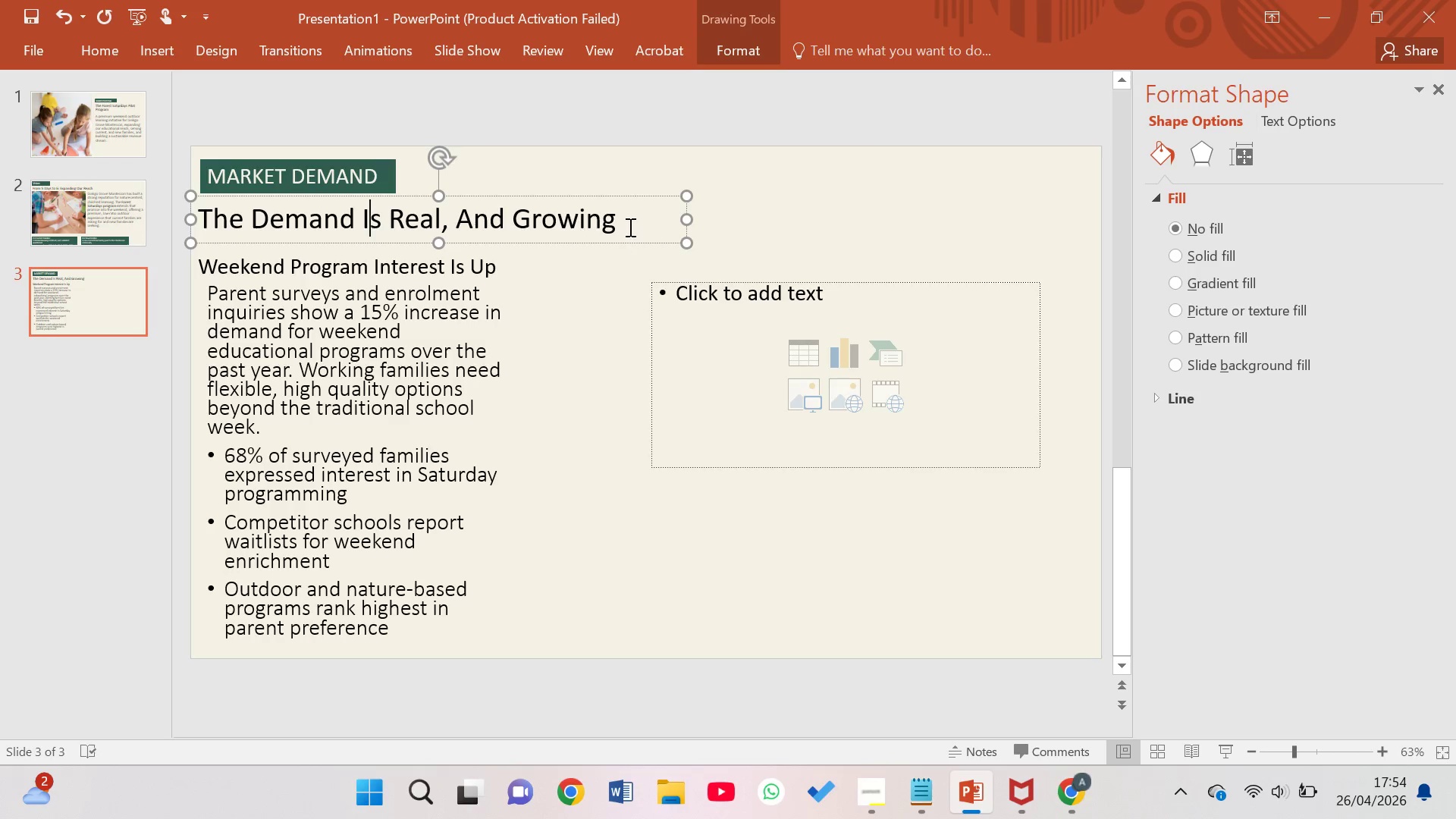 
left_click([630, 225])
 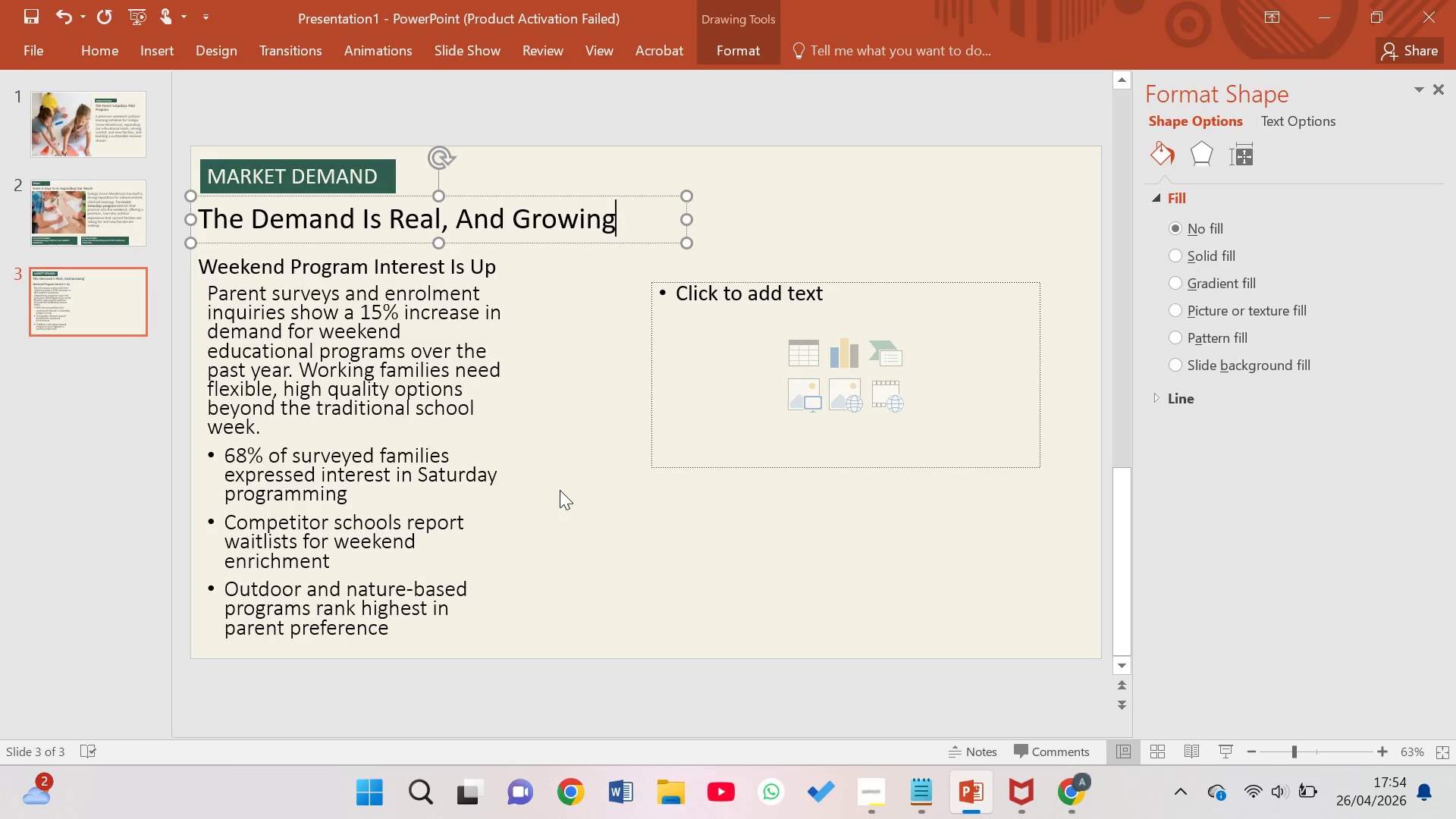 
wait(5.72)
 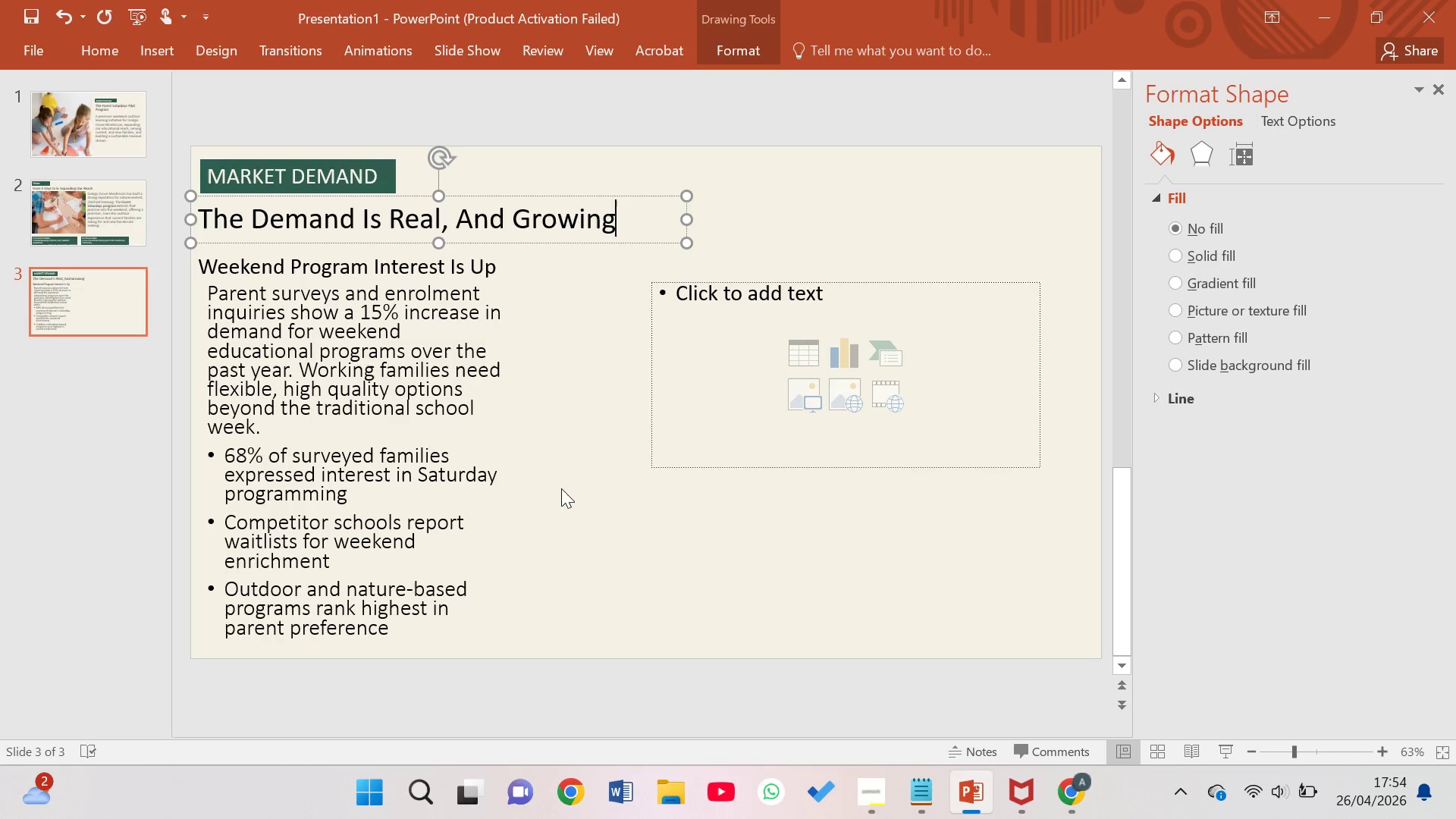 
left_click([744, 397])
 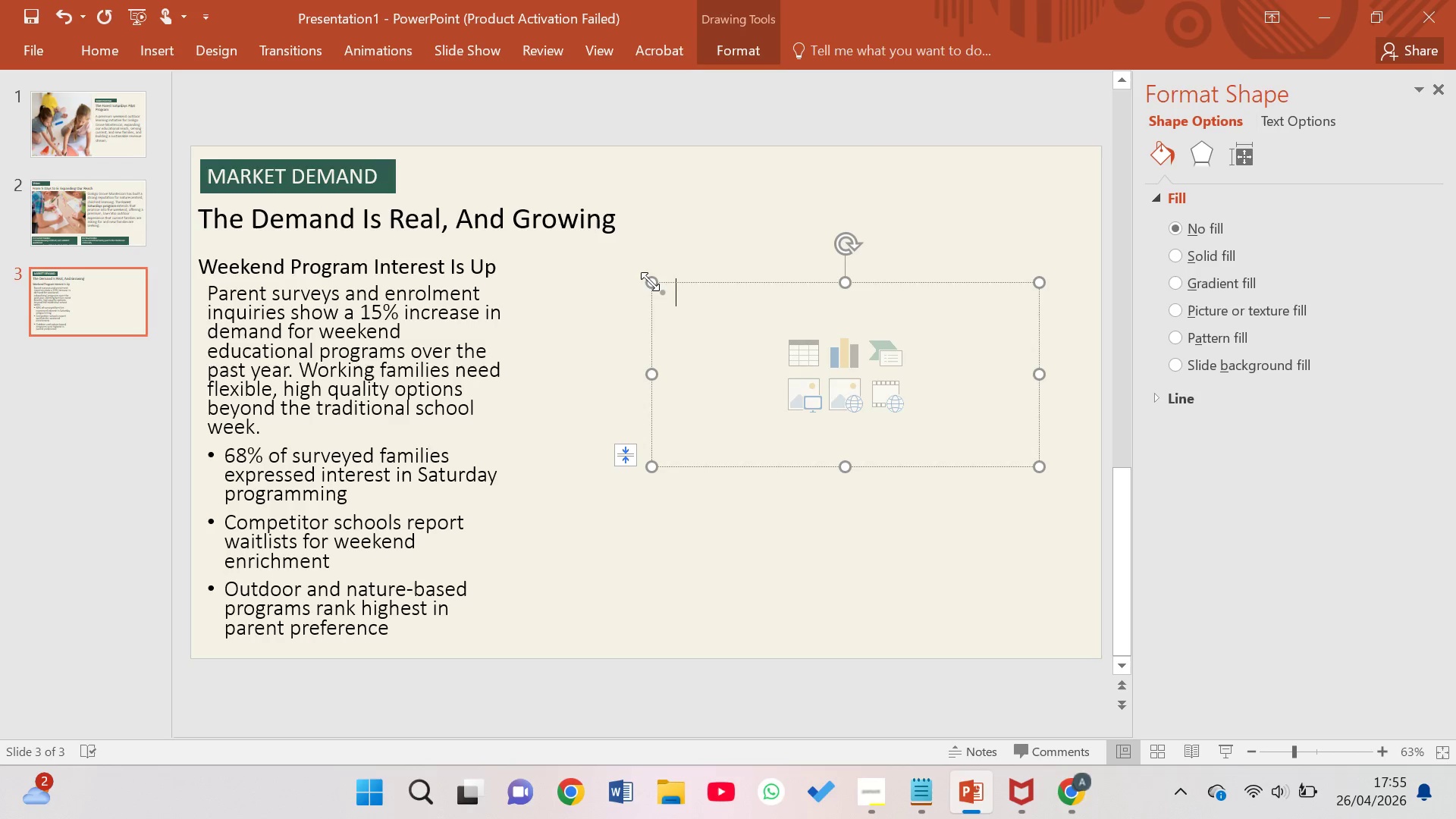 
left_click([664, 310])
 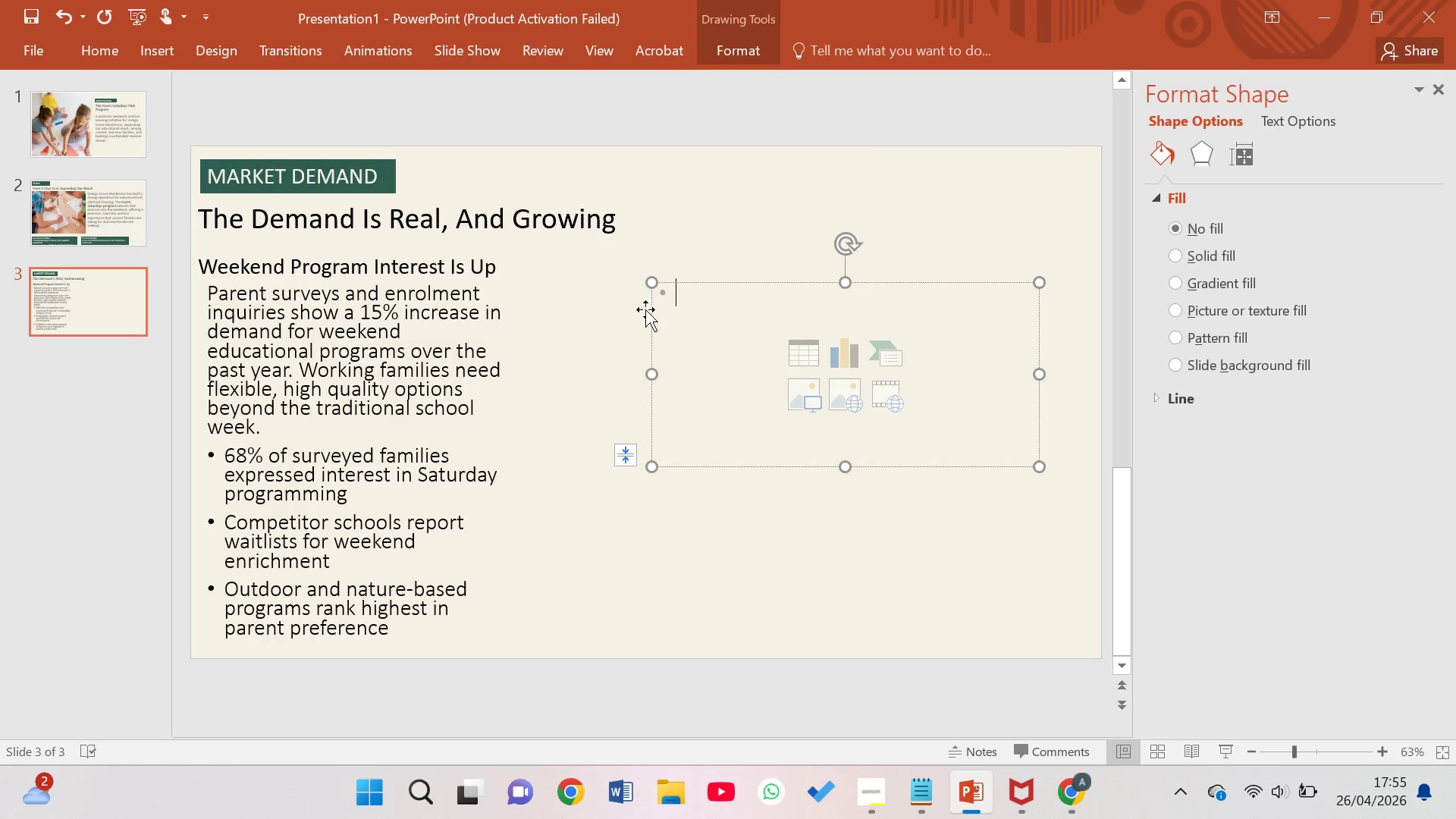 
left_click([645, 311])
 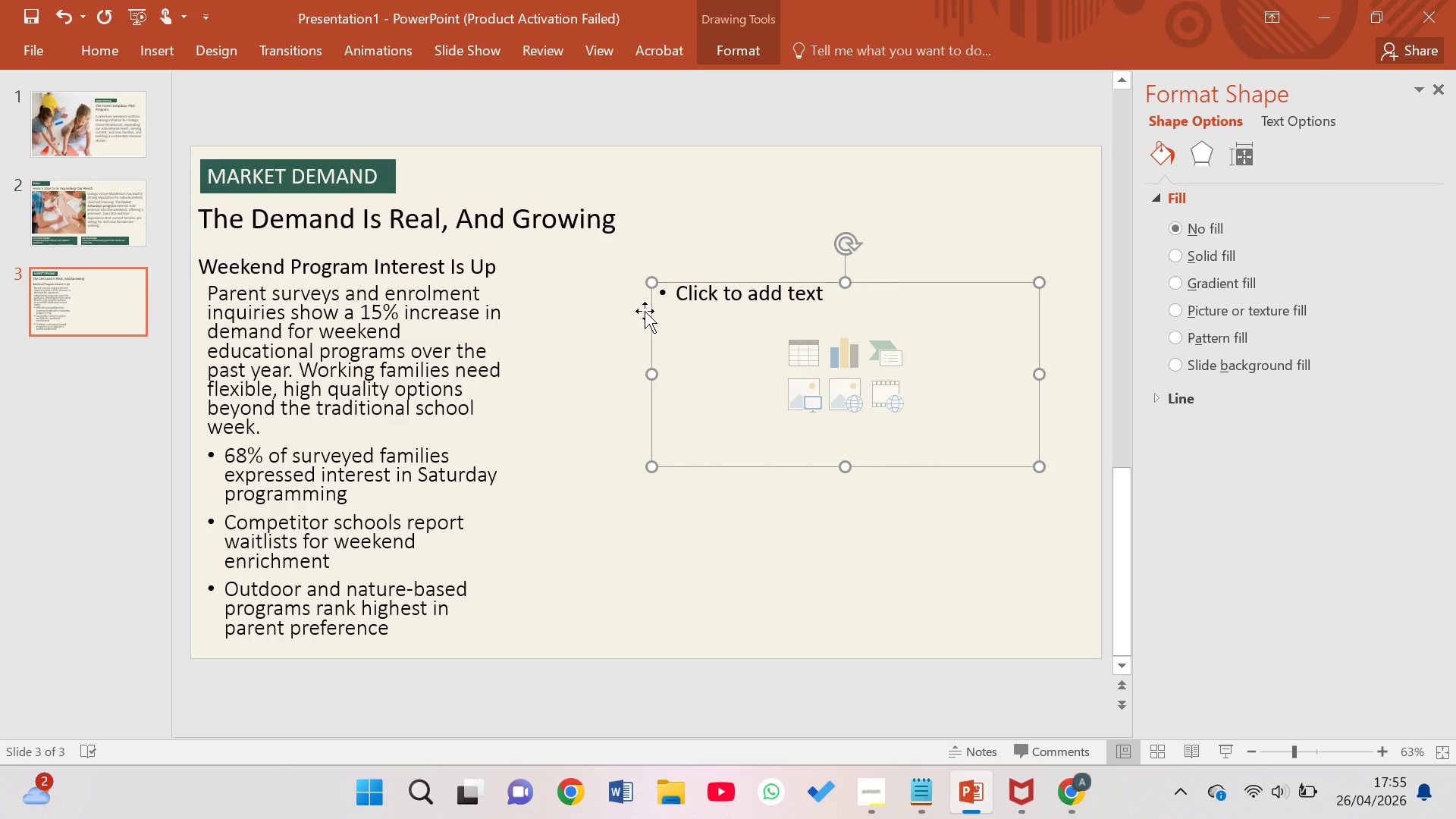 
key(Backspace)
 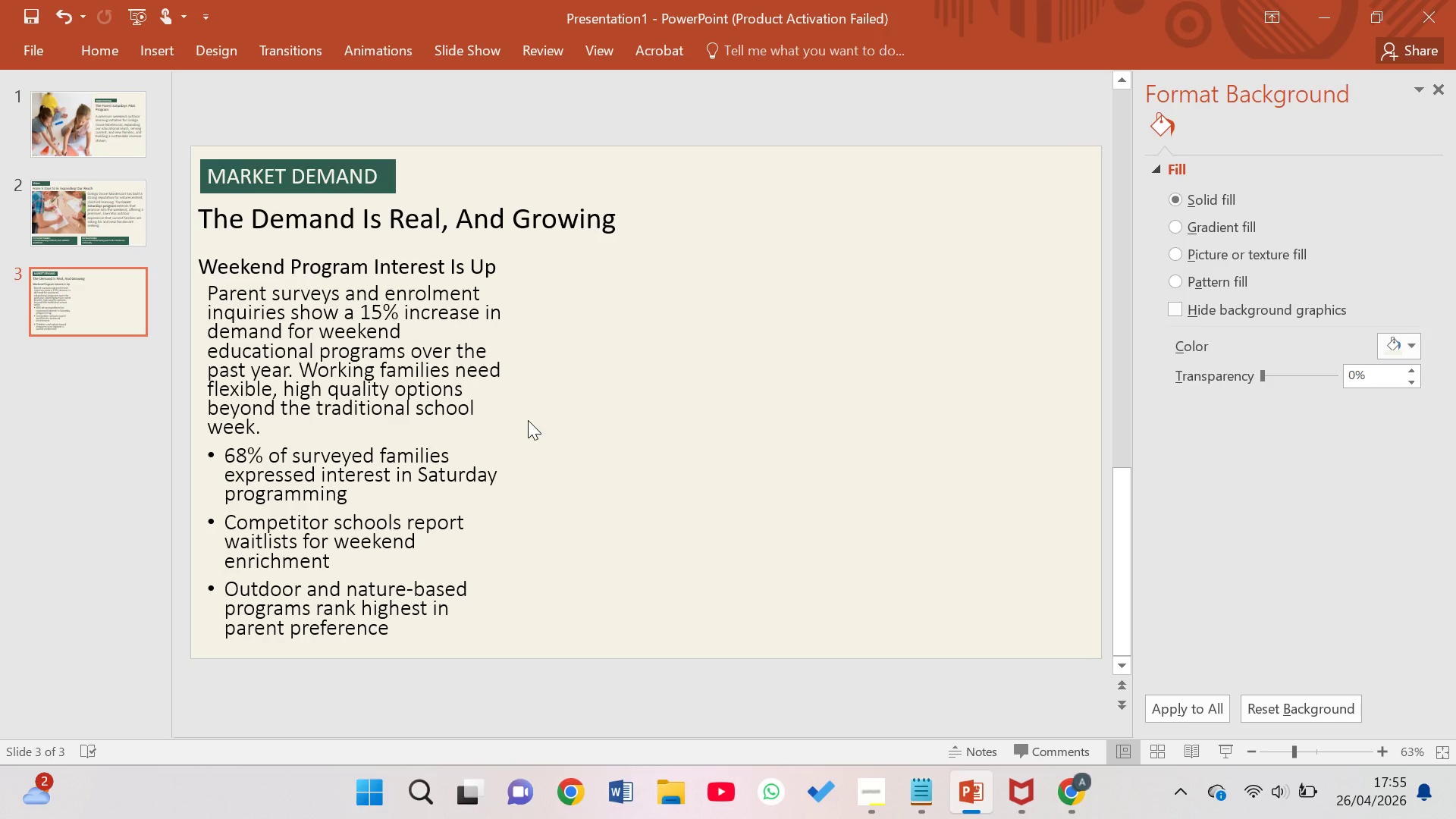 
wait(15.64)
 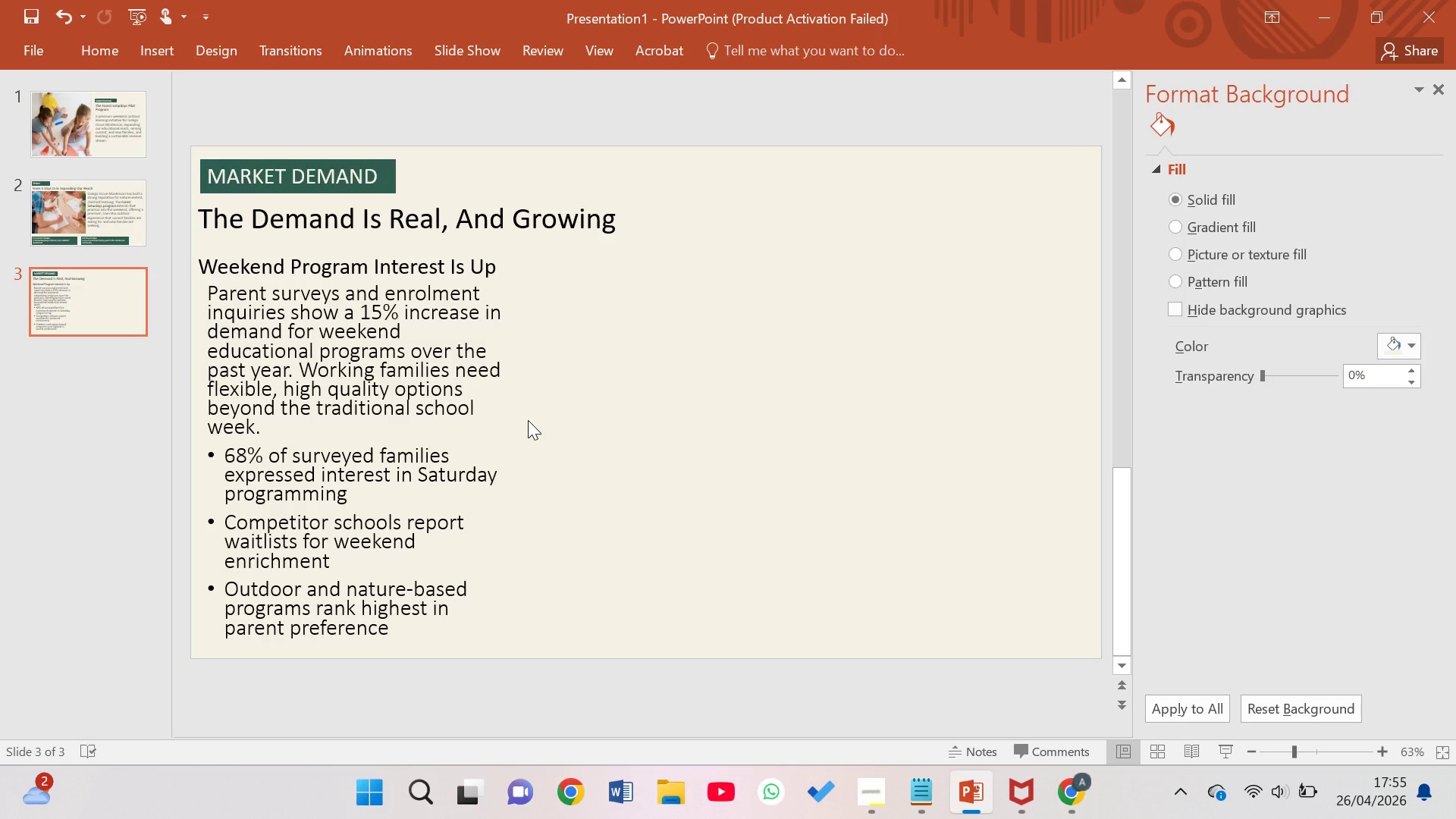 
left_click([201, 274])
 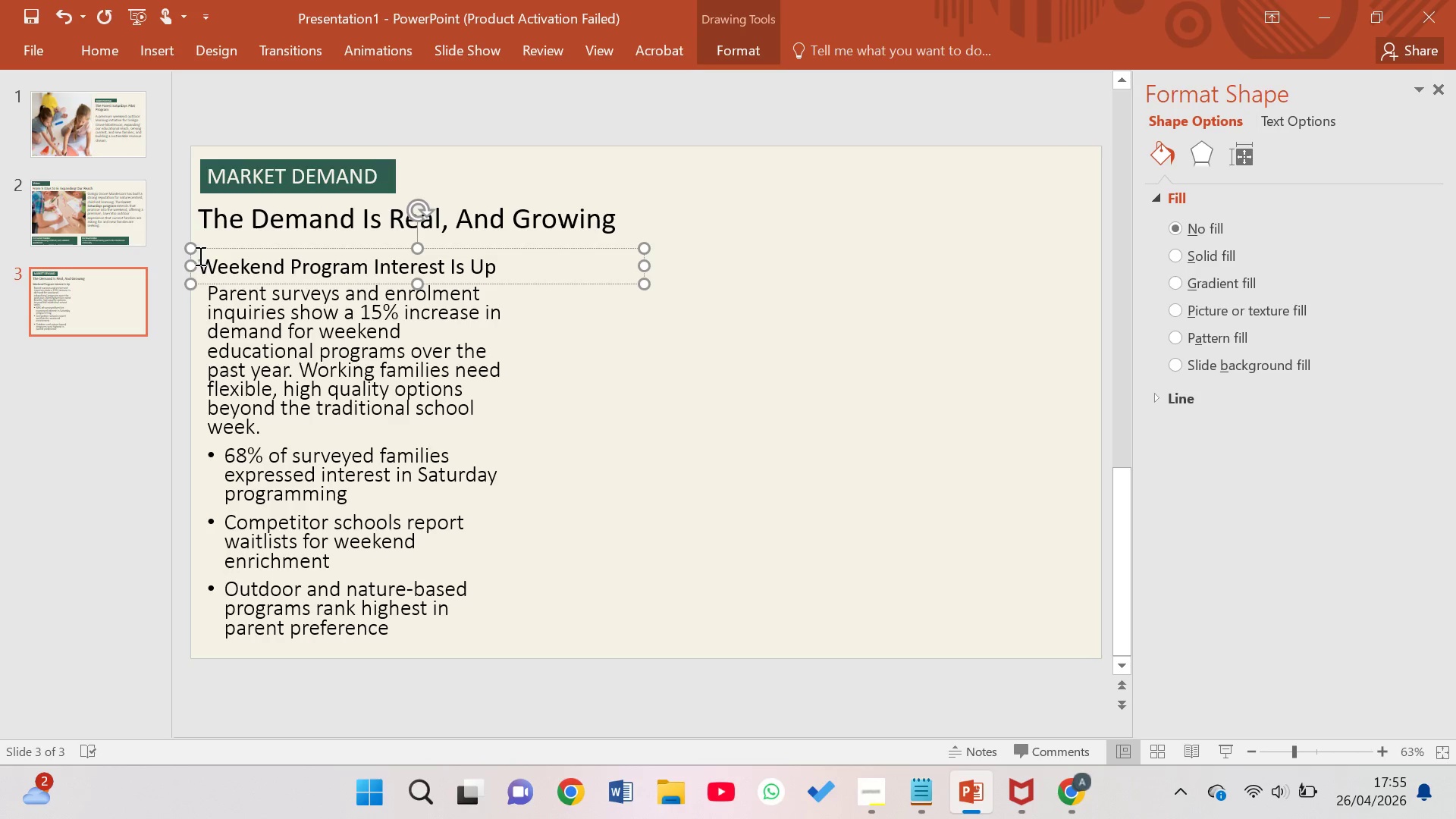 
left_click_drag(start_coordinate=[191, 256], to_coordinate=[188, 249])
 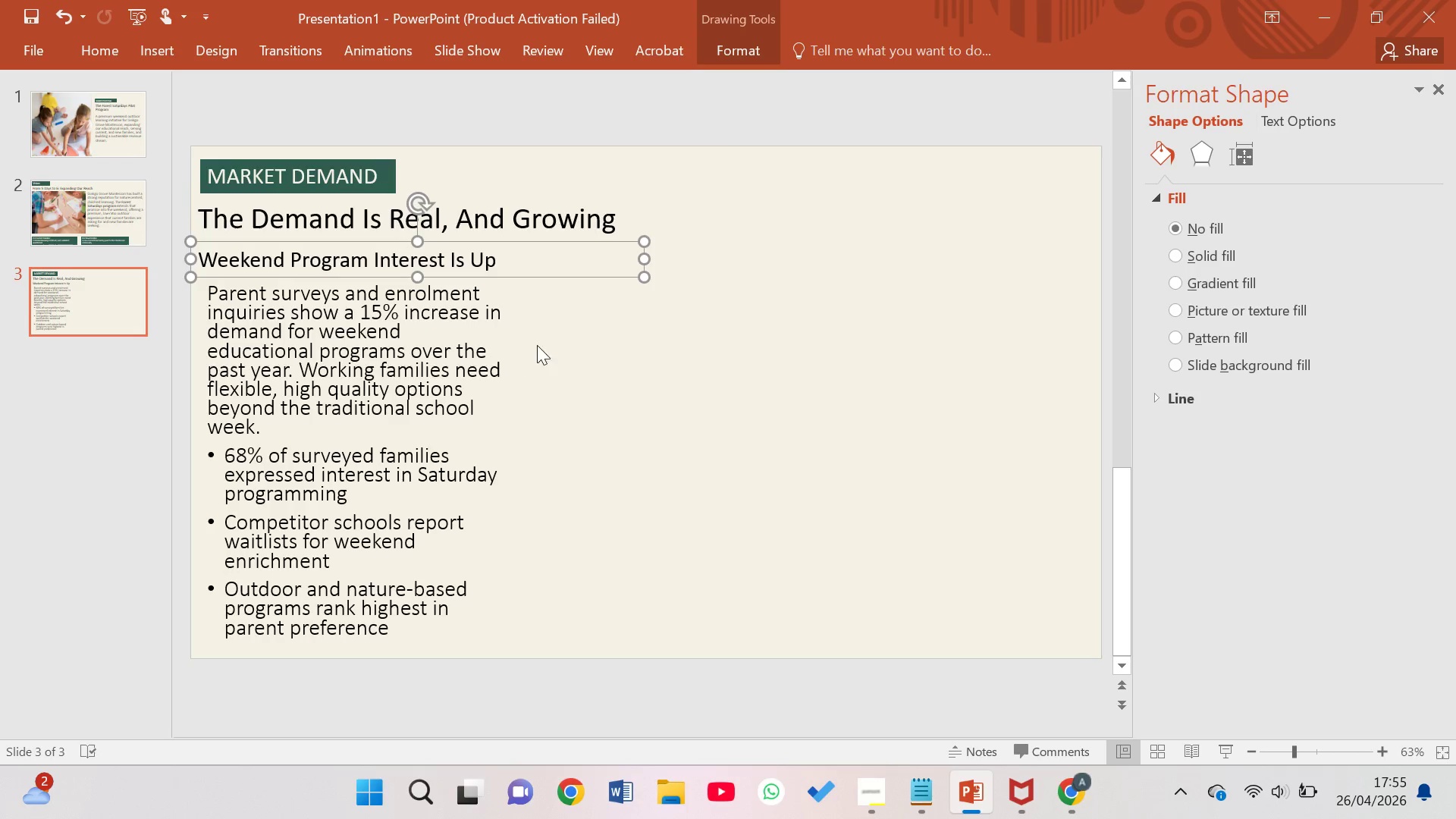 
left_click([552, 347])
 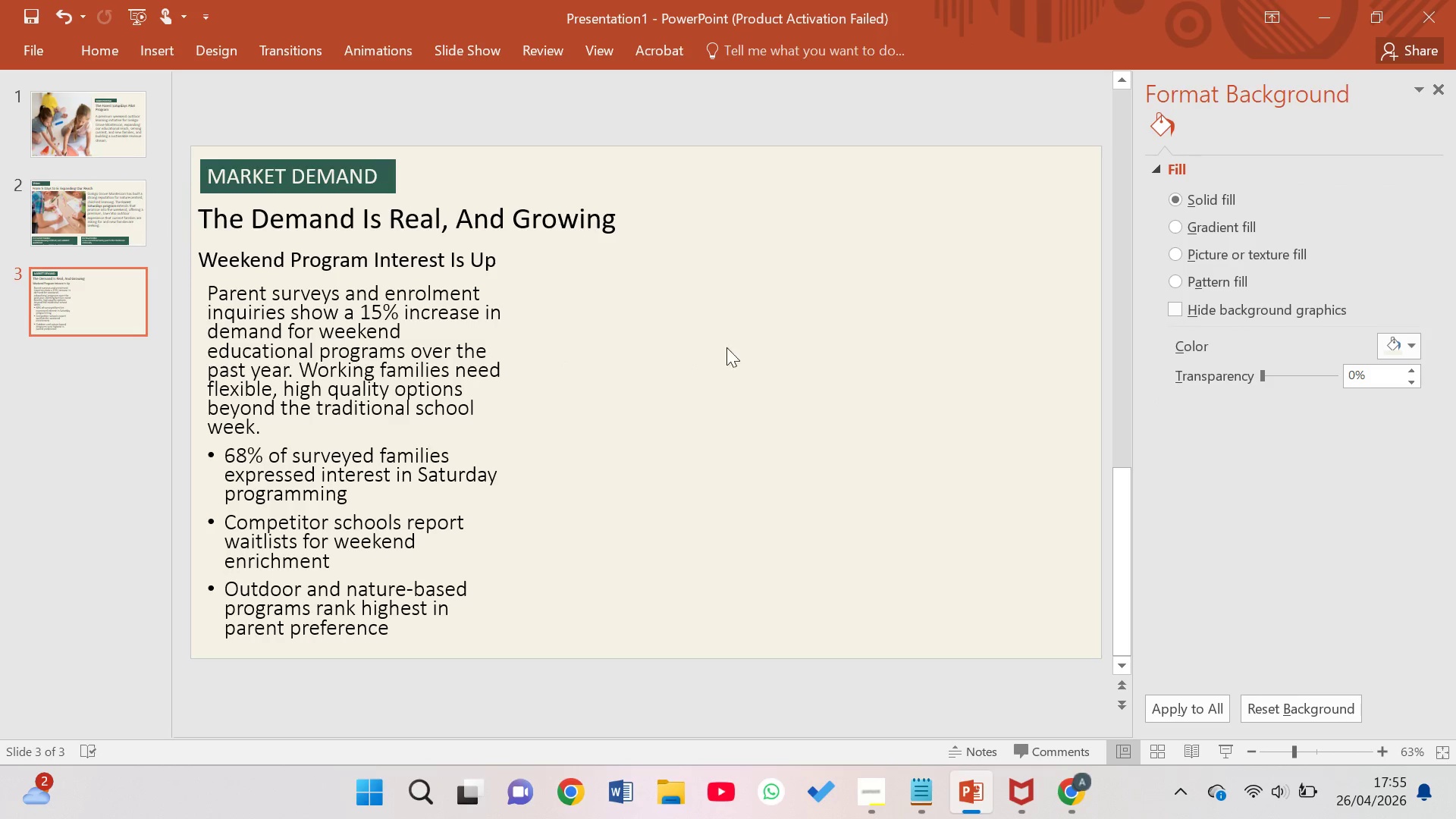 
left_click([741, 348])
 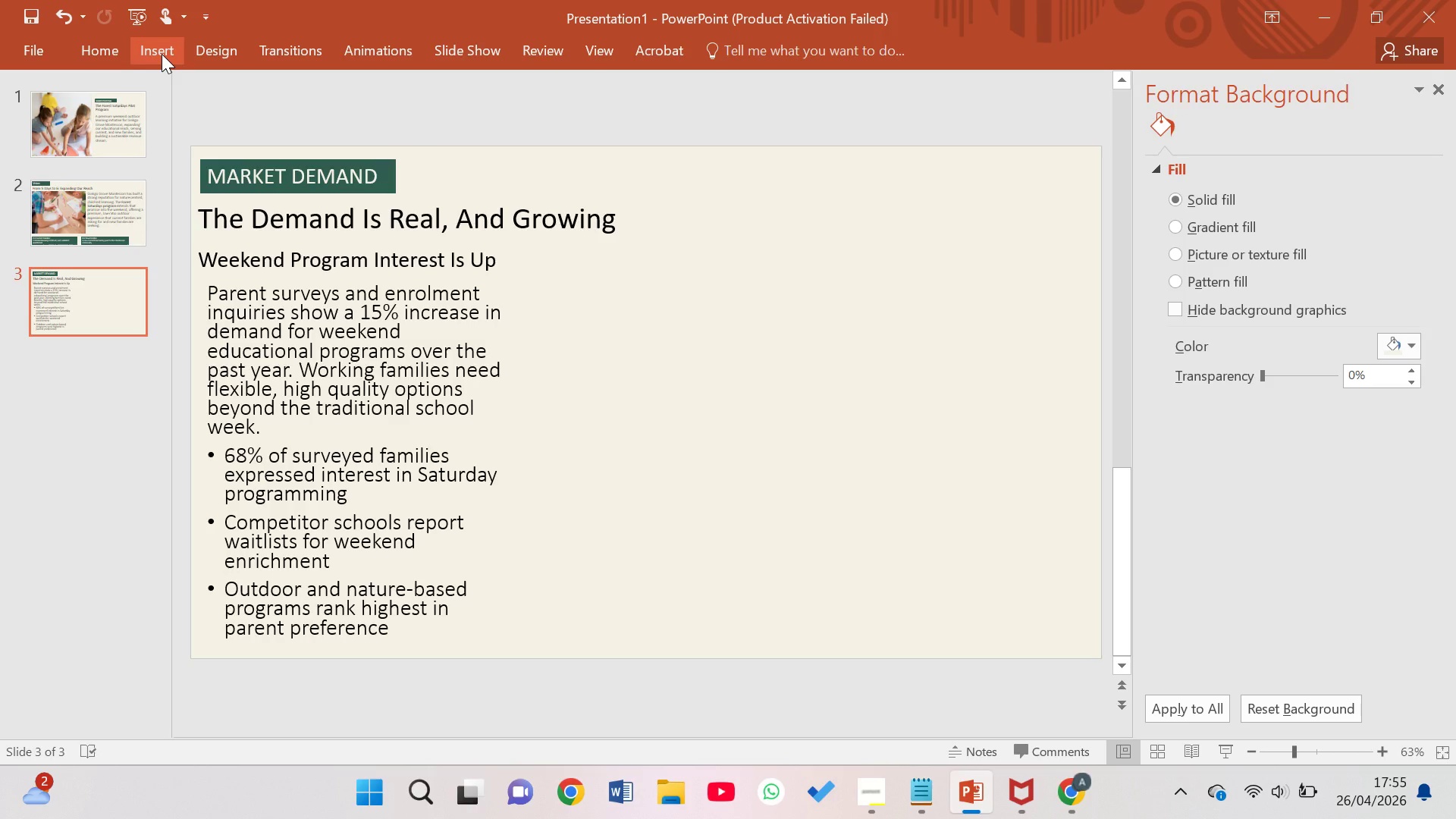 
left_click([162, 54])
 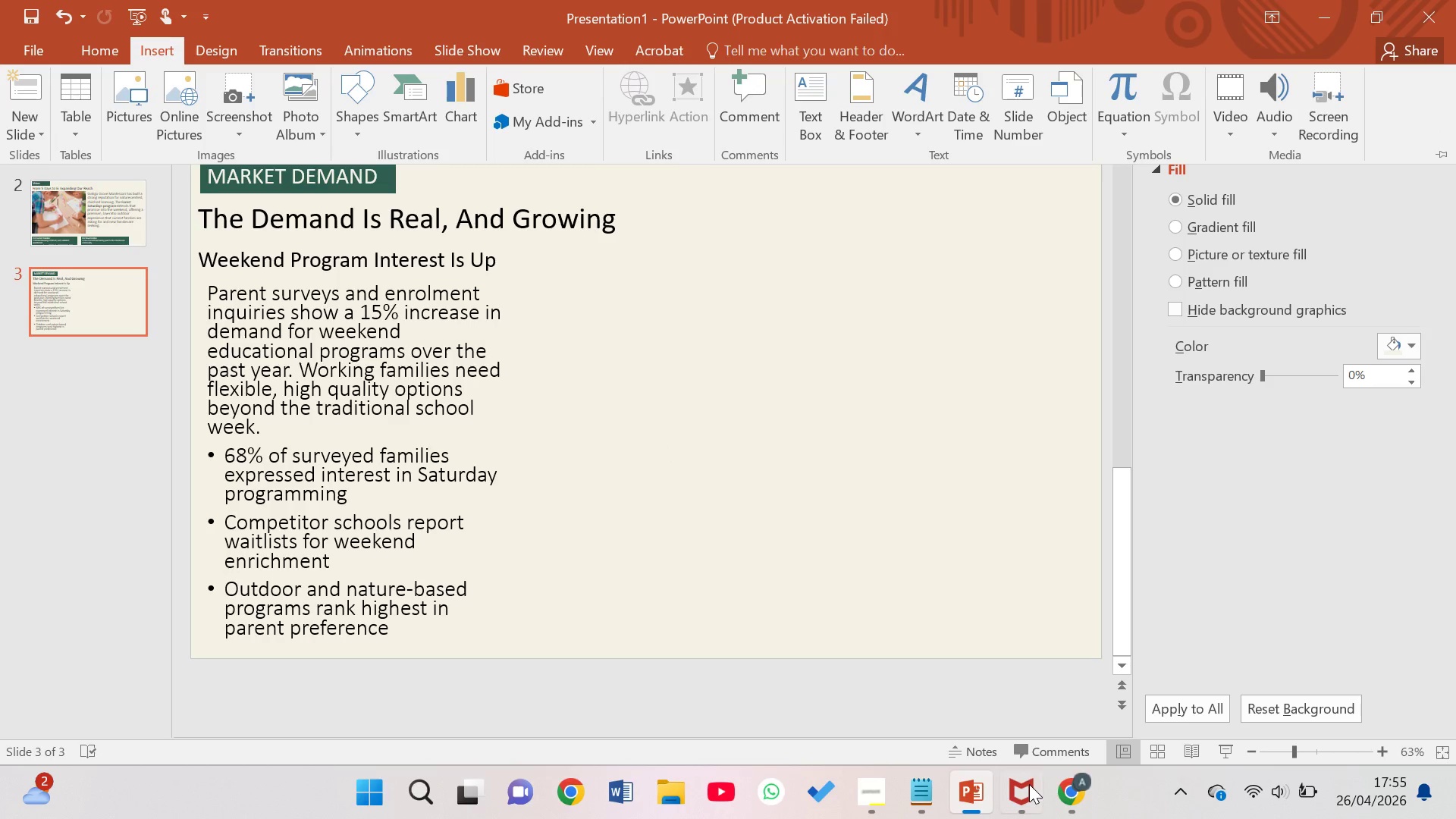 
wait(6.0)
 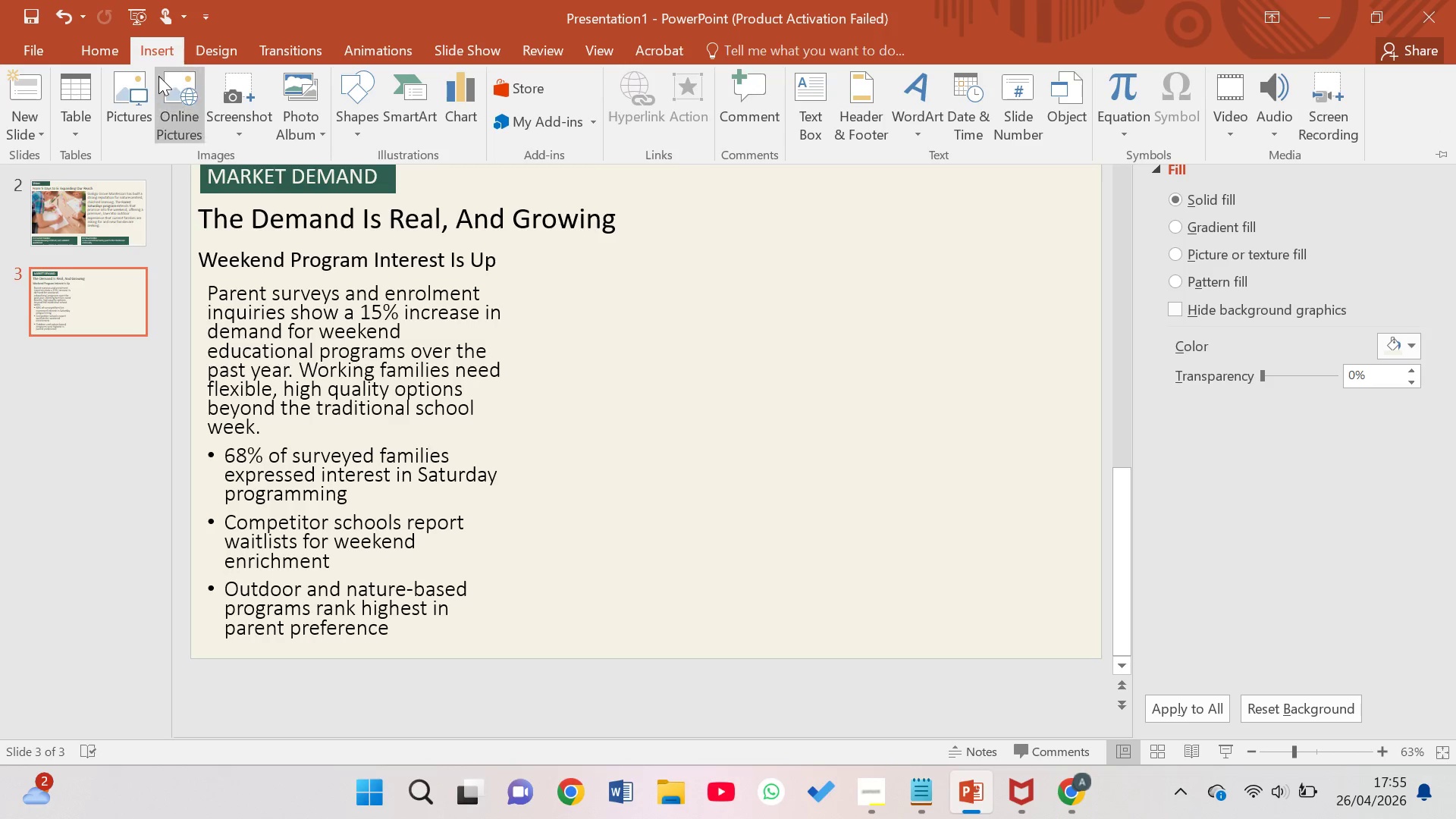 
left_click([1035, 702])
 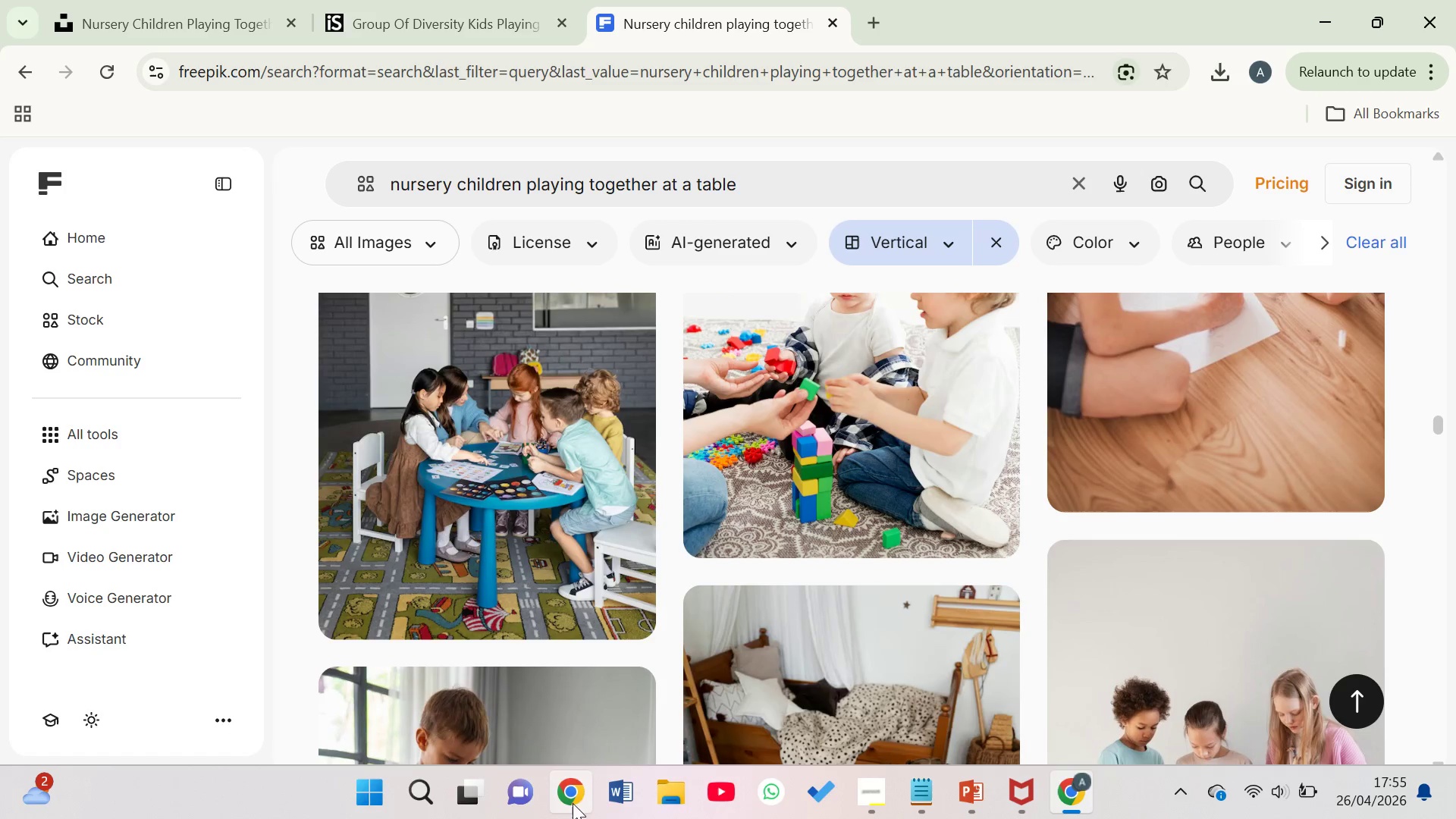 
wait(7.52)
 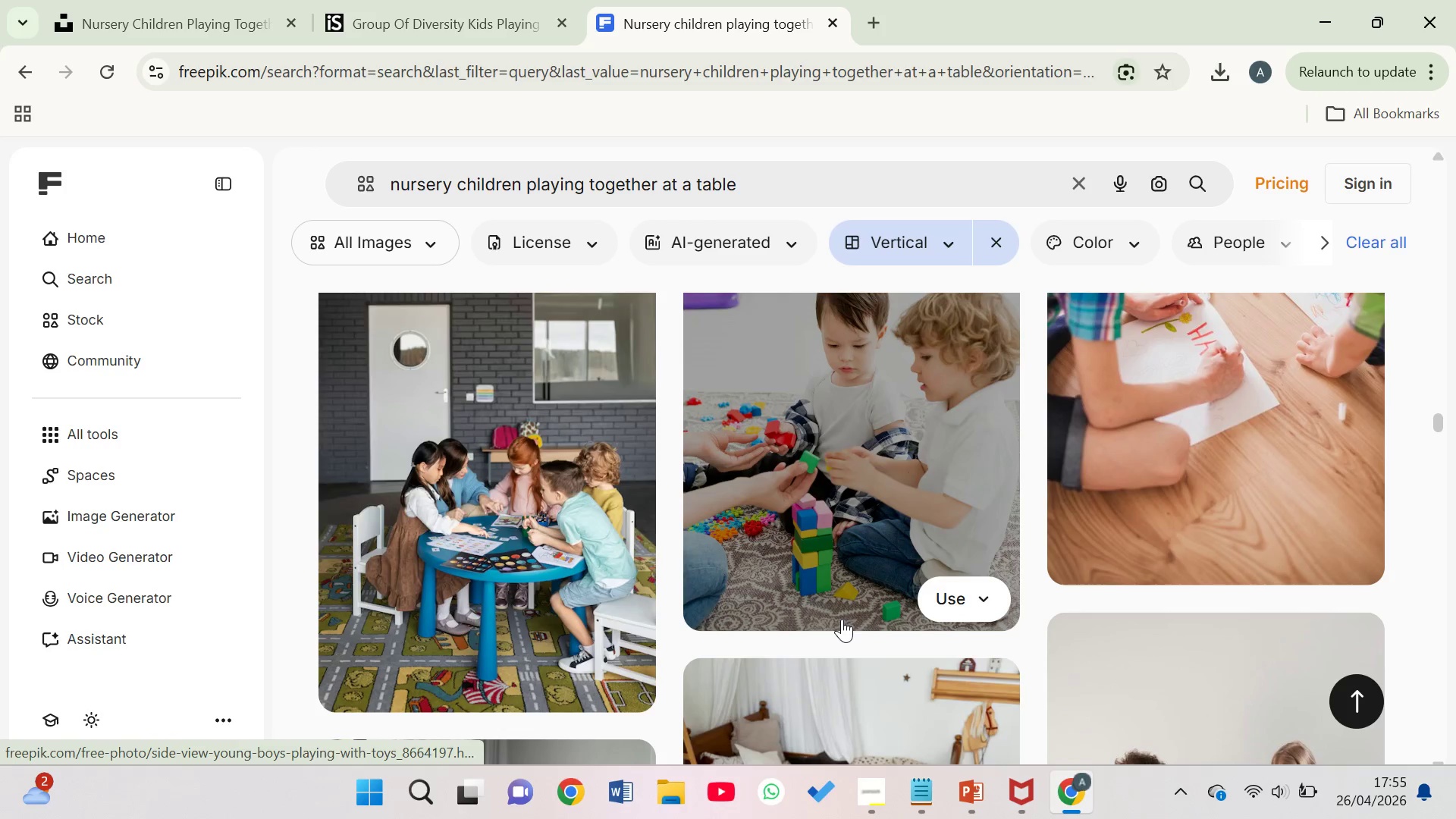 
left_click([938, 704])
 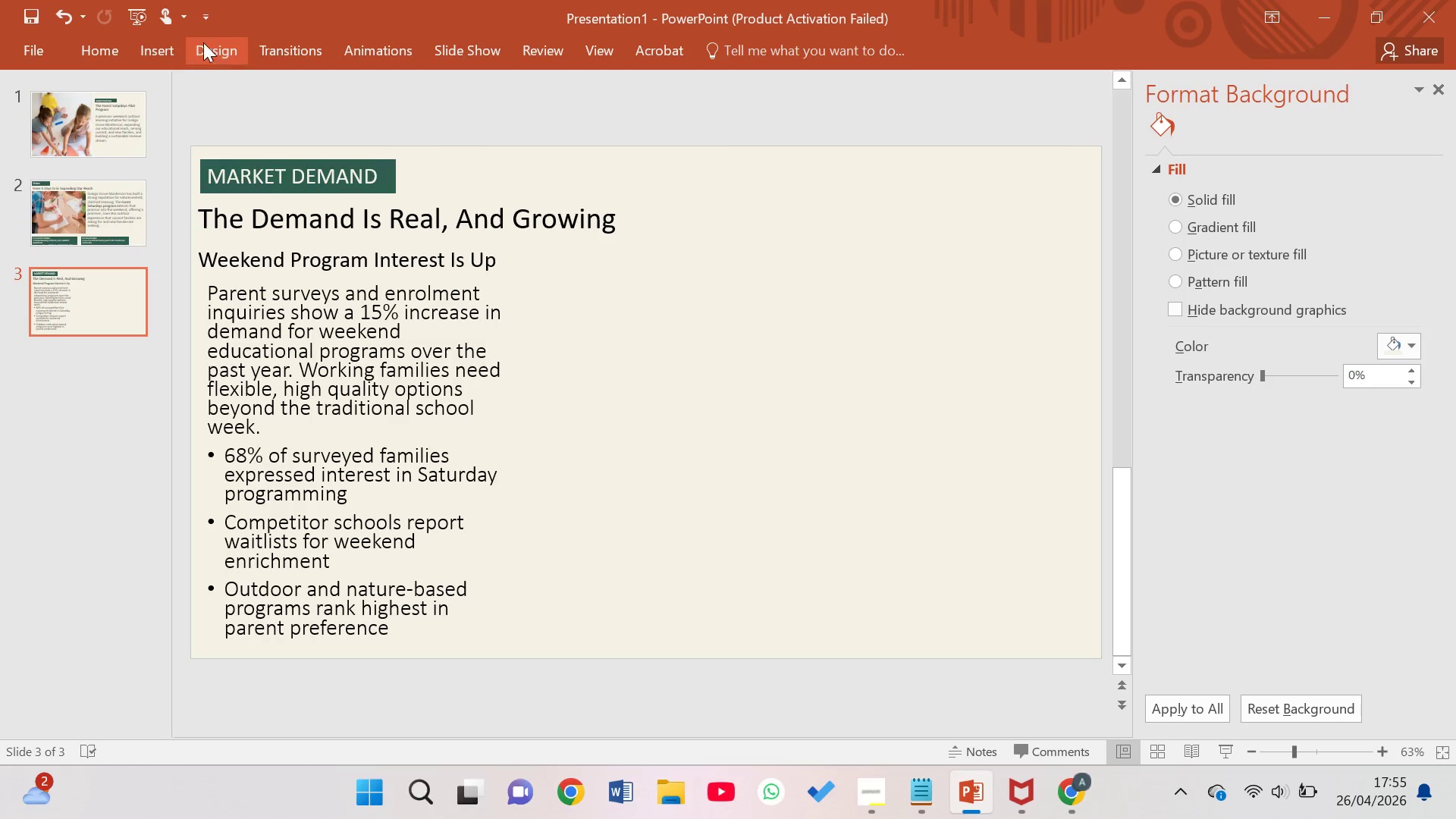 
left_click([187, 62])
 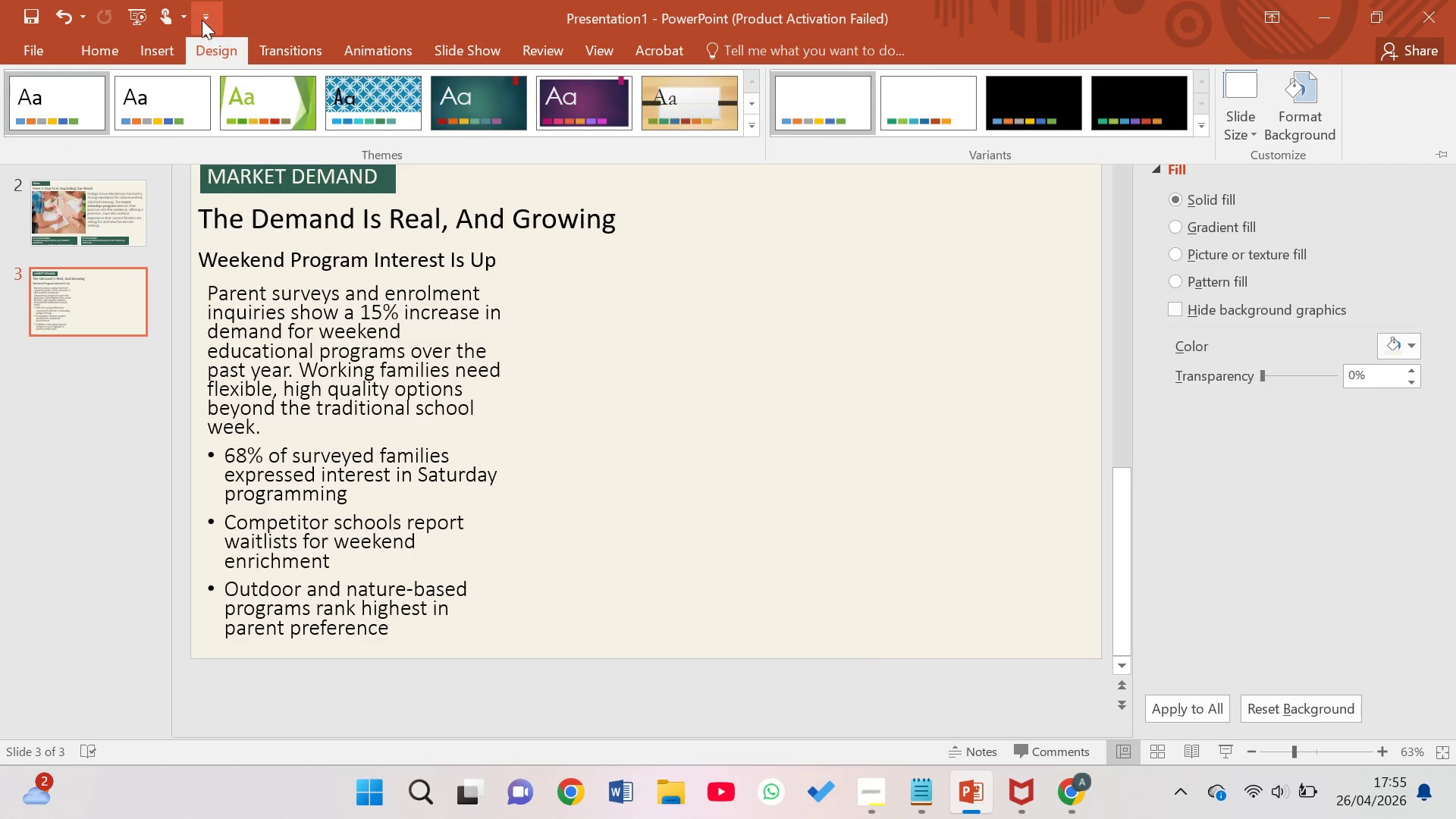 
left_click([160, 55])
 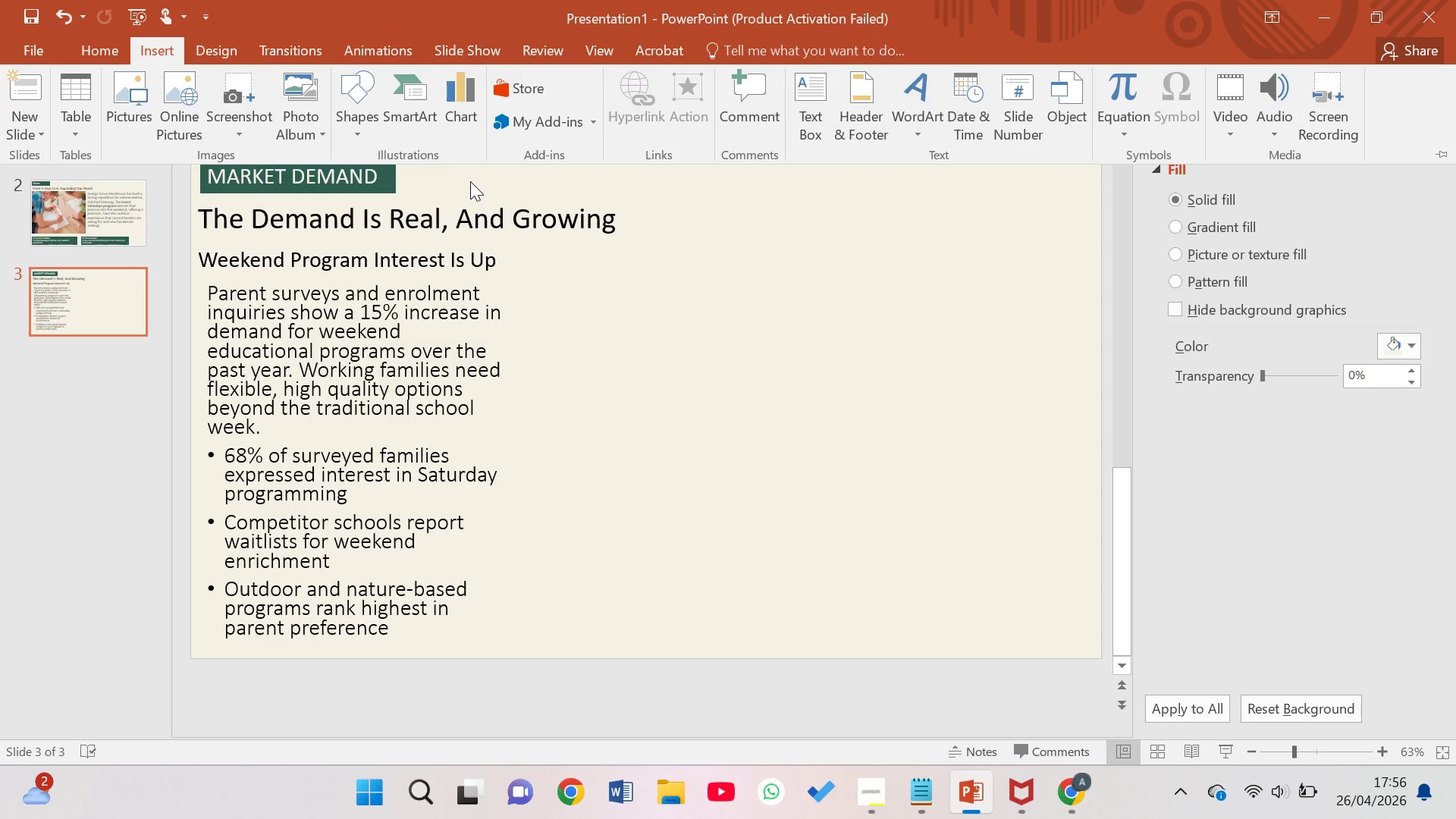 
wait(36.16)
 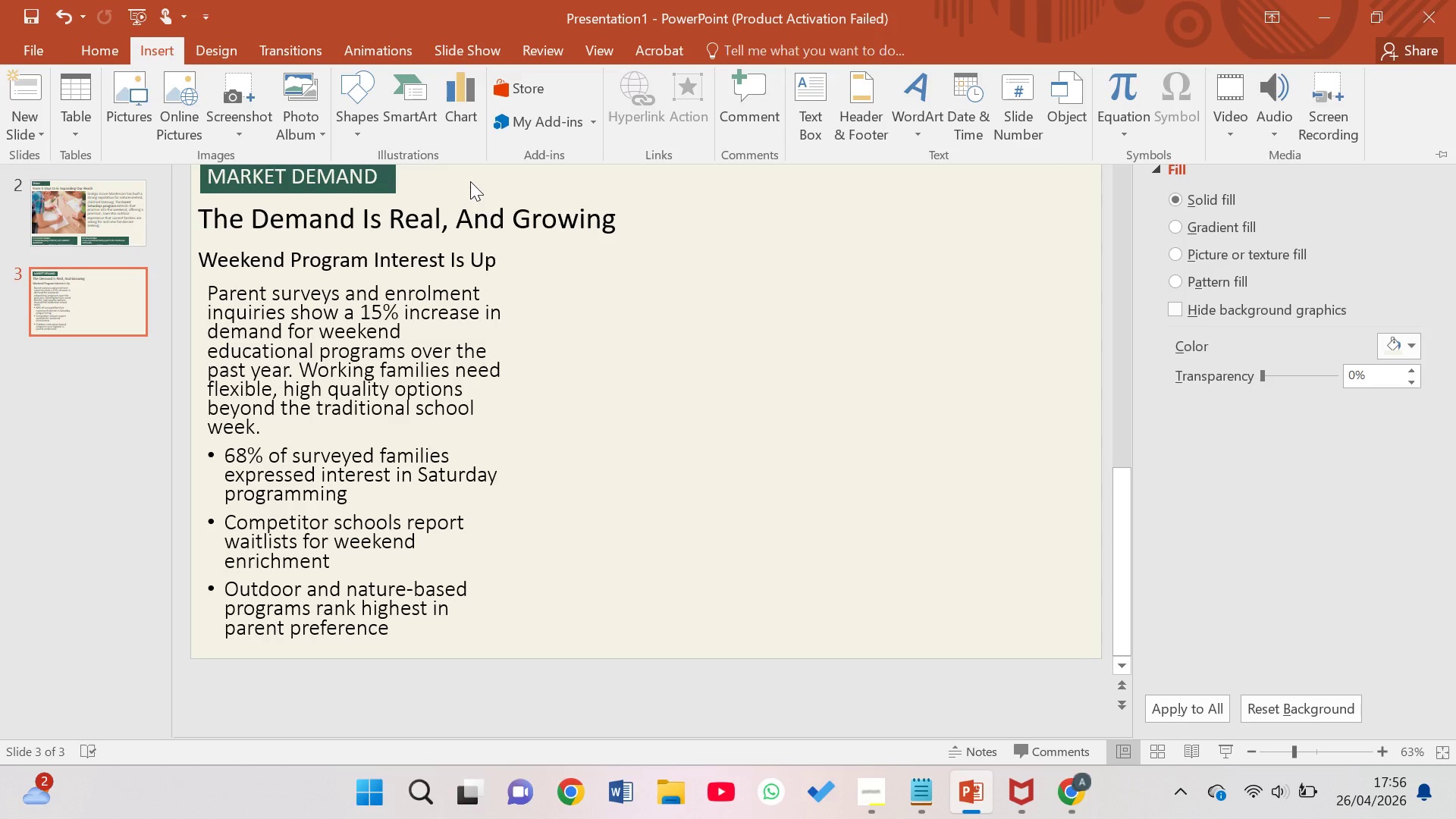 
left_click([400, 115])
 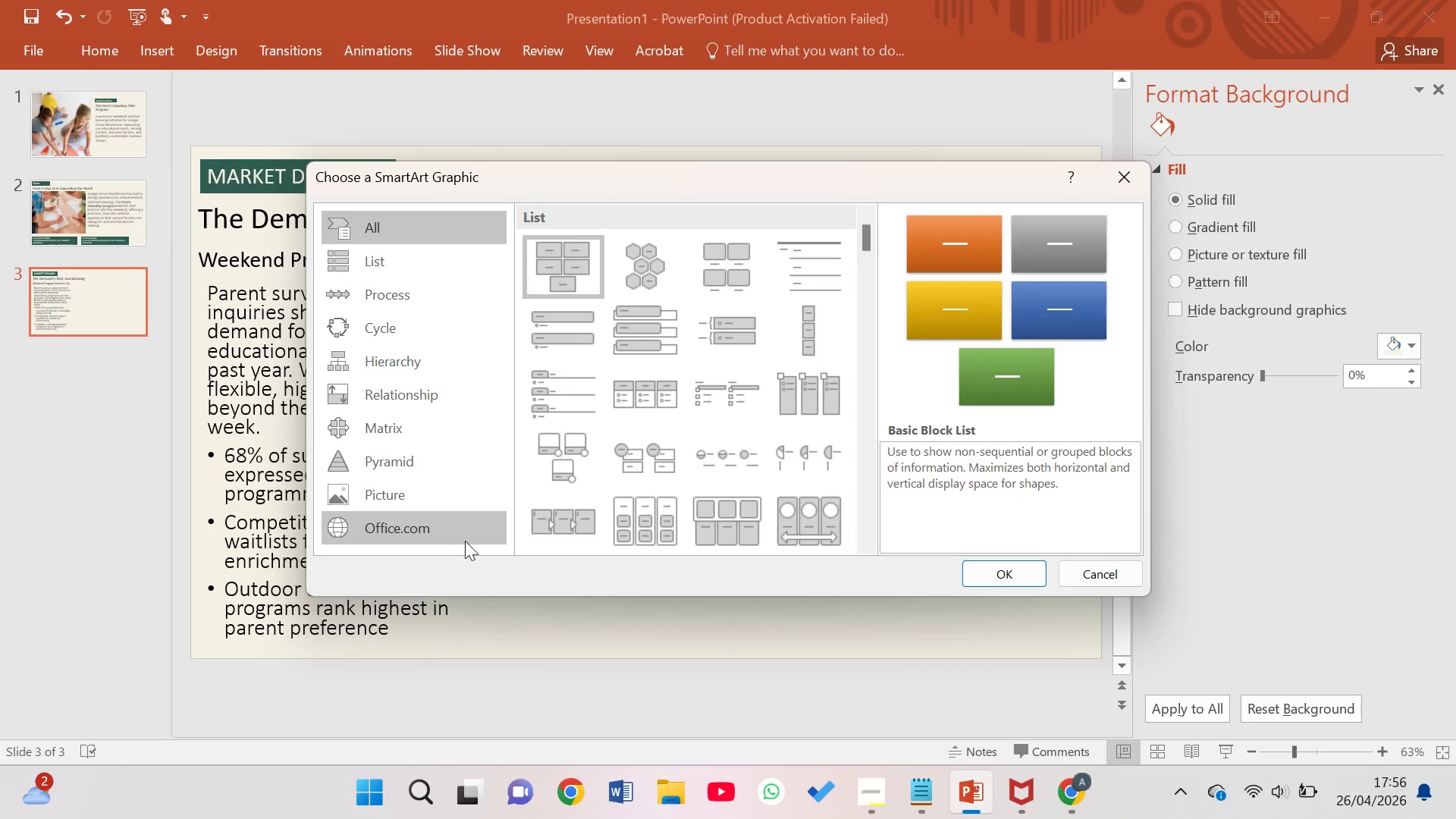 
scroll: coordinate [463, 441], scroll_direction: down, amount: 1.0
 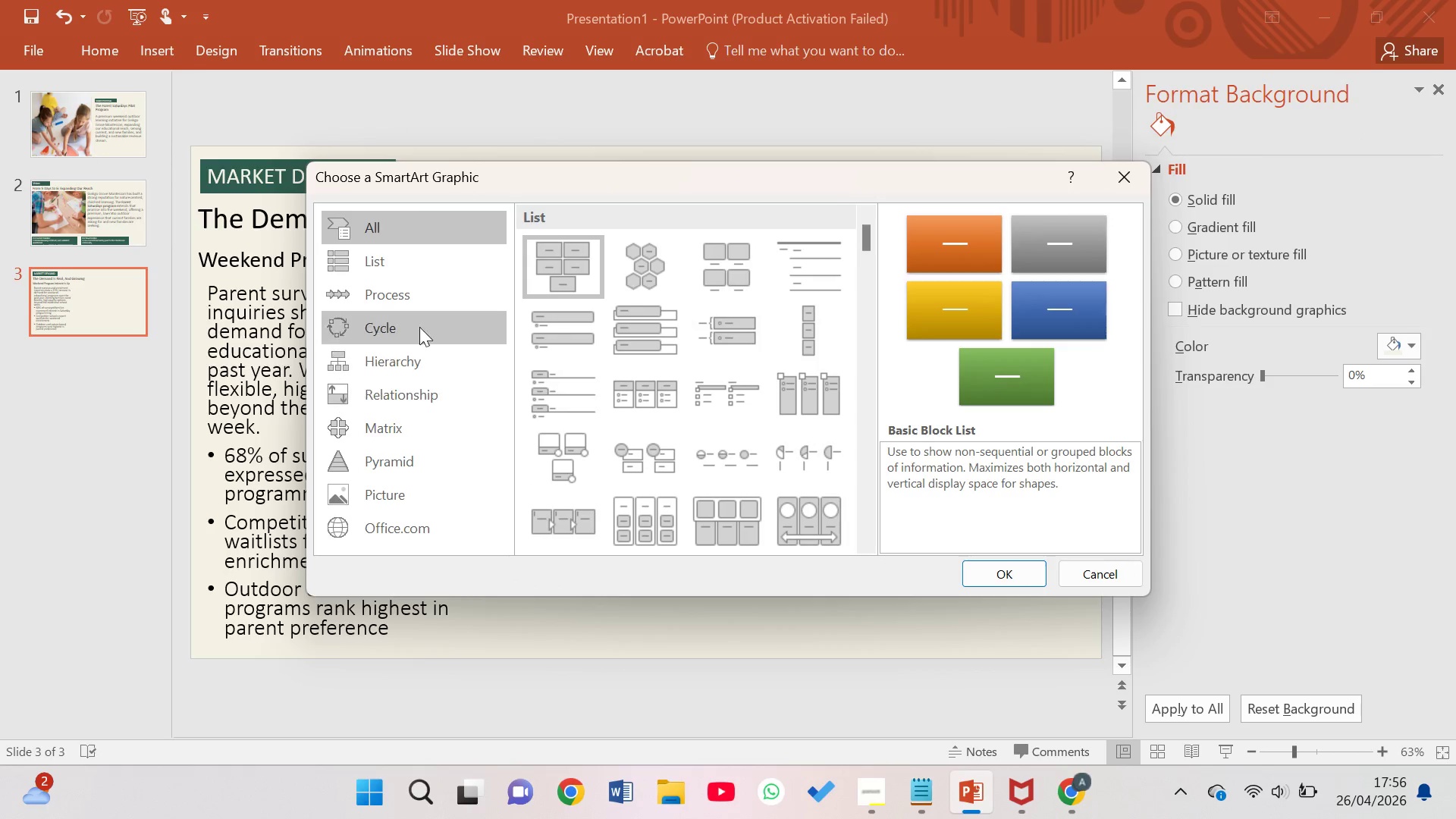 
mouse_move([424, 333])
 